 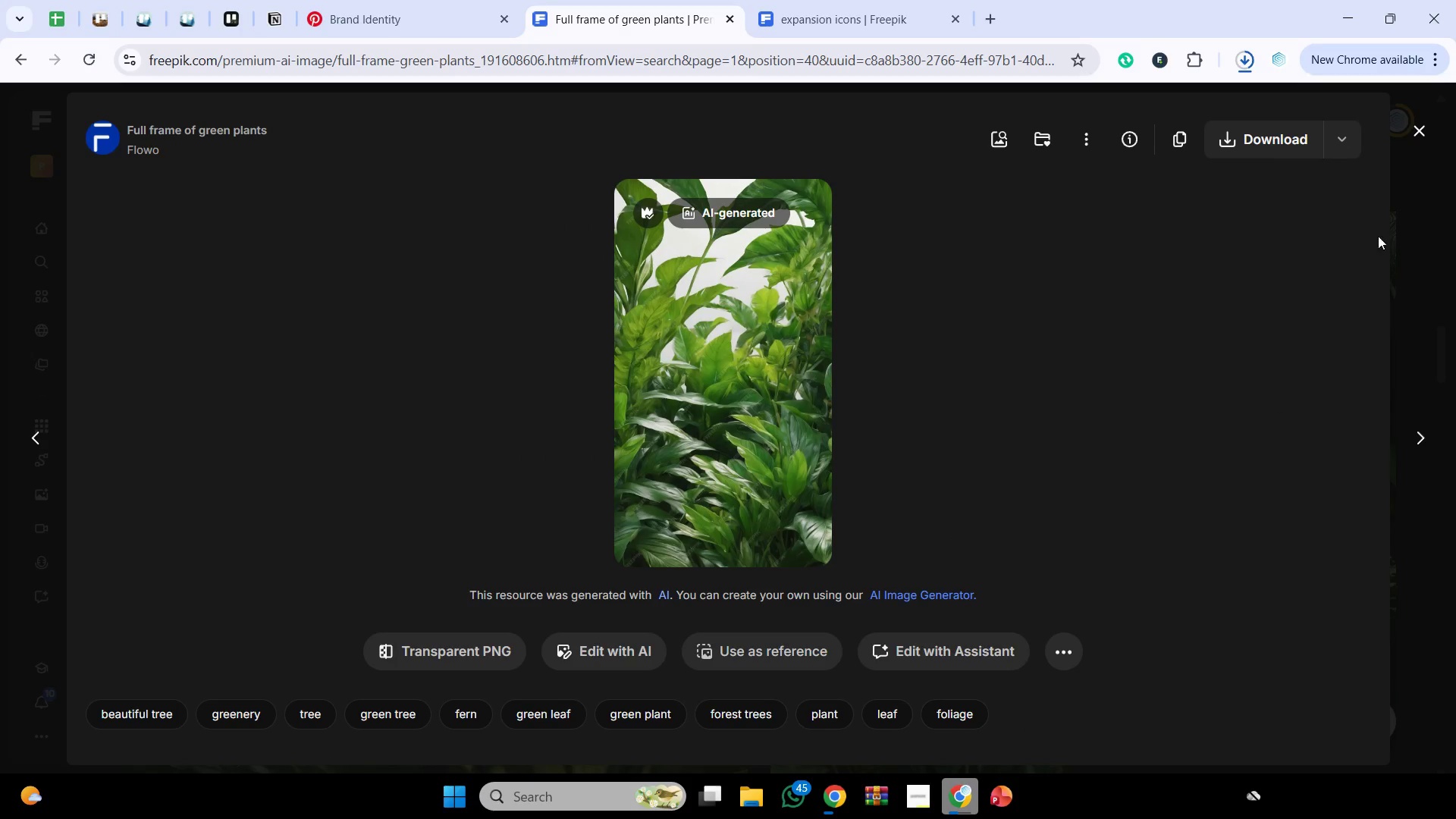 
left_click([1426, 133])
 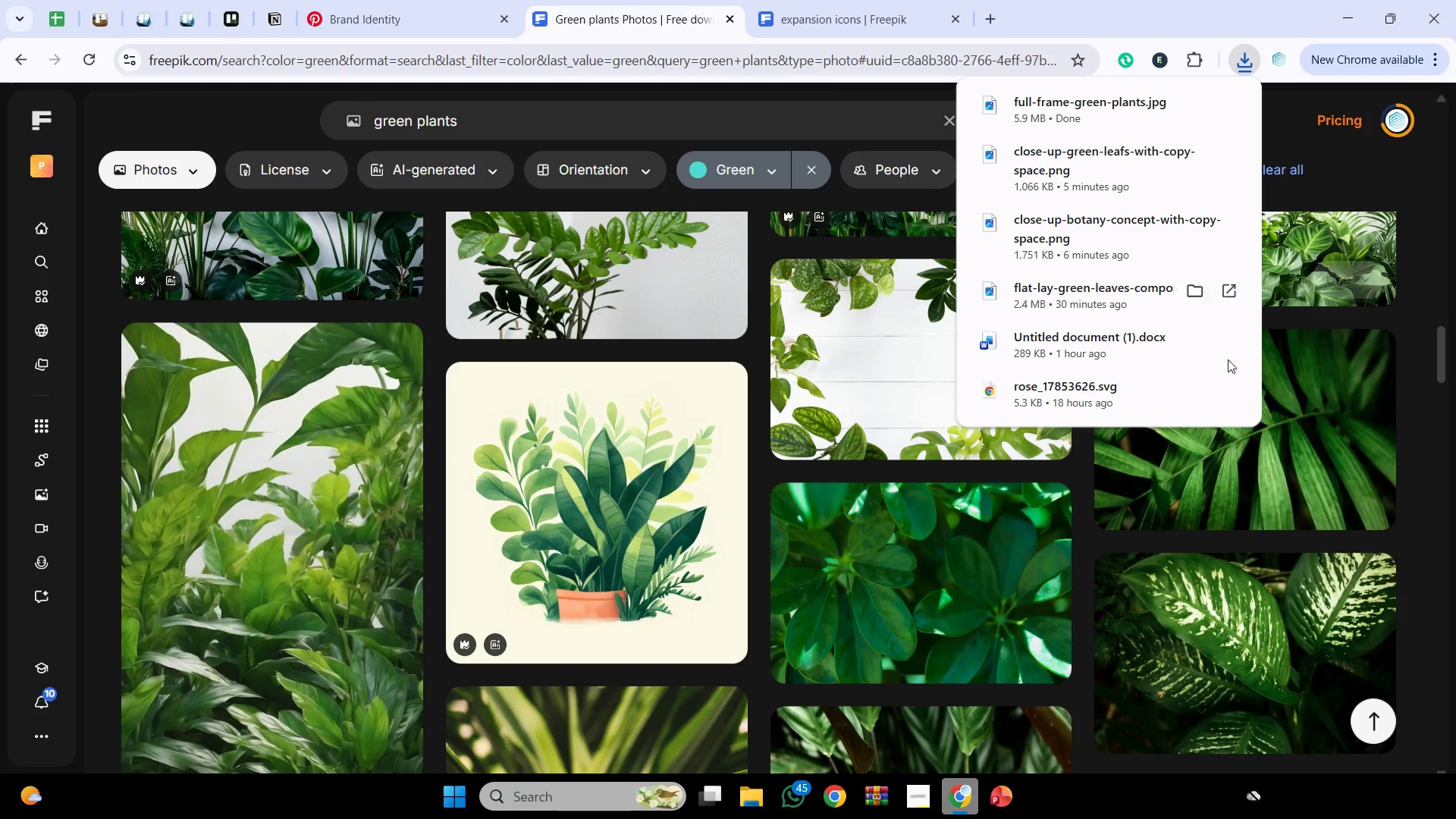 
scroll: coordinate [1291, 433], scroll_direction: down, amount: 23.0
 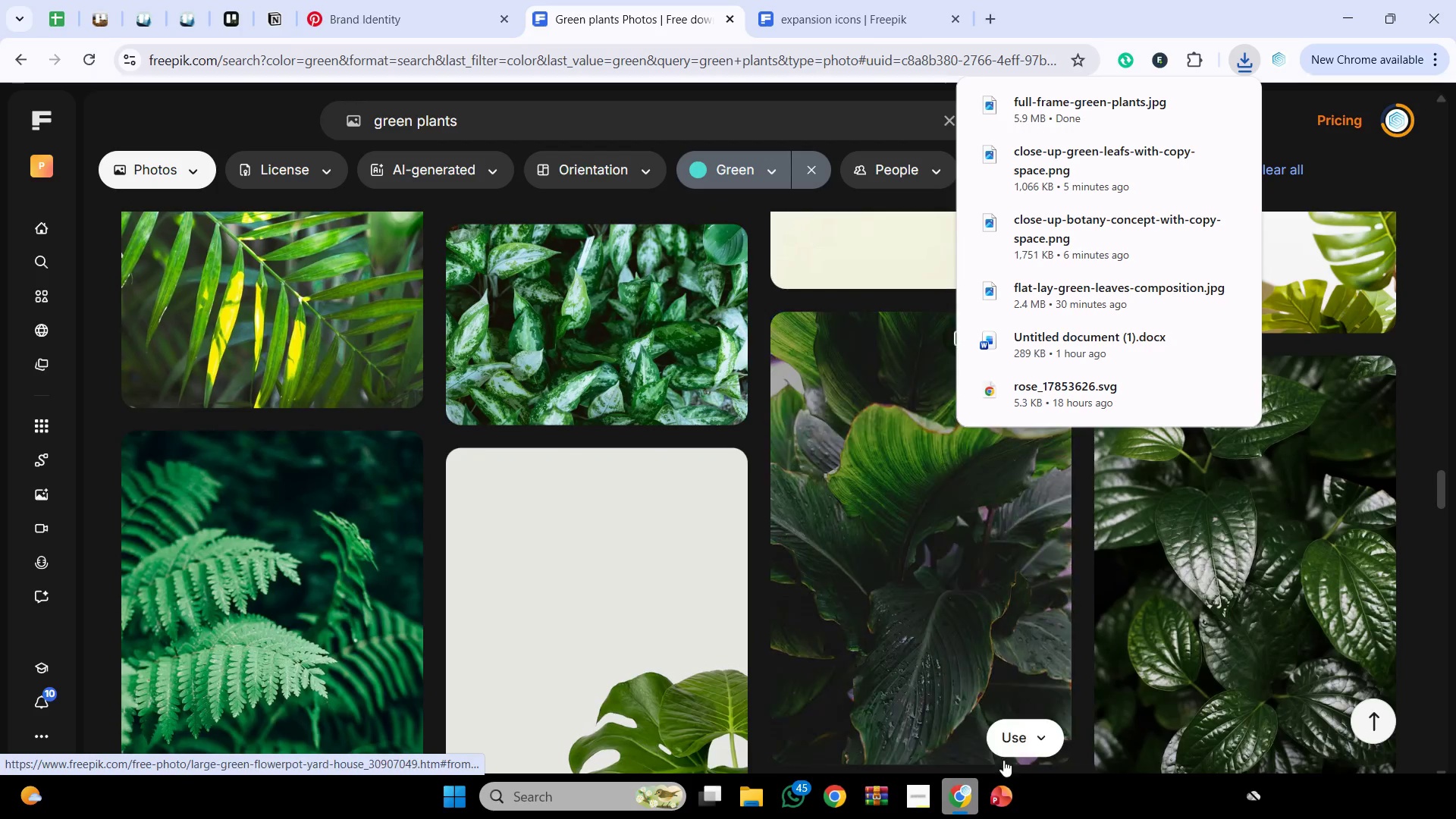 
left_click([959, 781])
 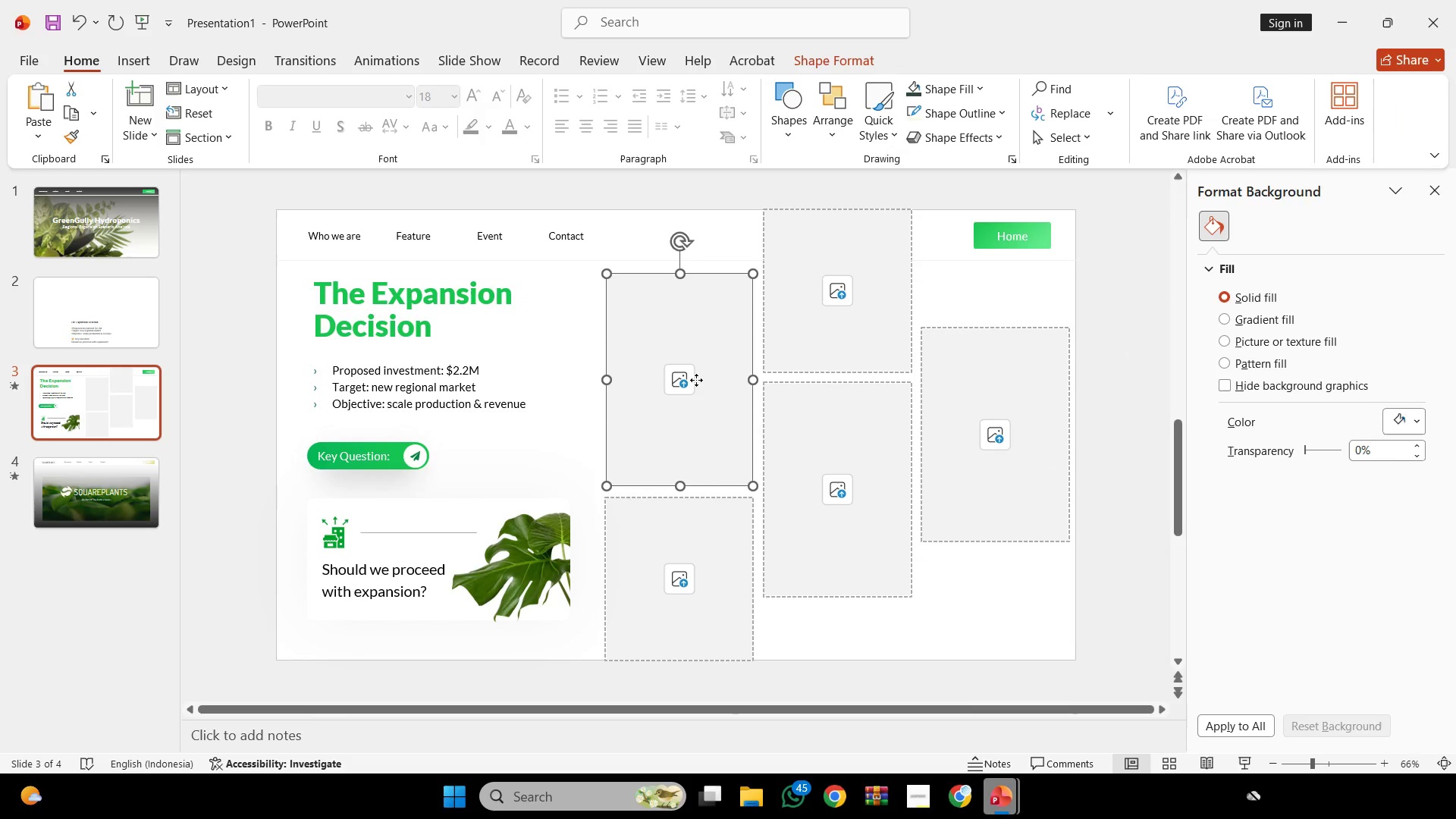 
double_click([690, 376])
 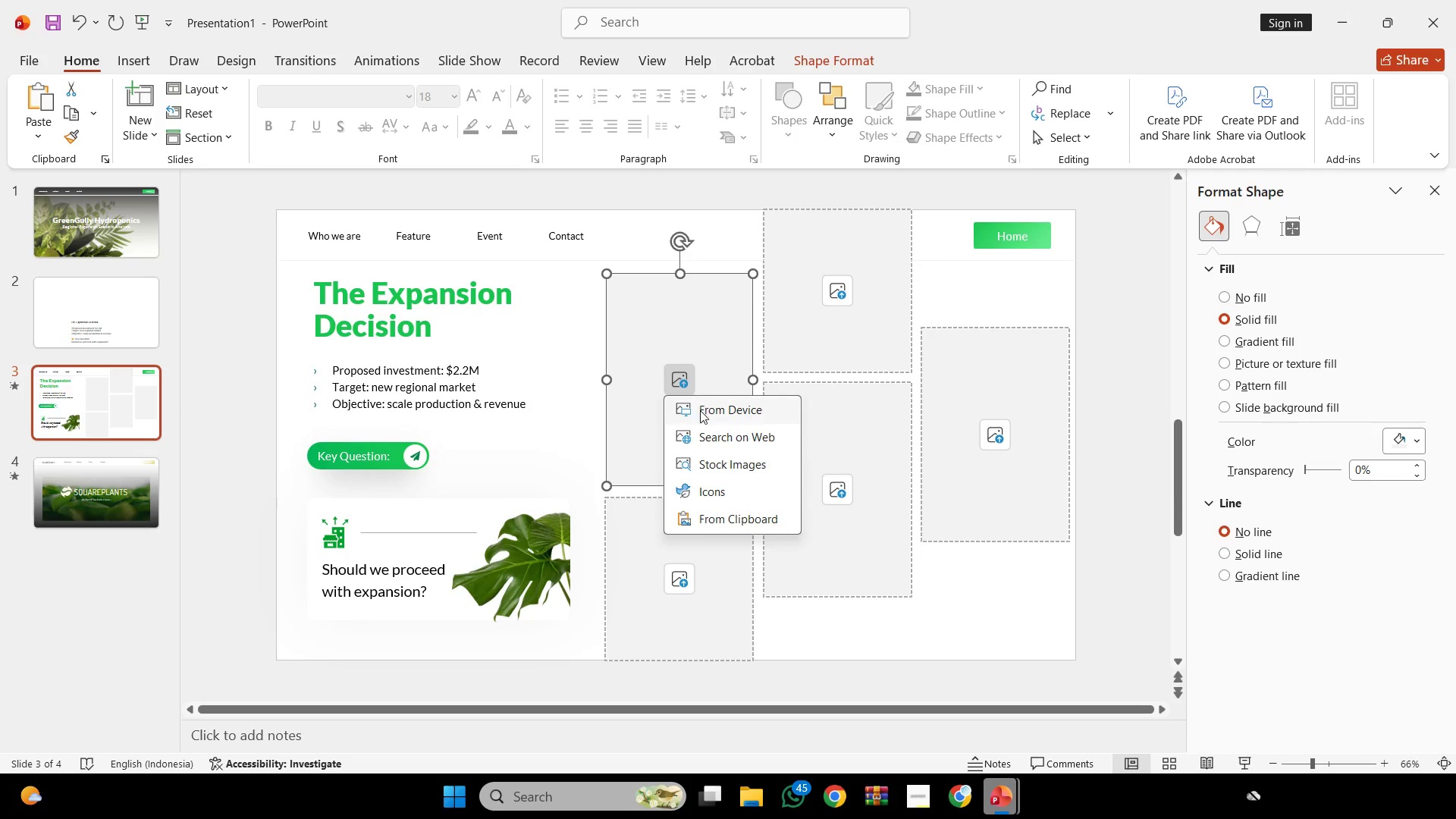 
left_click([702, 413])
 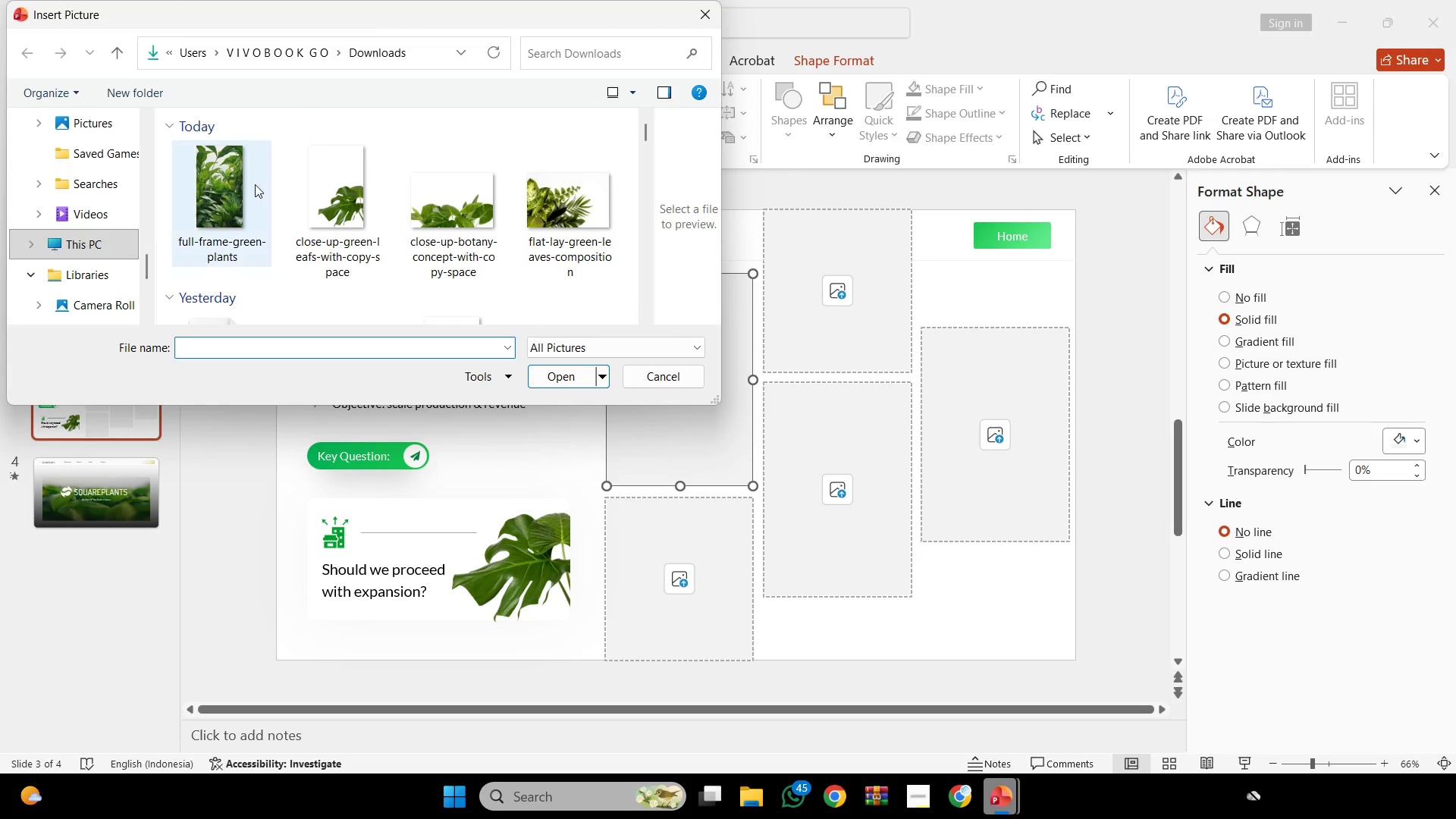 
double_click([236, 184])
 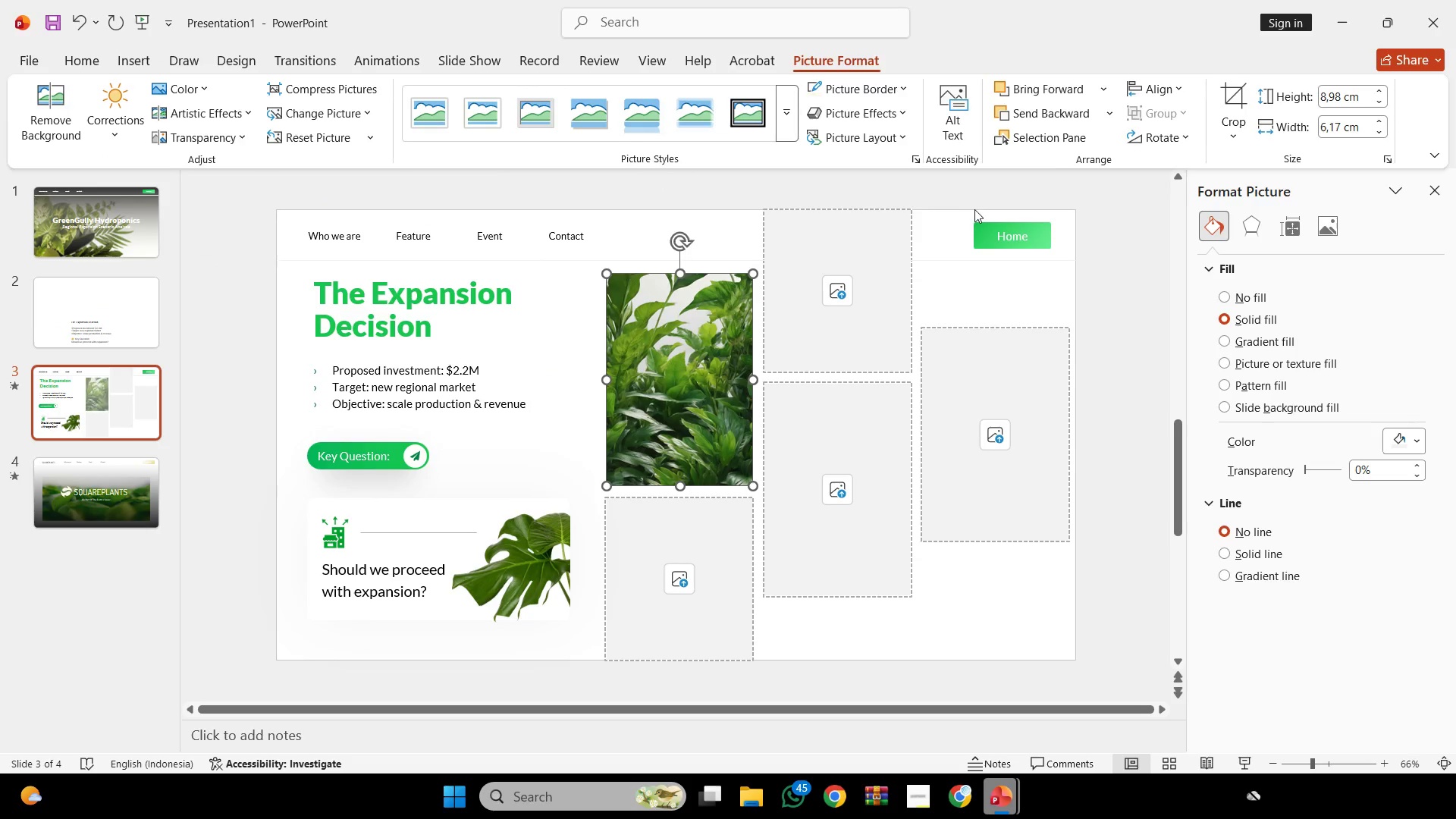 
left_click([977, 199])
 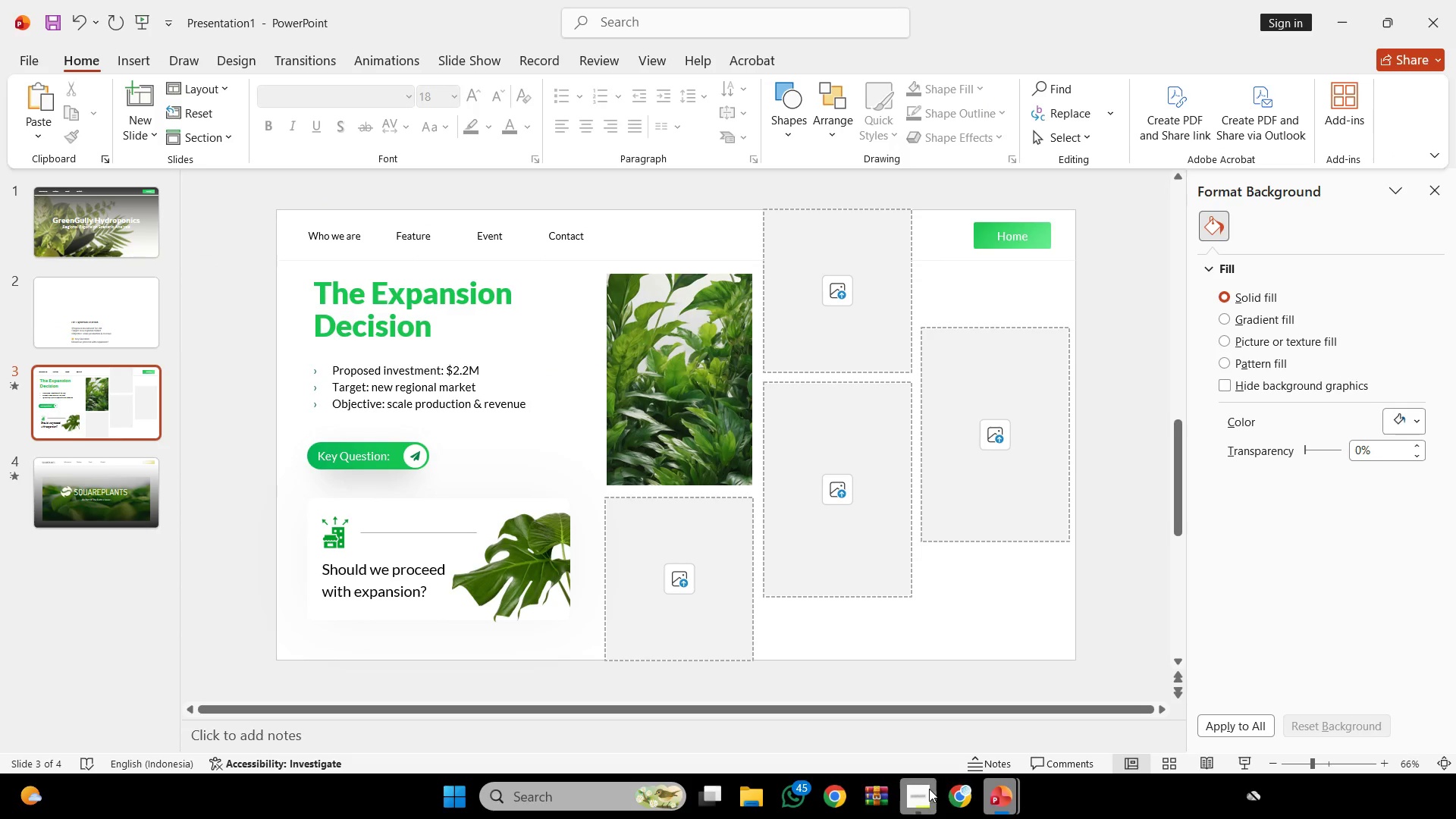 
left_click([968, 794])
 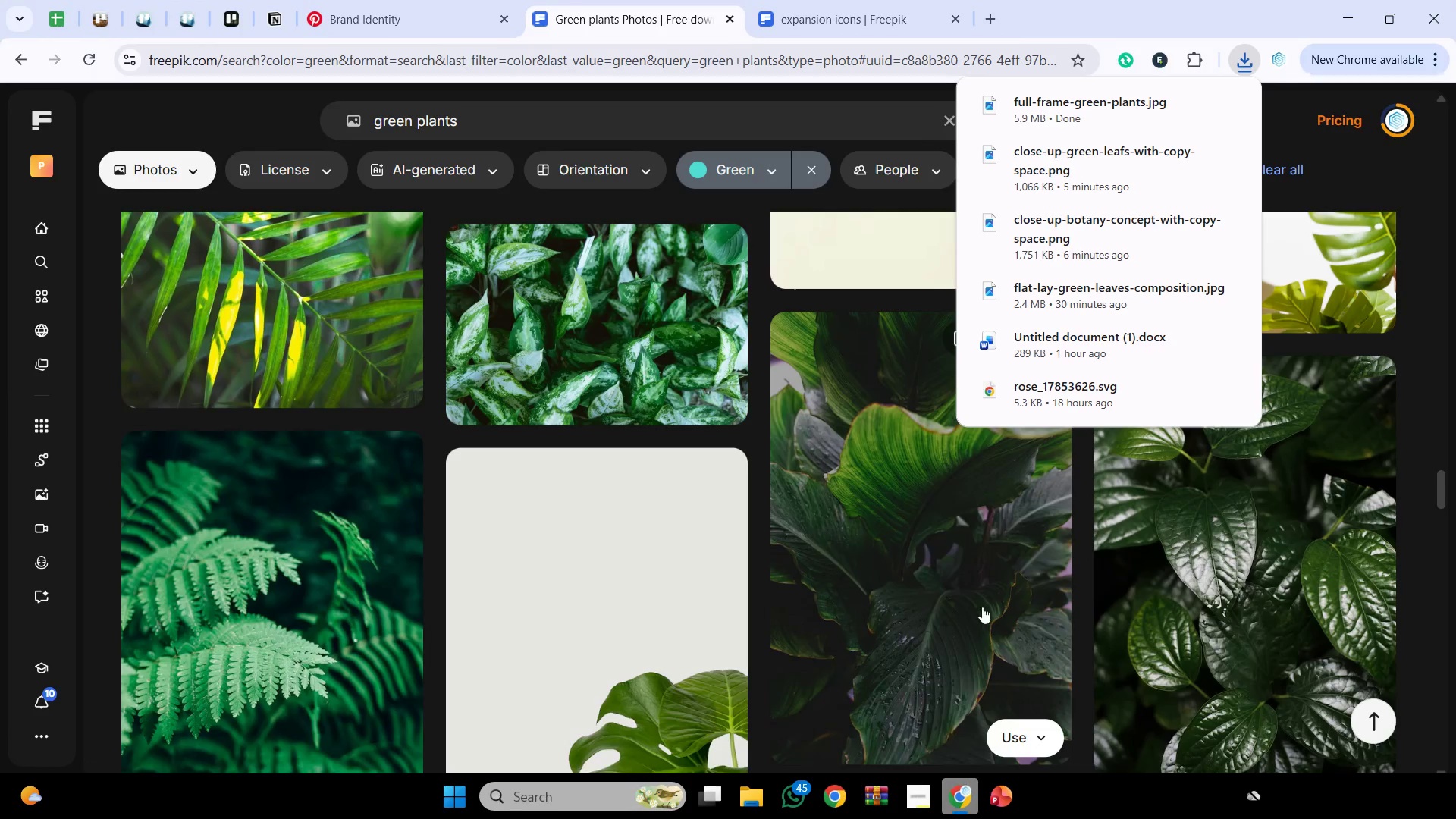 
scroll: coordinate [1005, 519], scroll_direction: down, amount: 5.0
 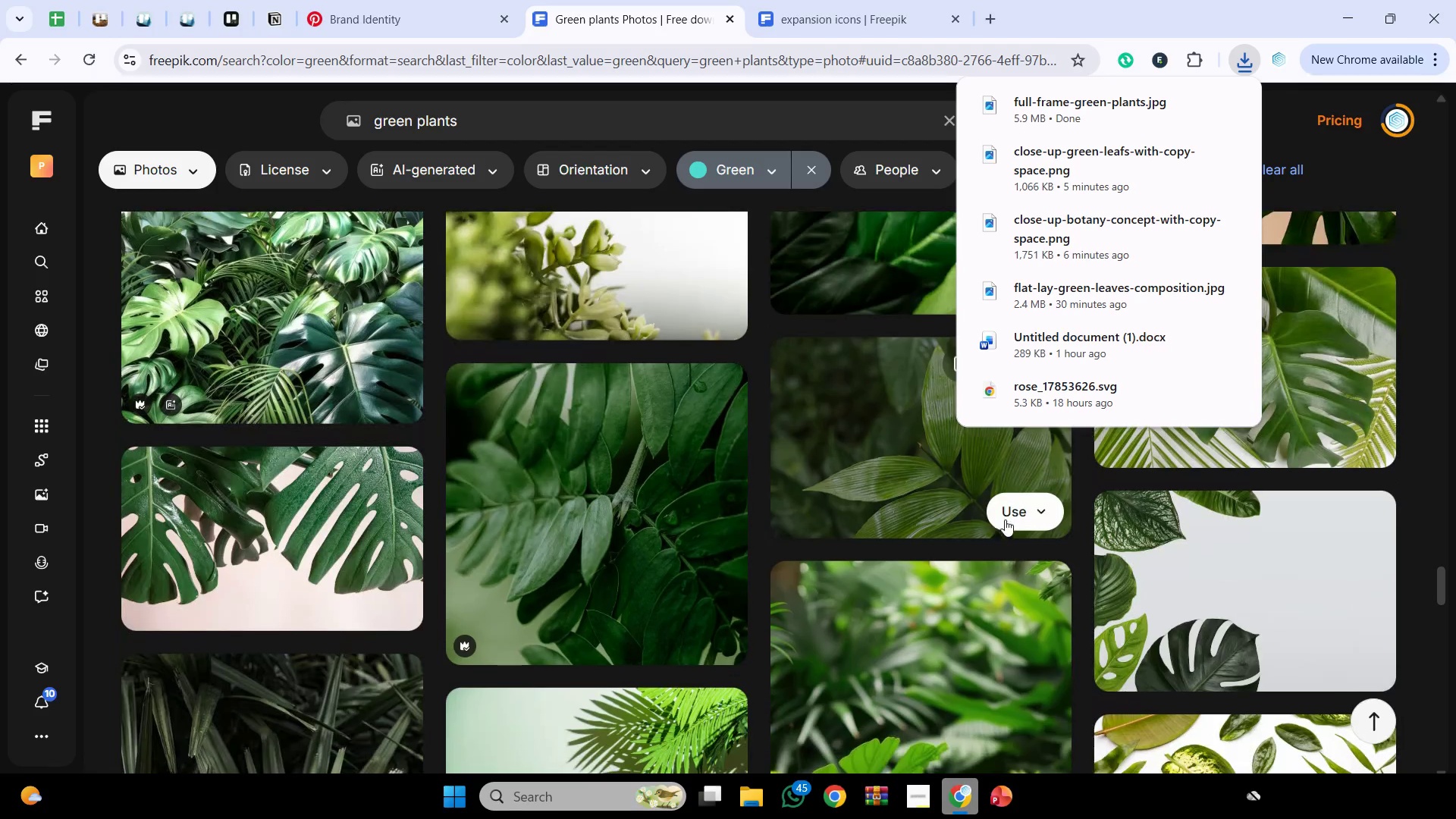 
scroll: coordinate [1005, 519], scroll_direction: up, amount: 1.0
 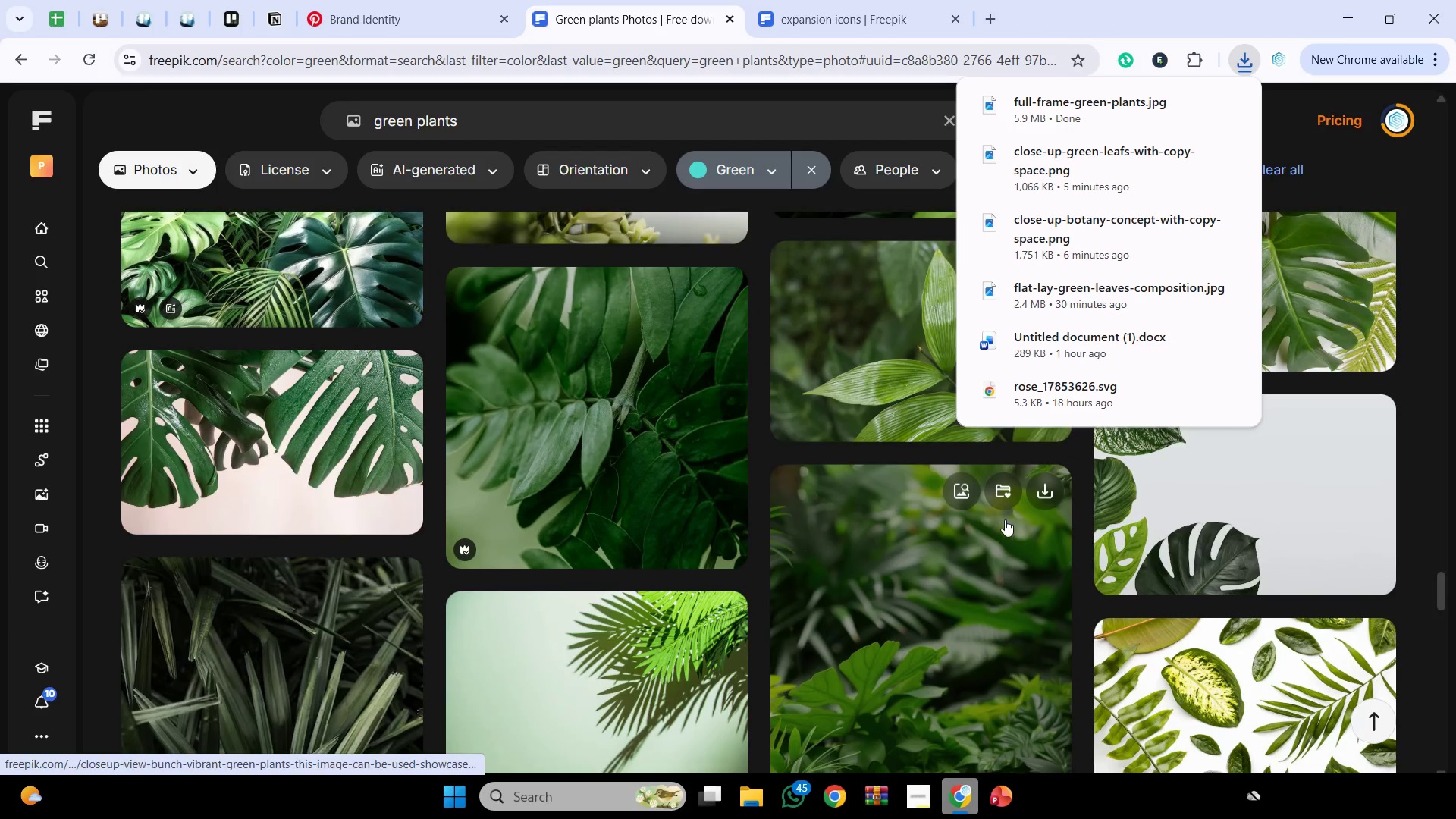 
scroll: coordinate [1005, 519], scroll_direction: down, amount: 4.0
 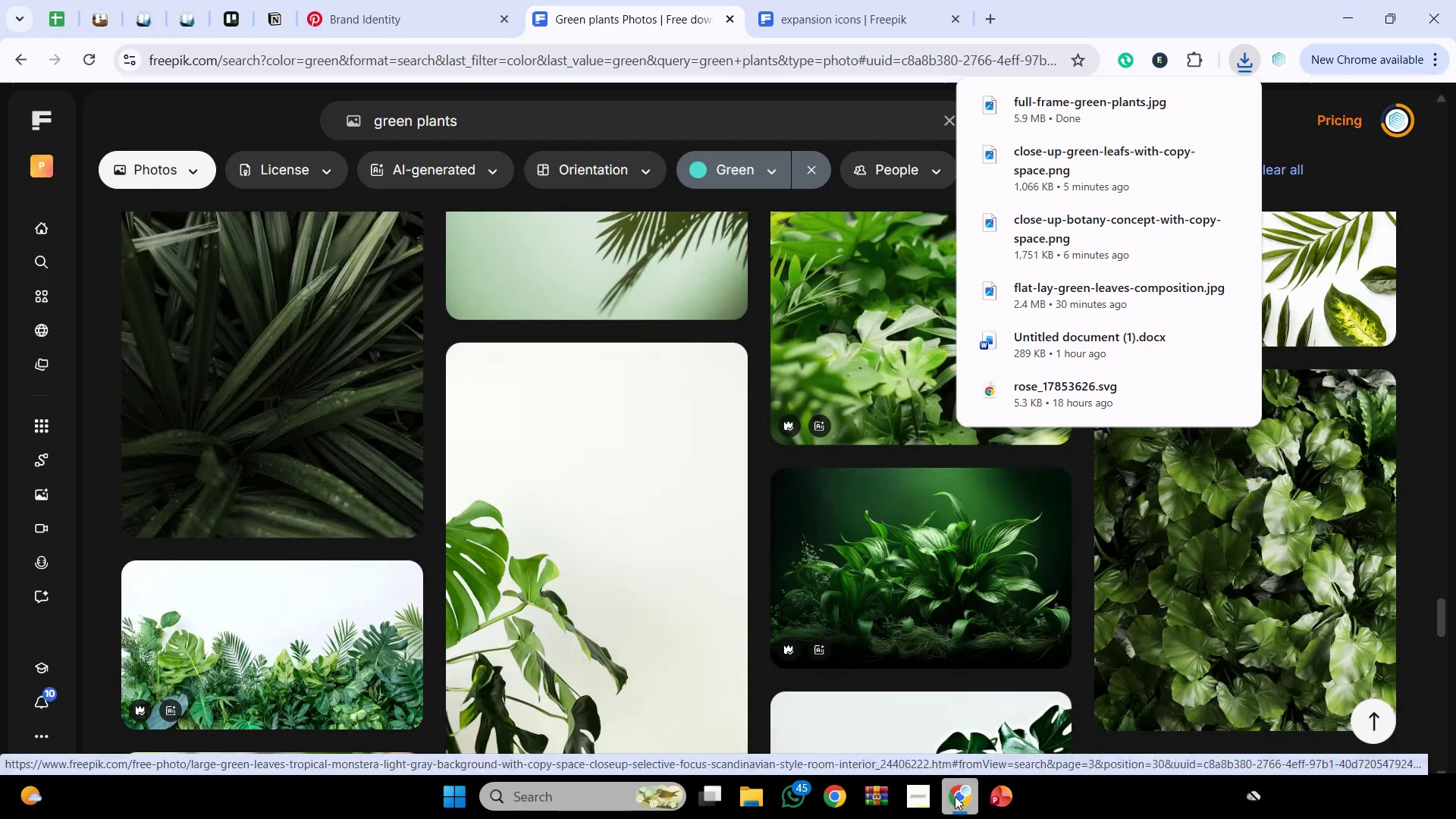 
left_click([955, 797])
 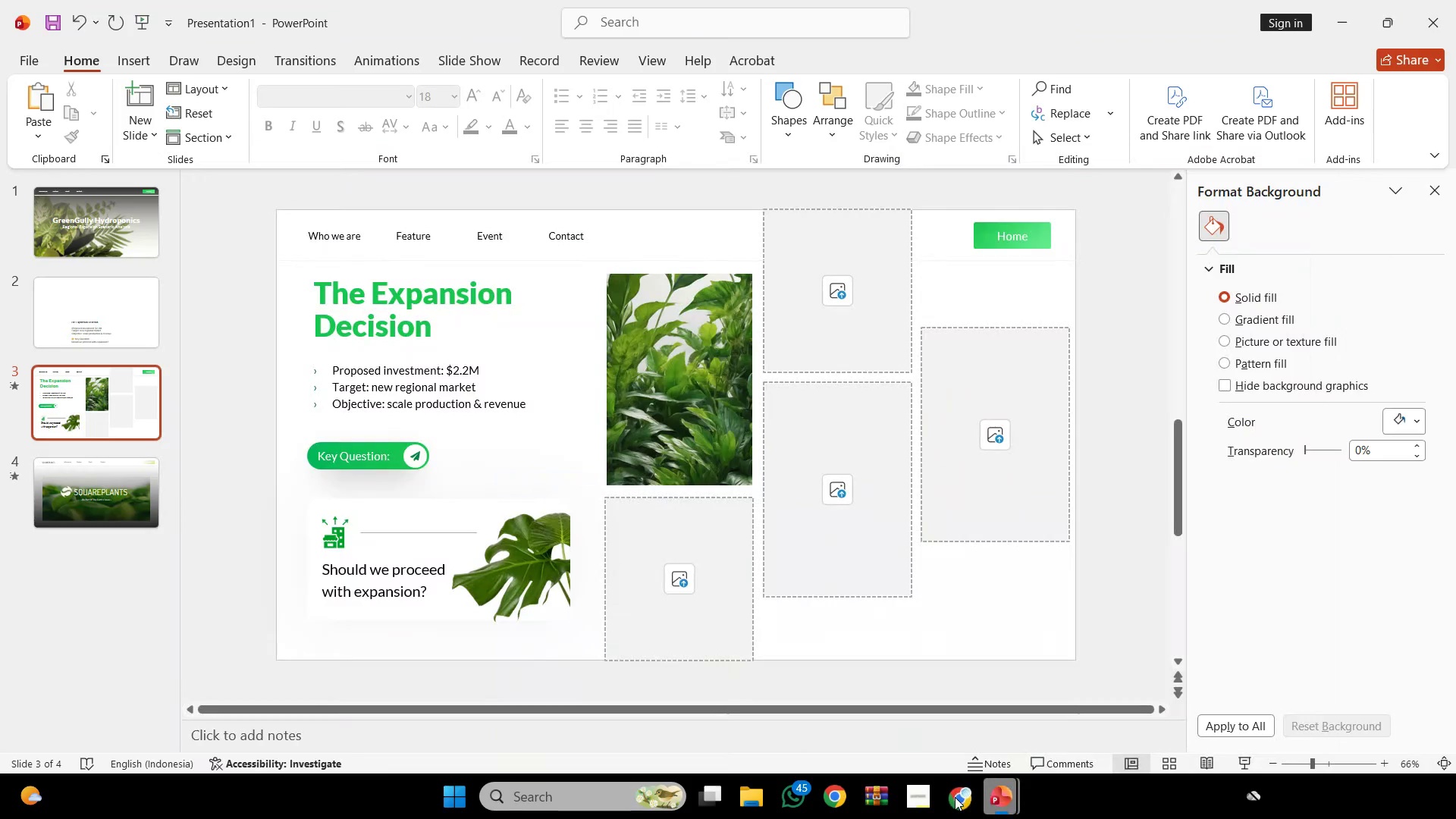 
left_click([955, 797])
 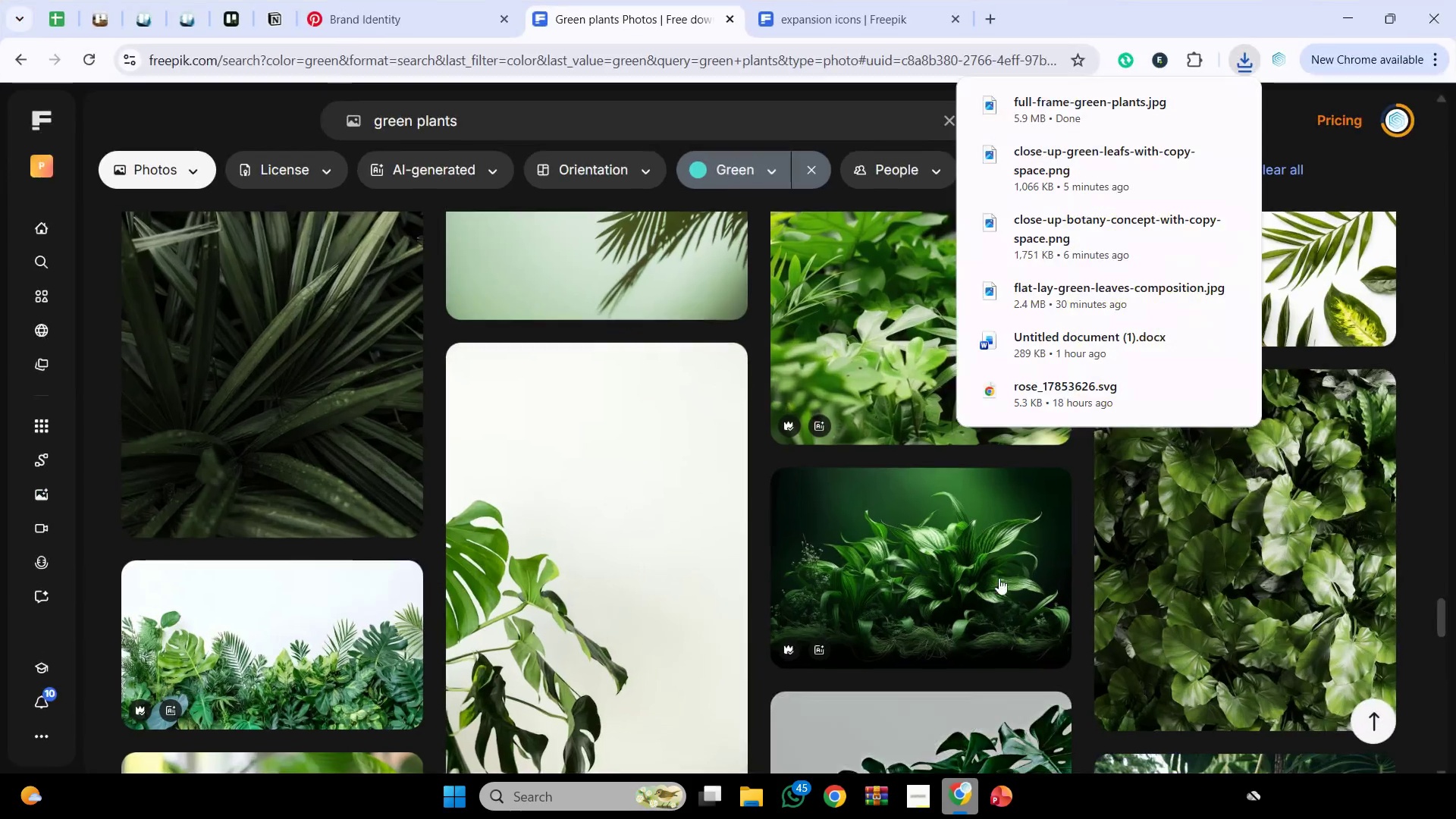 
scroll: coordinate [649, 551], scroll_direction: down, amount: 8.0
 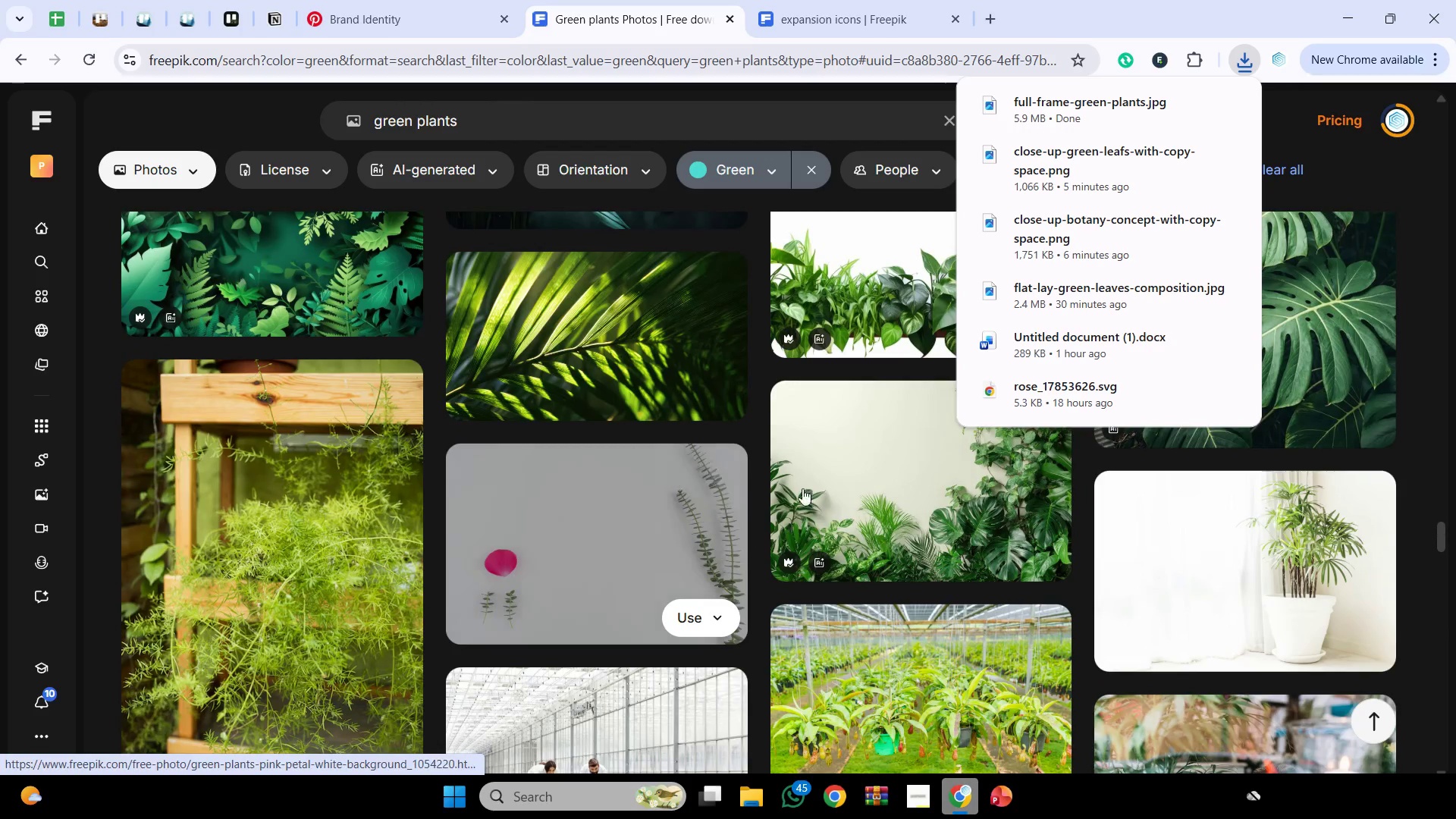 
scroll: coordinate [890, 489], scroll_direction: none, amount: 0.0
 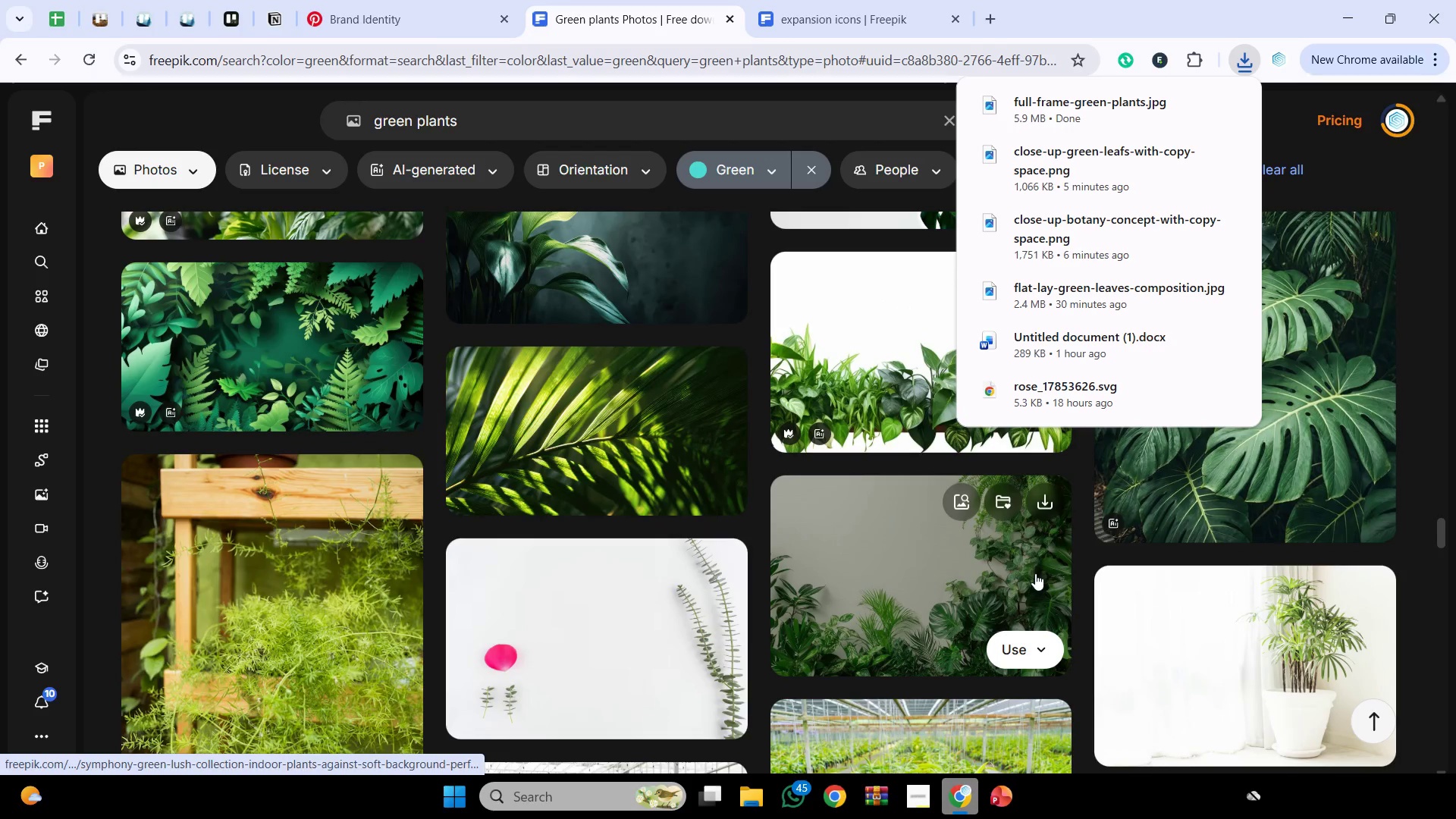 
scroll: coordinate [1031, 562], scroll_direction: down, amount: 6.0
 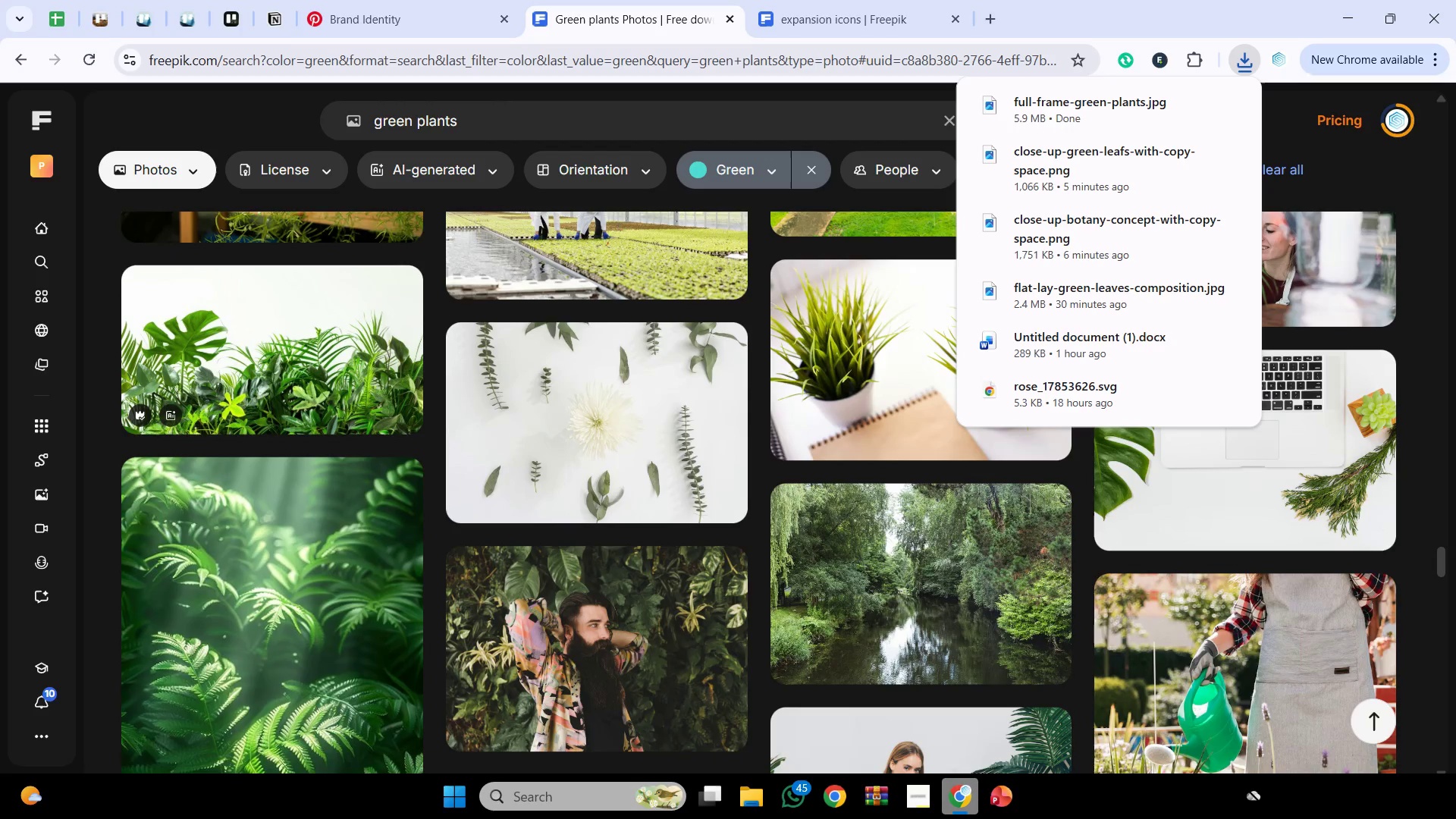 
wait(12.78)
 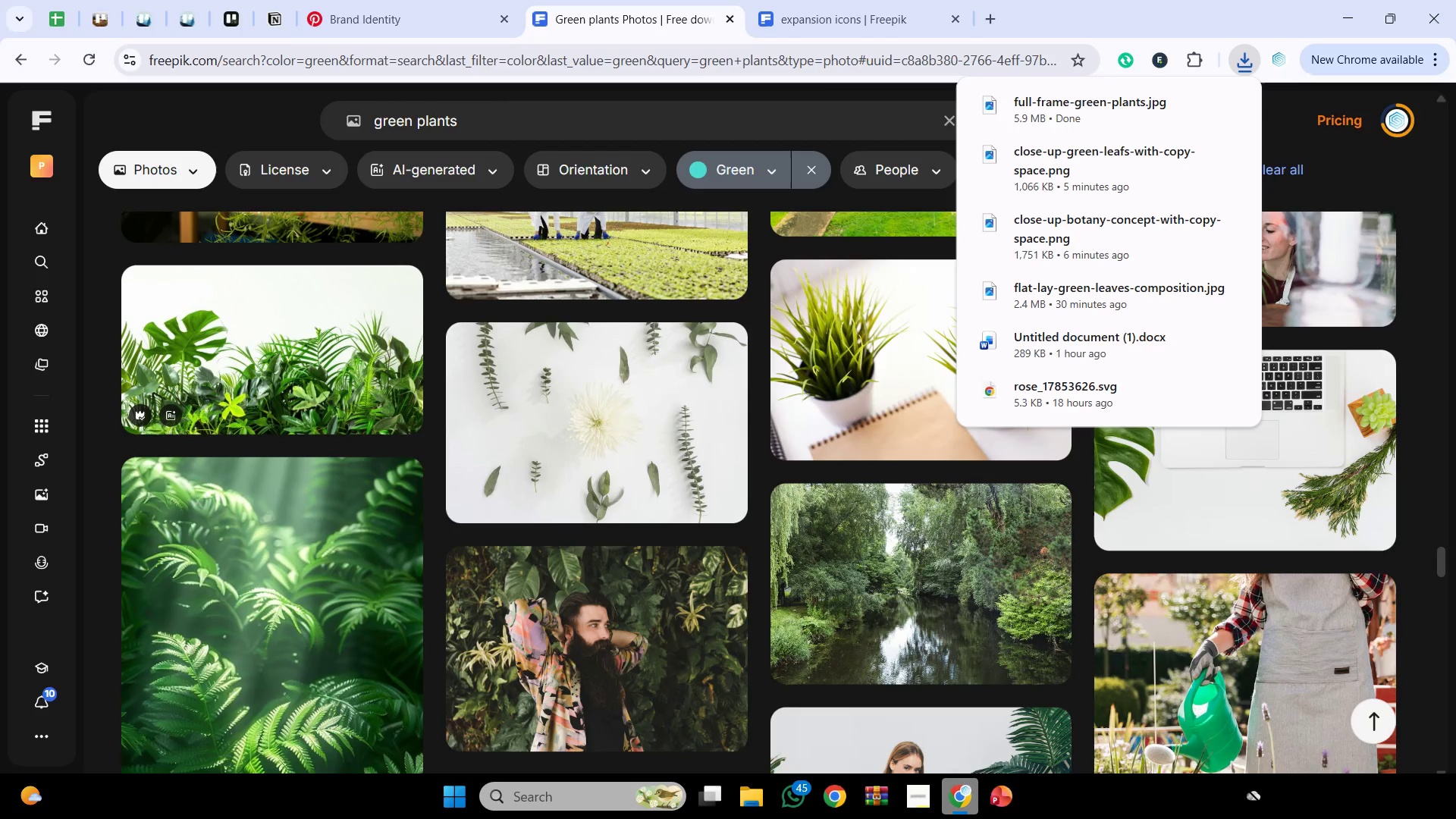 
scroll: coordinate [761, 348], scroll_direction: down, amount: 10.0
 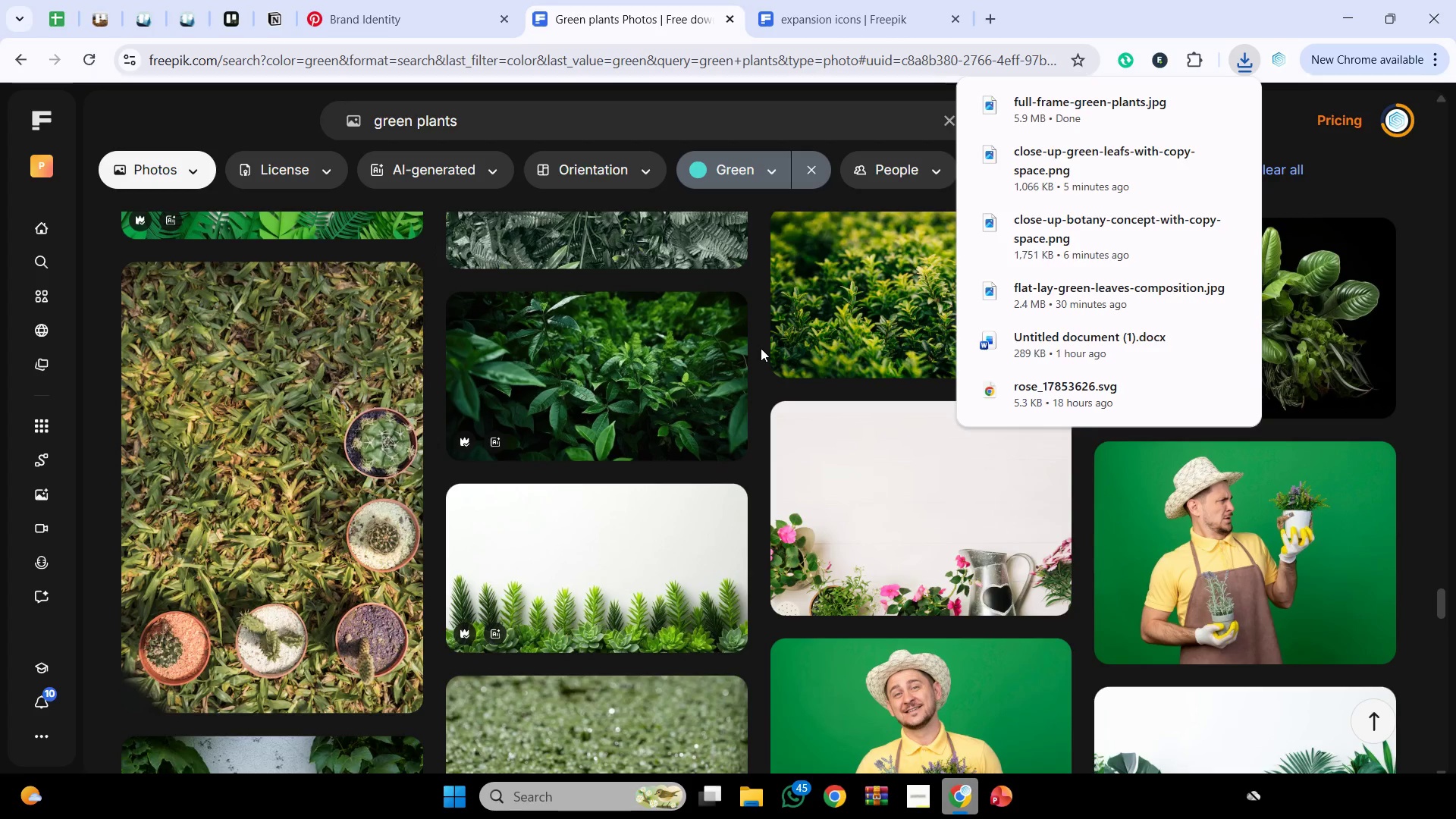 
left_click([761, 348])
 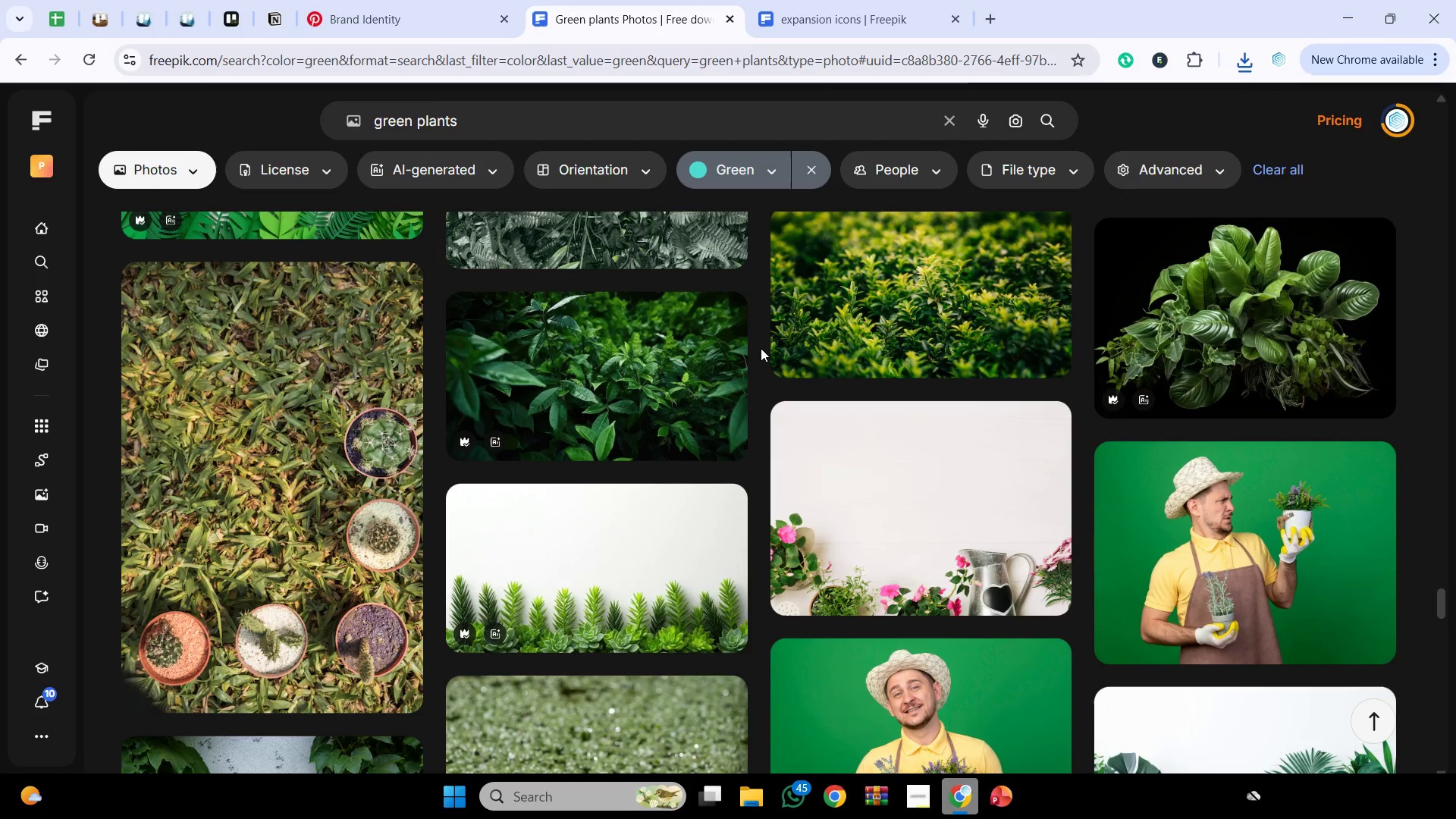 
wait(6.64)
 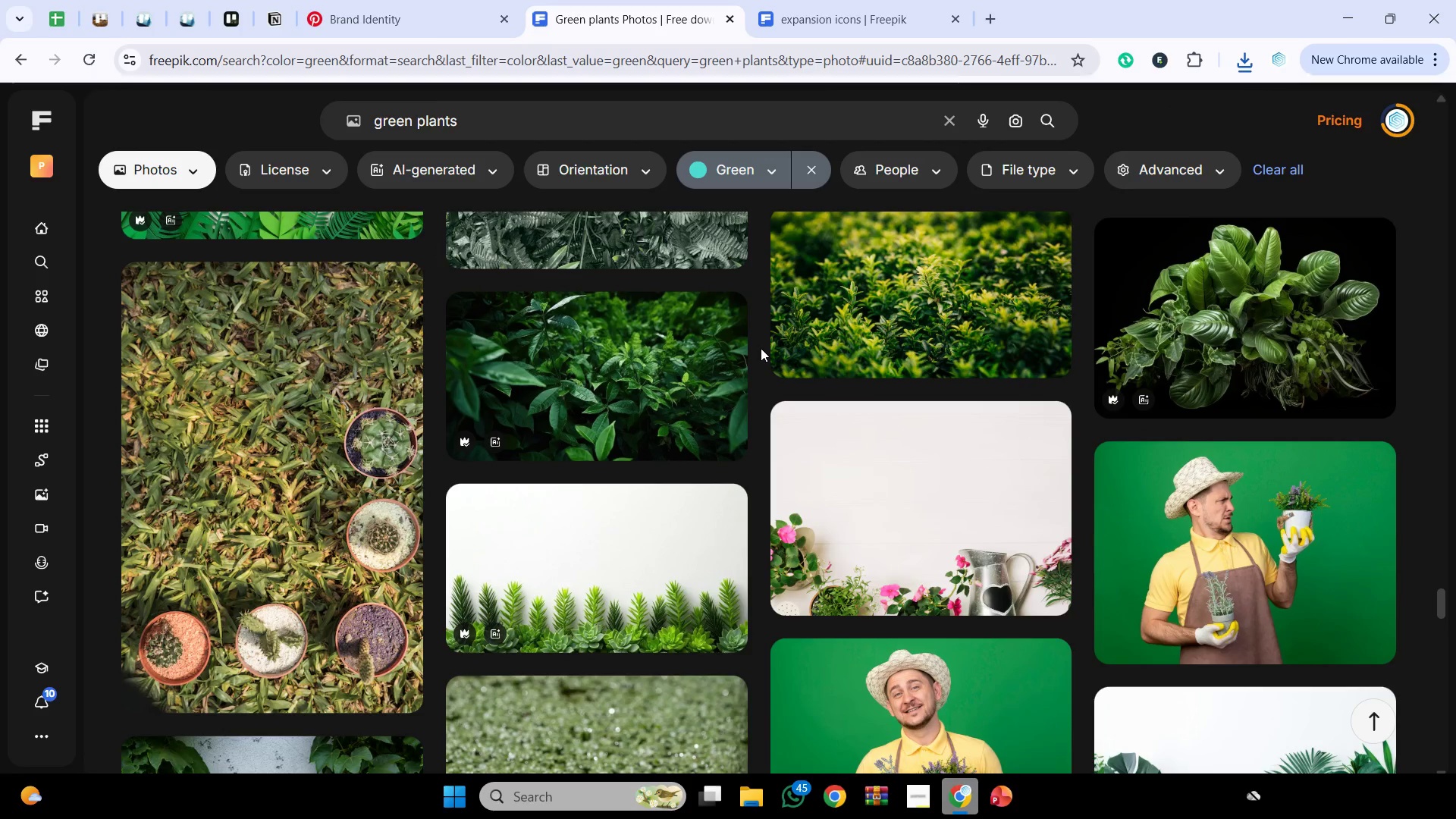 
scroll: coordinate [761, 348], scroll_direction: down, amount: 10.0
 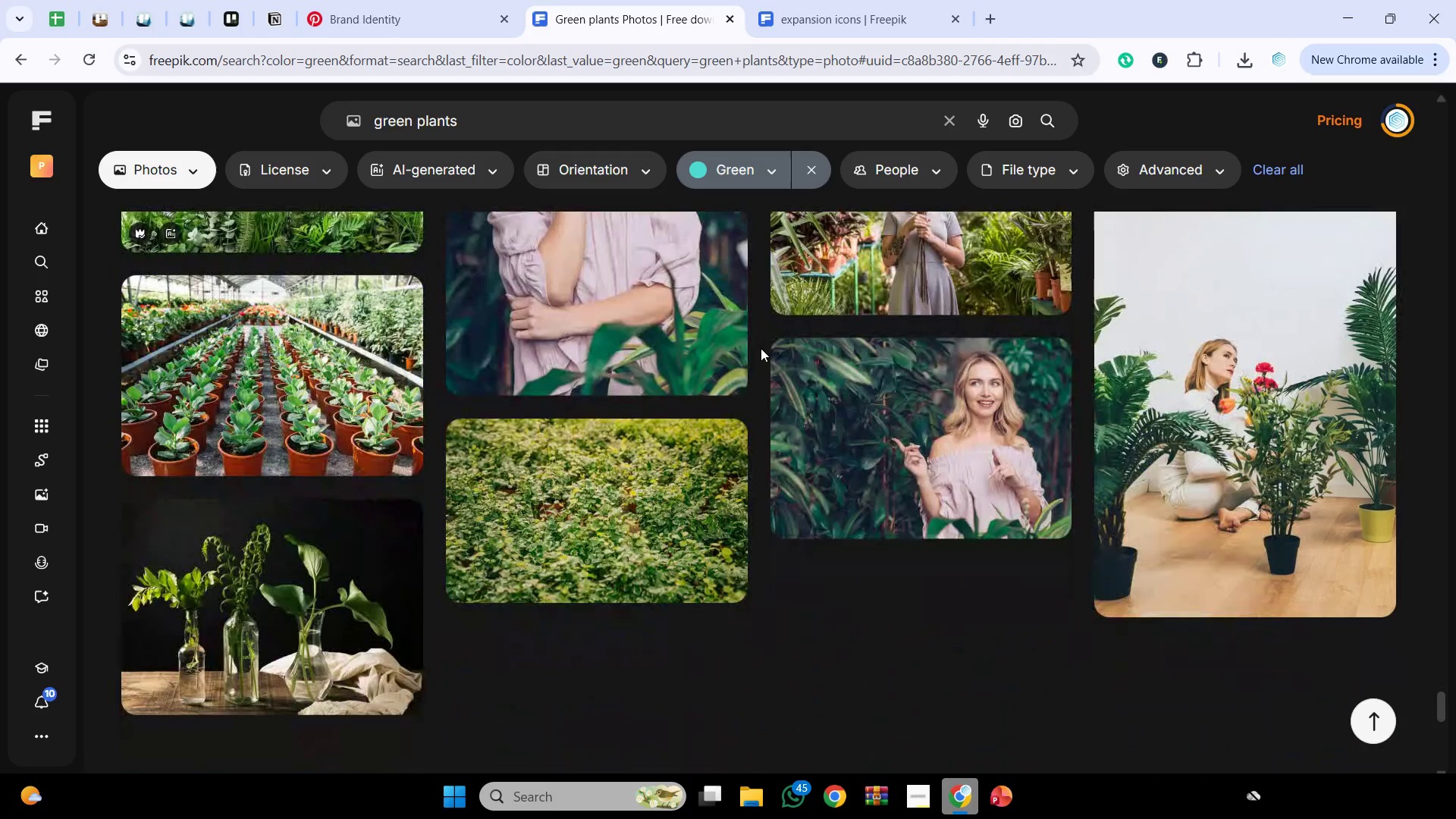 
left_click([759, 535])
 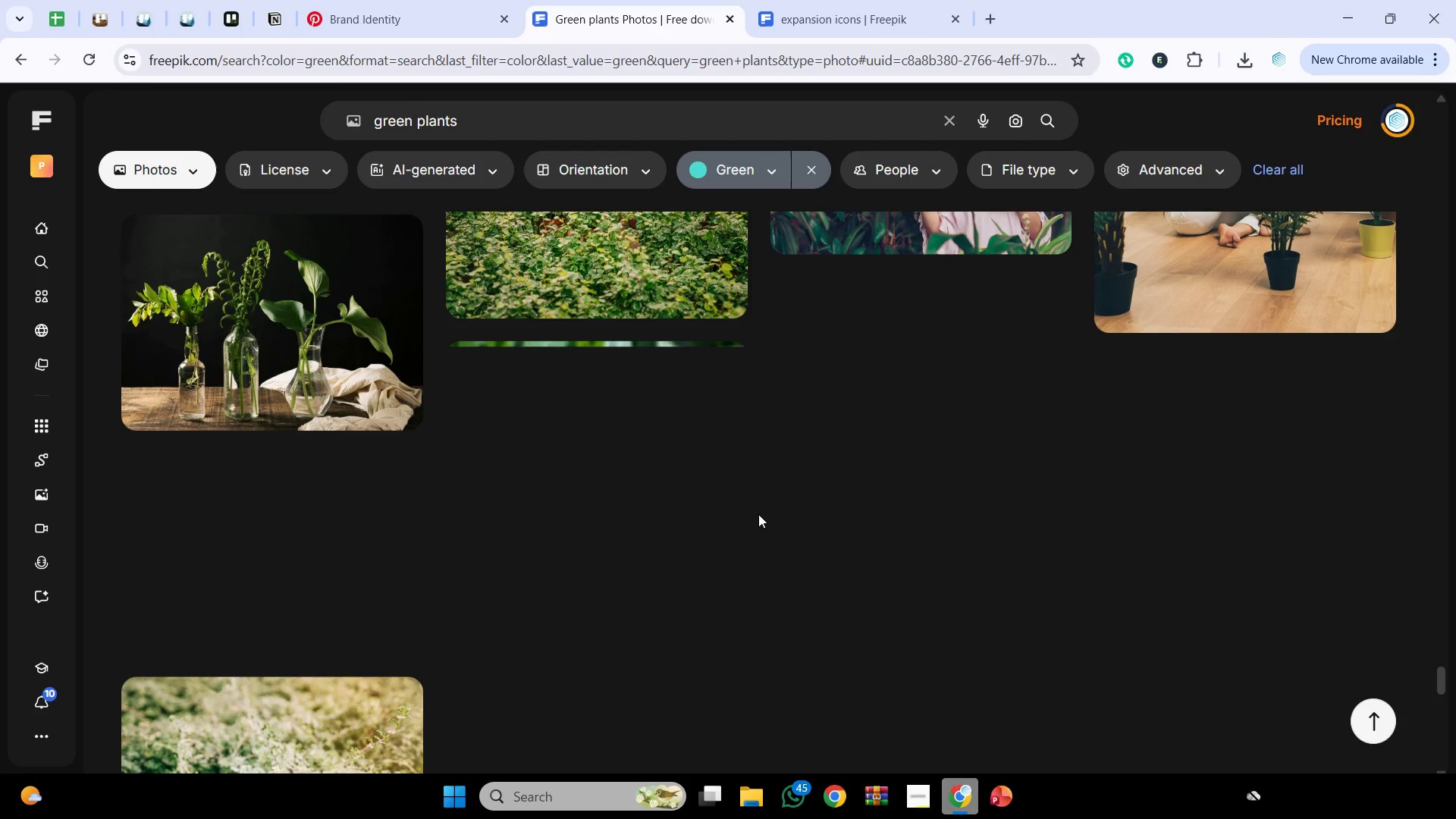 
scroll: coordinate [748, 501], scroll_direction: down, amount: 10.0
 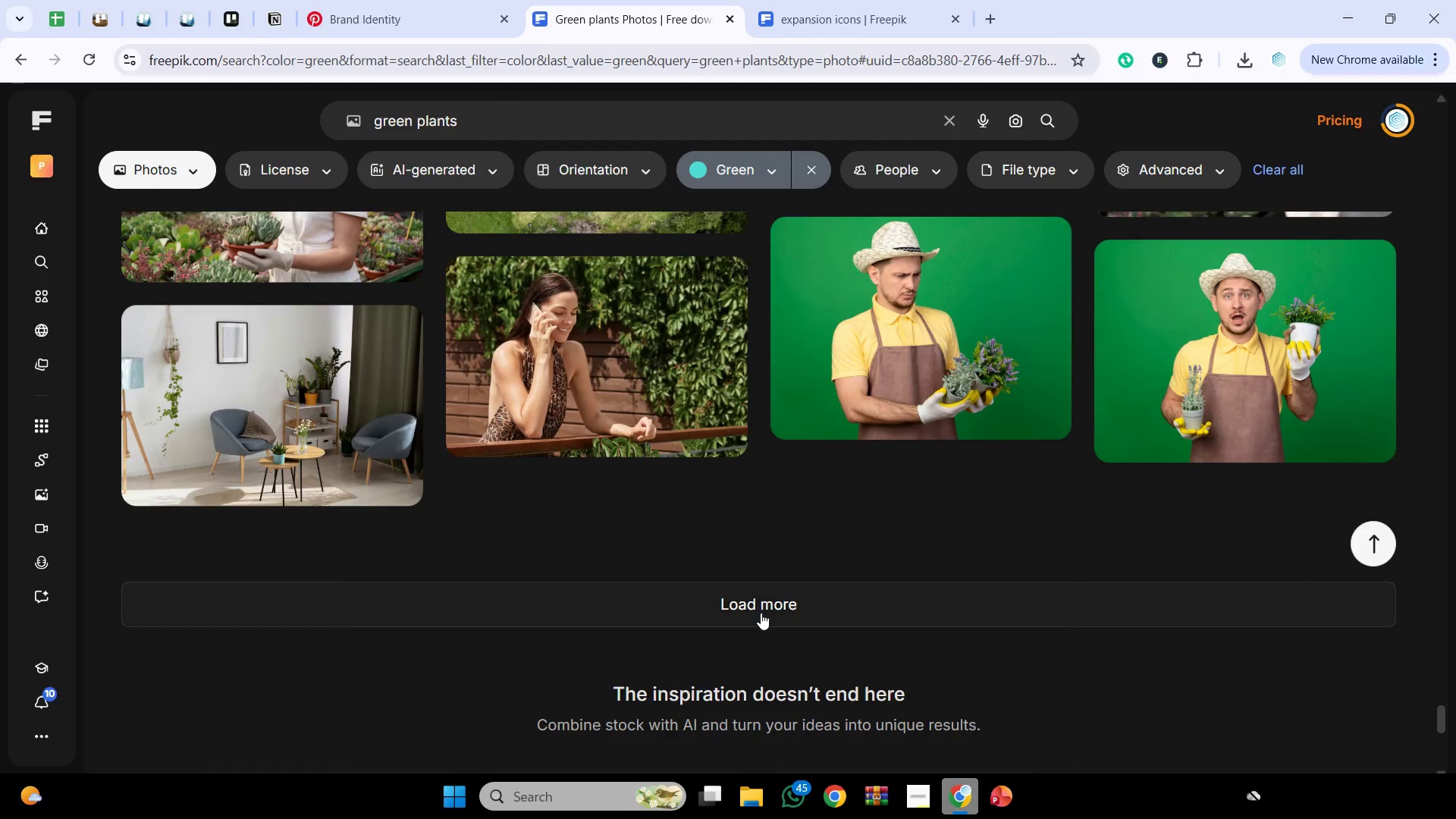 
left_click([760, 614])
 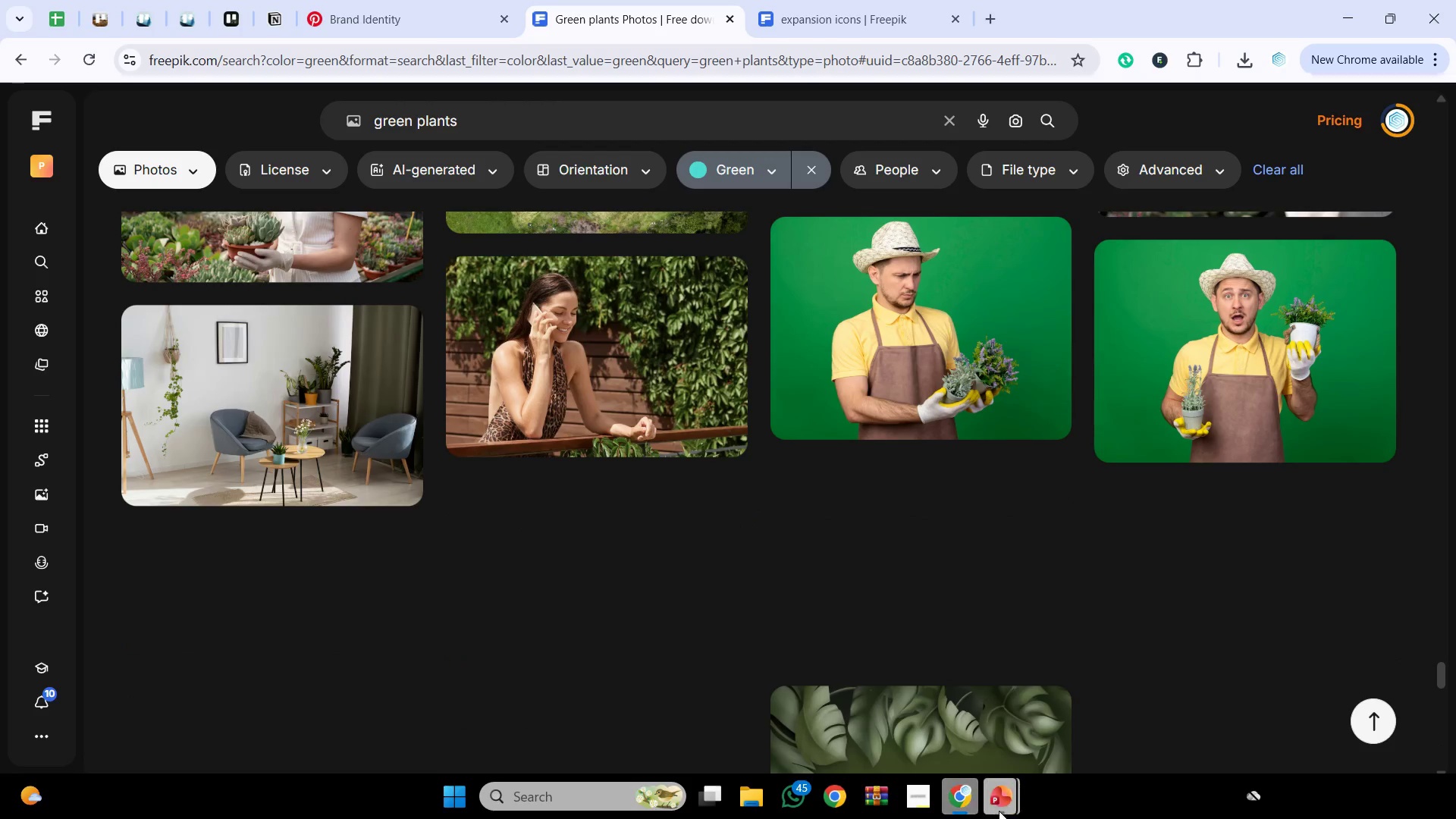 
scroll: coordinate [880, 429], scroll_direction: down, amount: 10.0
 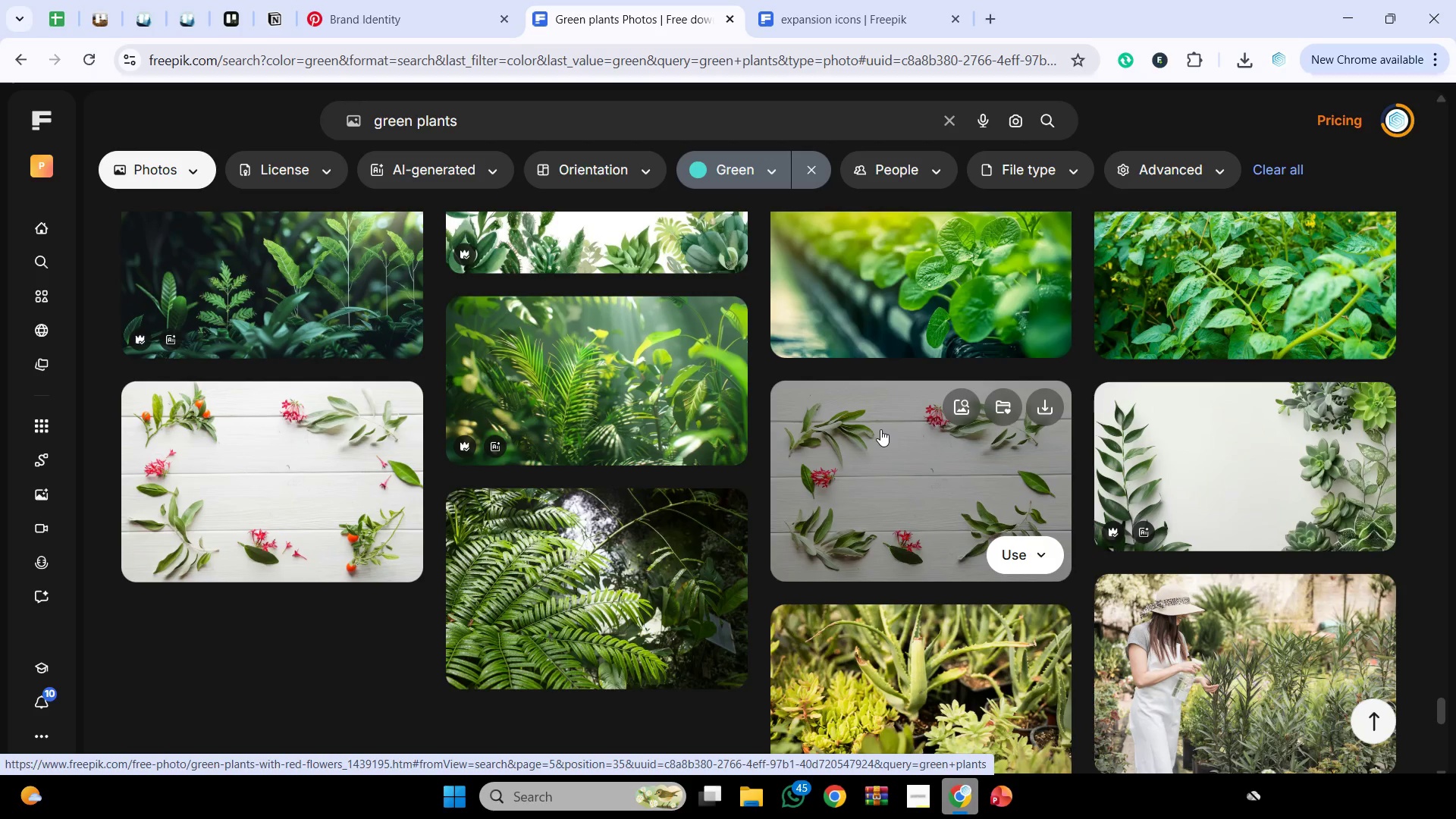 
wait(65.31)
 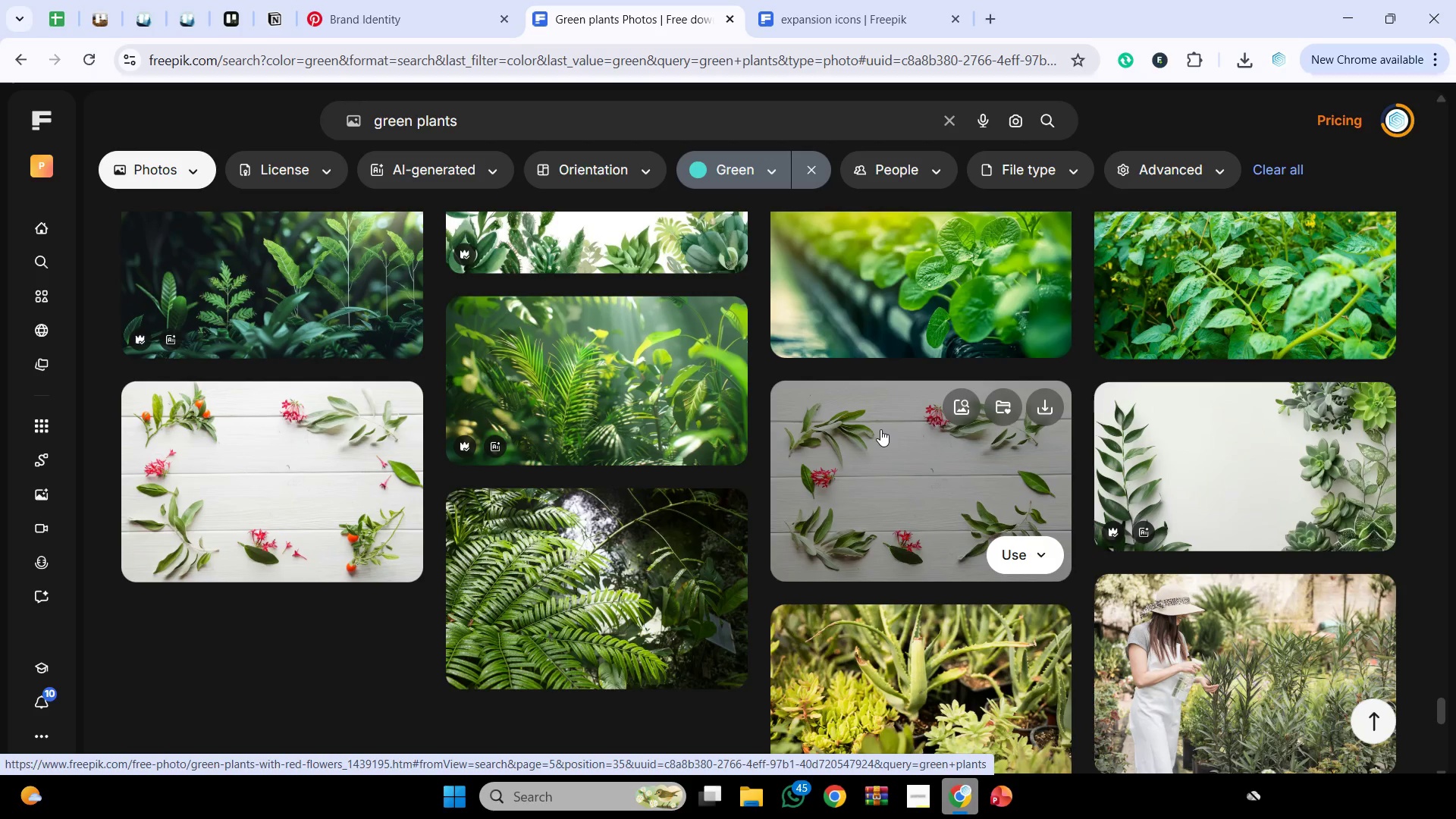 
scroll: coordinate [877, 354], scroll_direction: down, amount: 5.0
 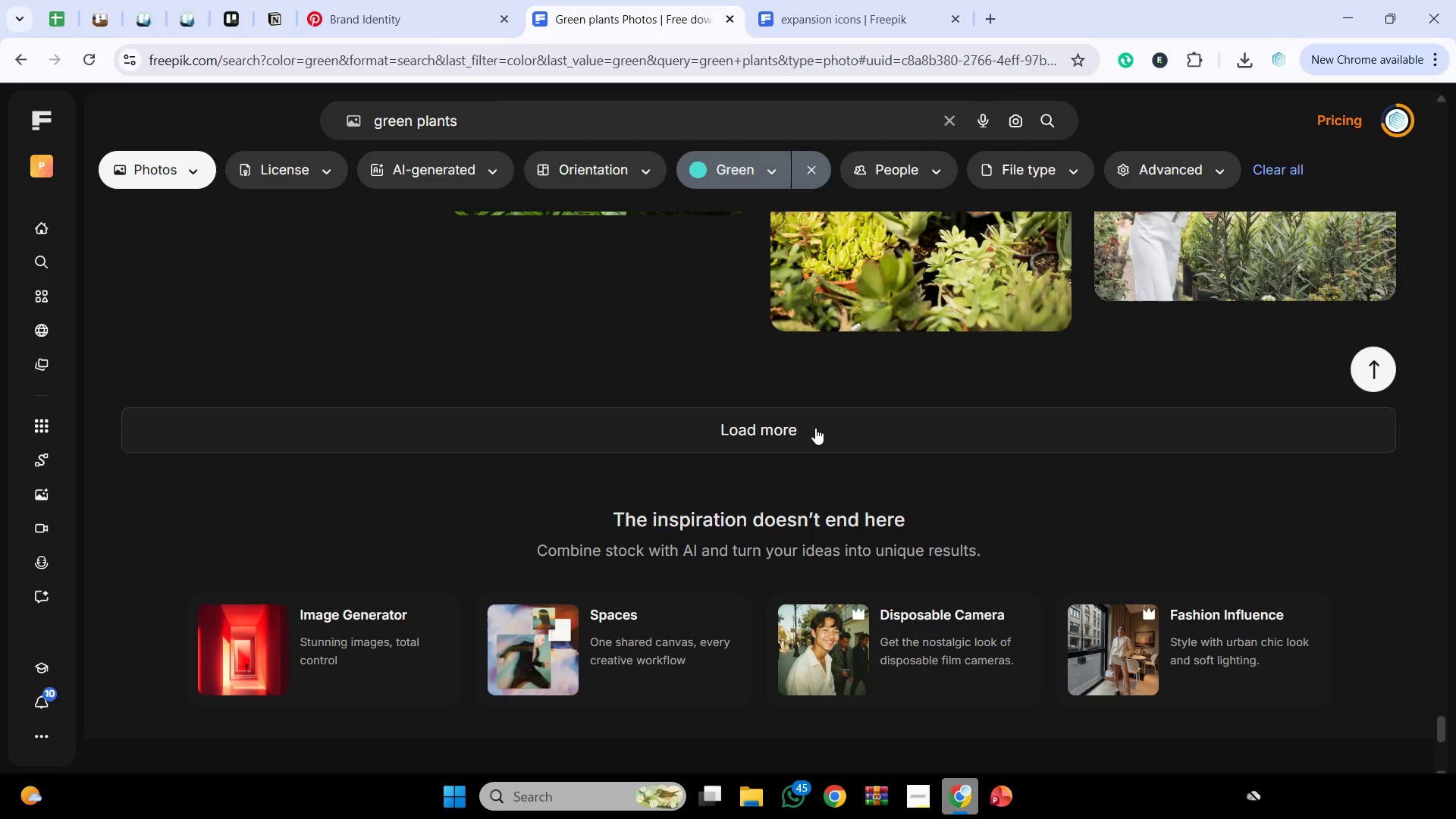 
left_click([816, 432])
 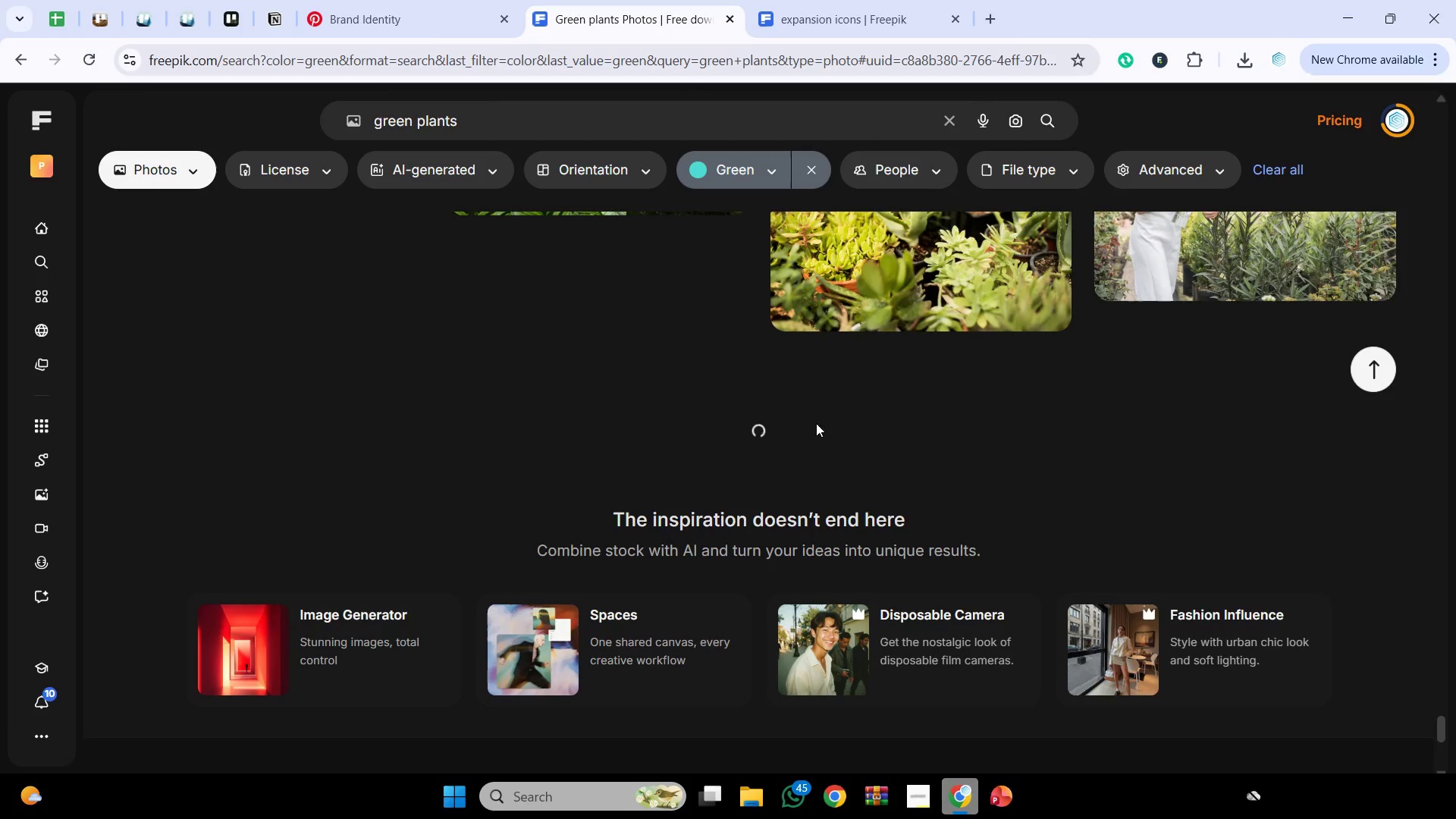 
mouse_move([831, 422])
 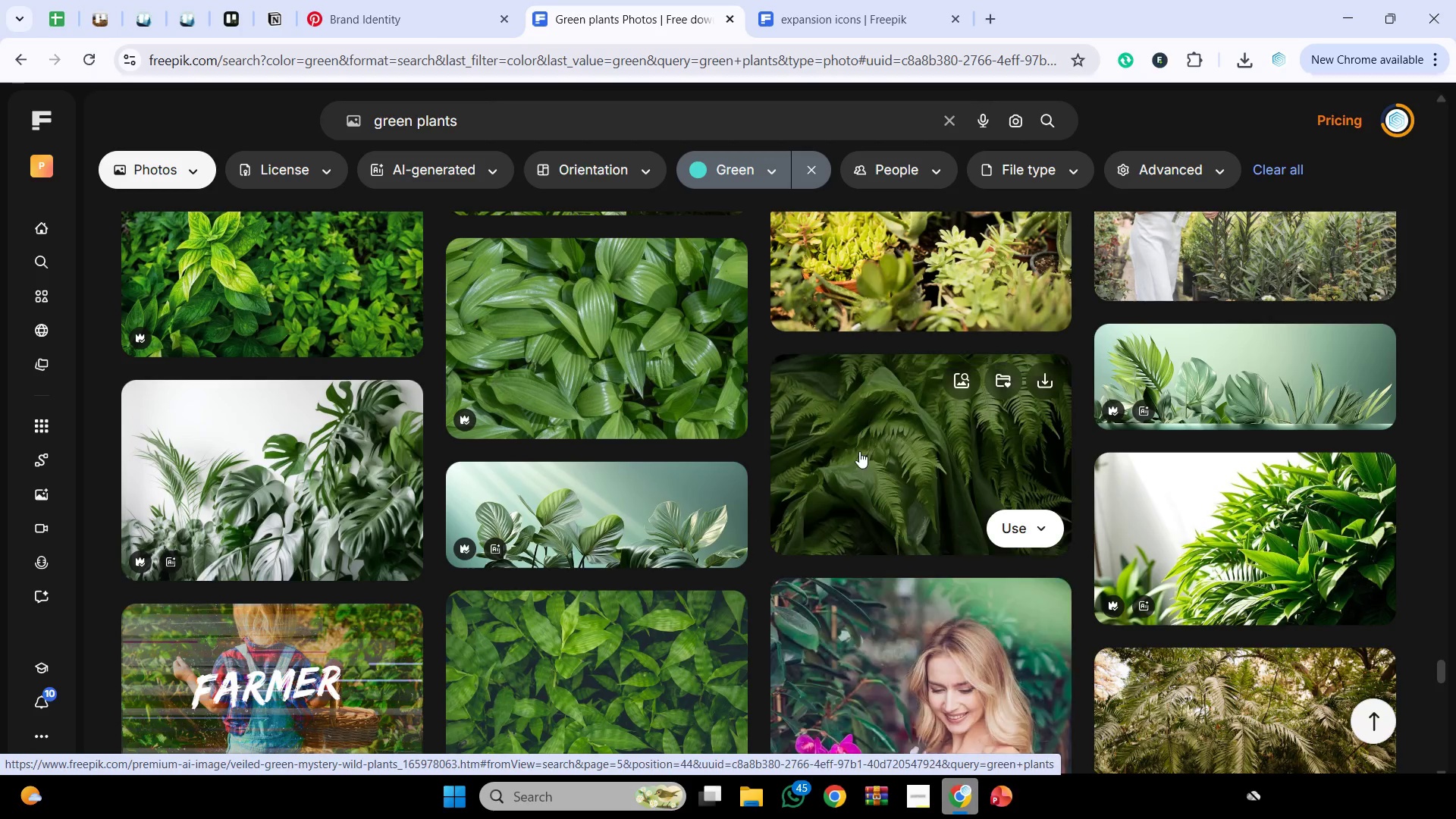 
scroll: coordinate [859, 448], scroll_direction: down, amount: 7.0
 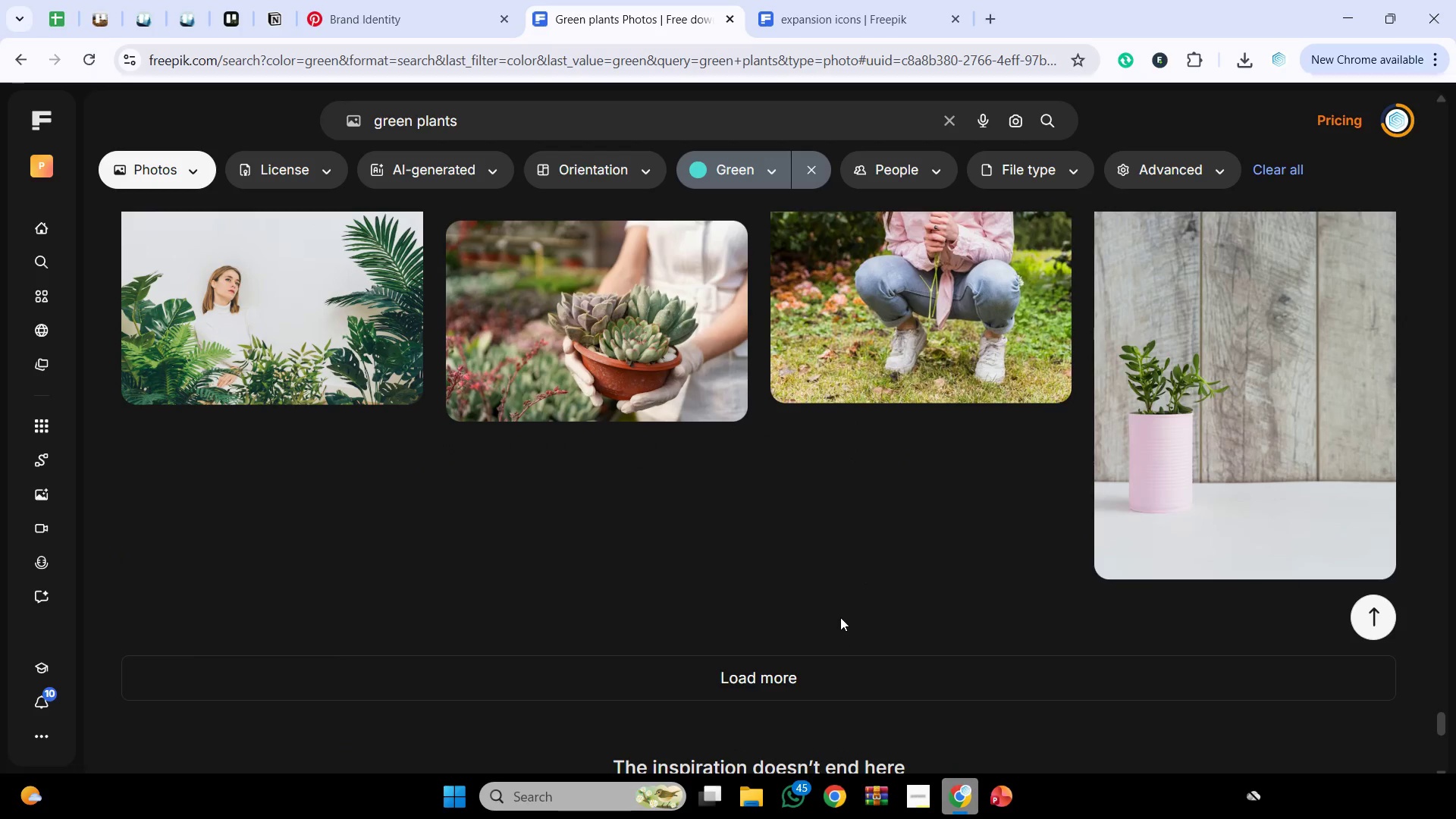 
left_click([852, 676])
 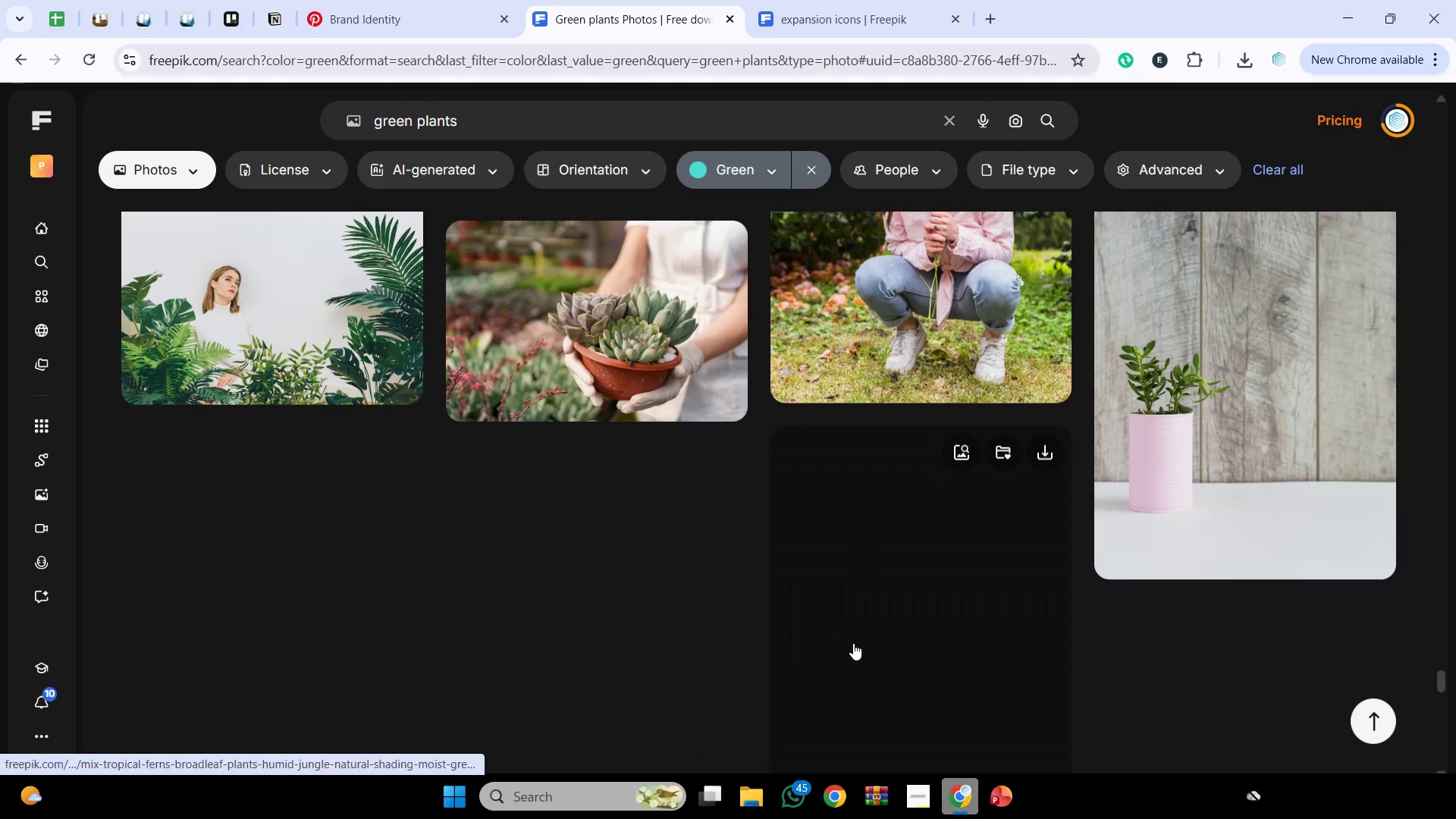 
scroll: coordinate [852, 640], scroll_direction: down, amount: 3.0
 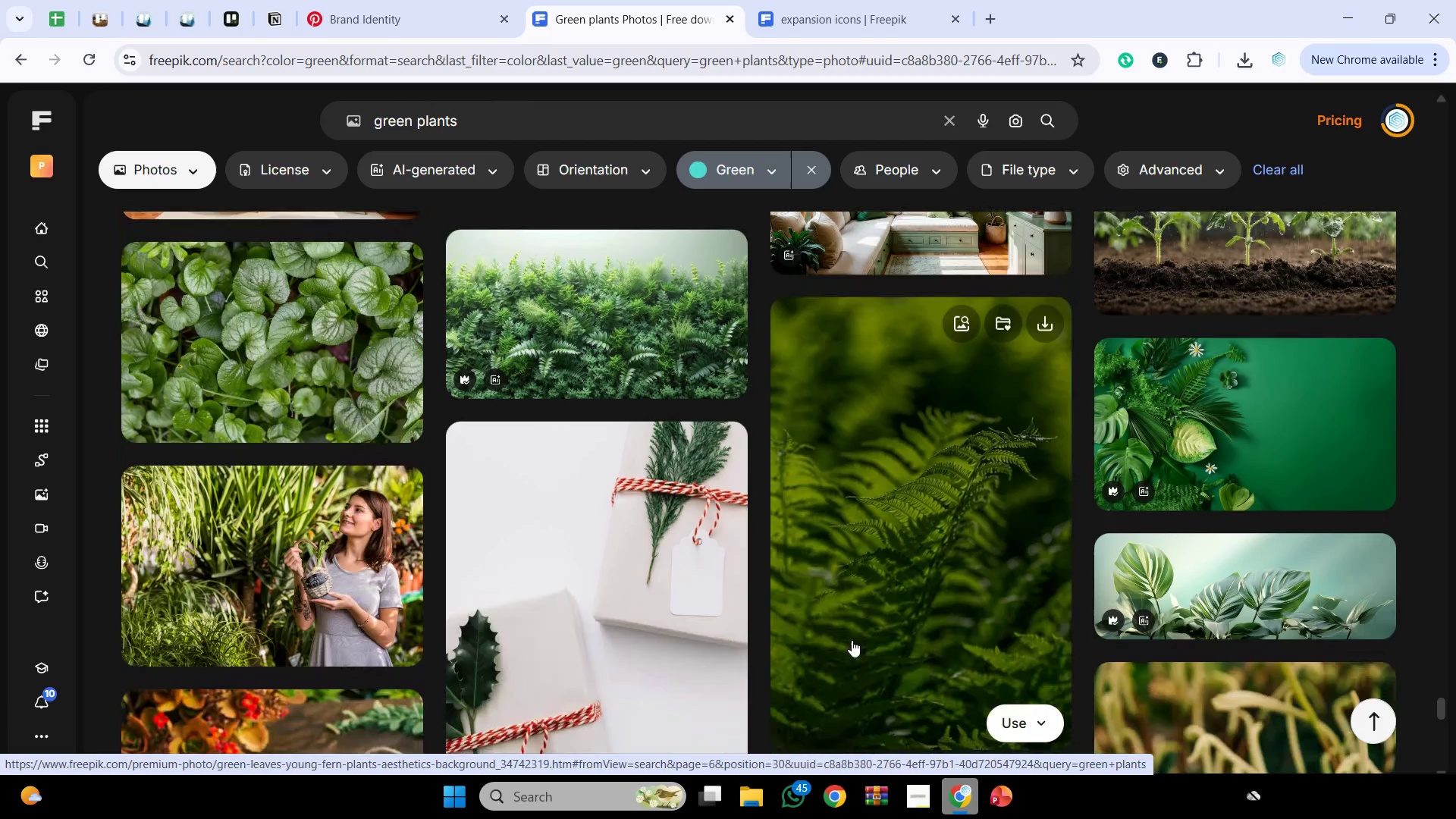 
left_click([723, 242])
 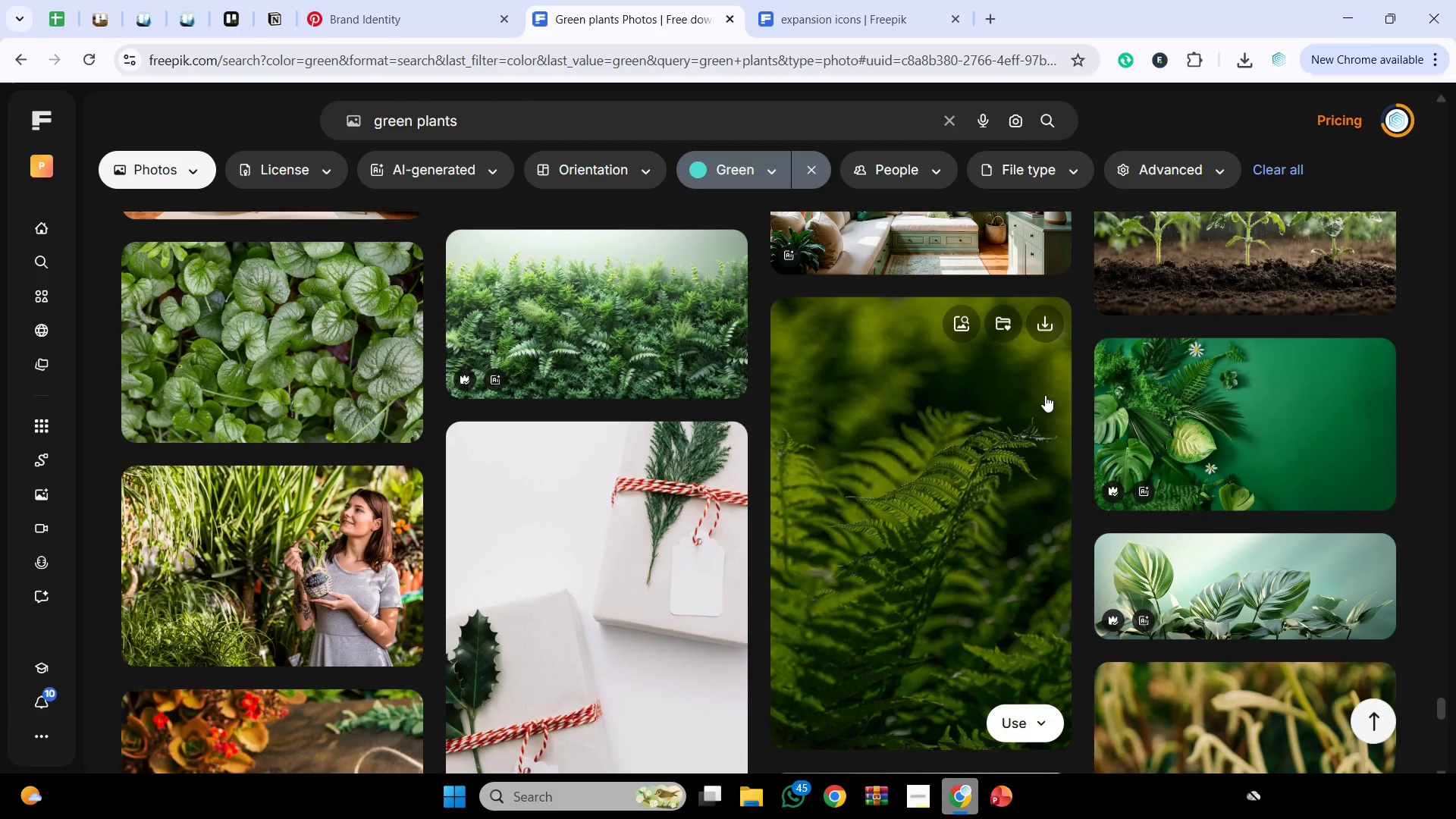 
scroll: coordinate [1045, 395], scroll_direction: down, amount: 1.0
 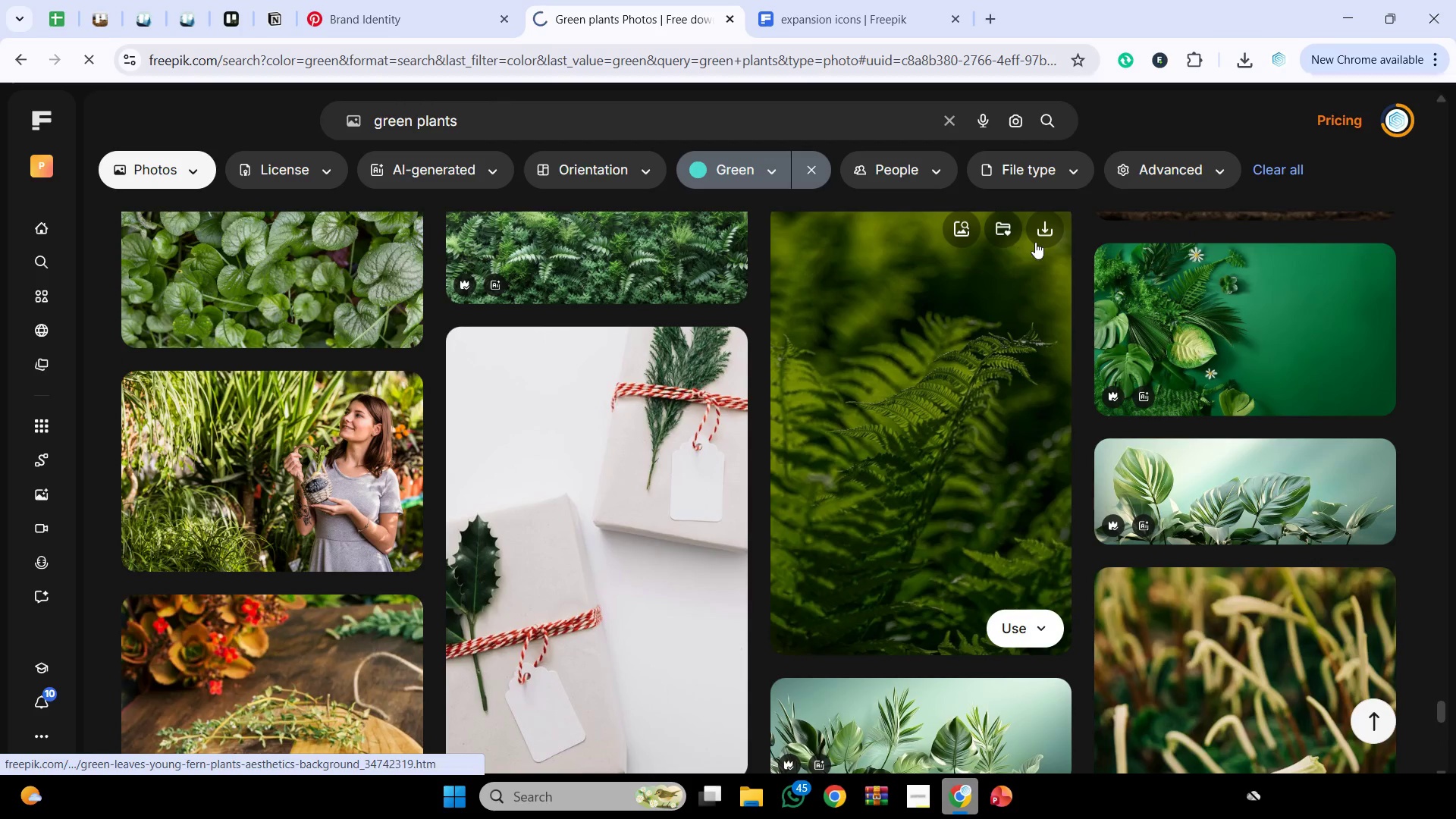 
left_click([1041, 235])
 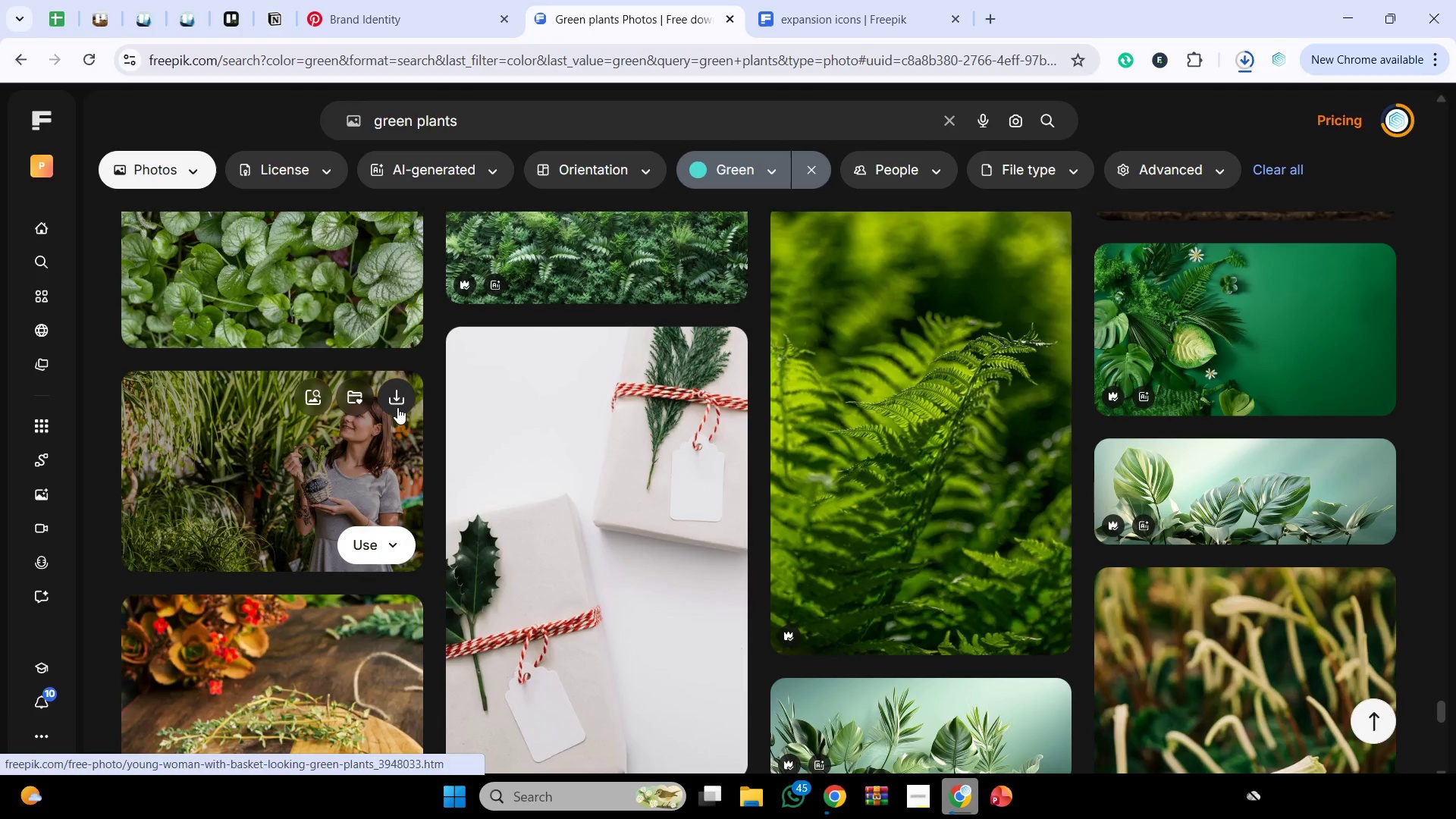 
scroll: coordinate [727, 442], scroll_direction: down, amount: 7.0
 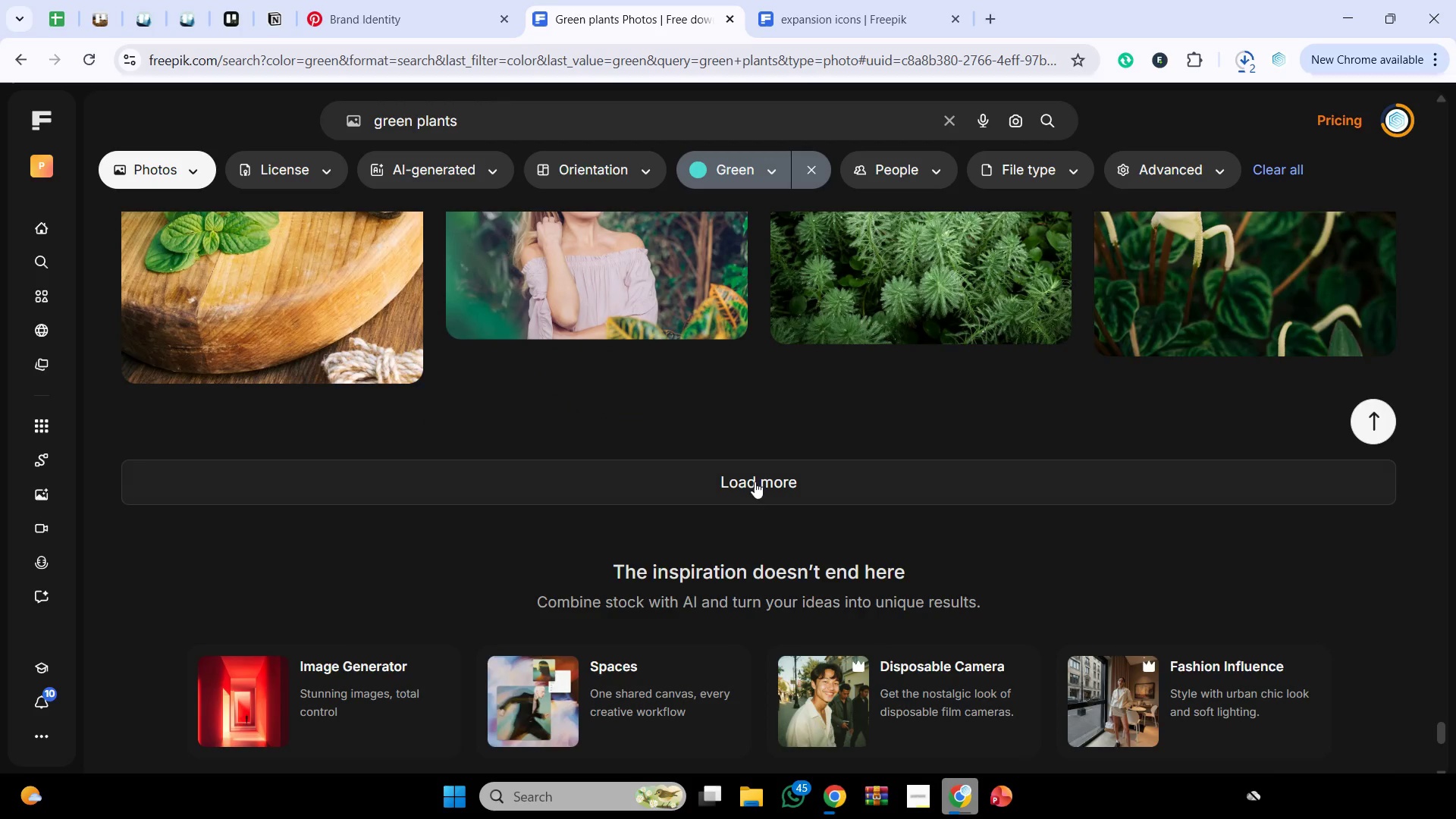 
left_click([760, 463])
 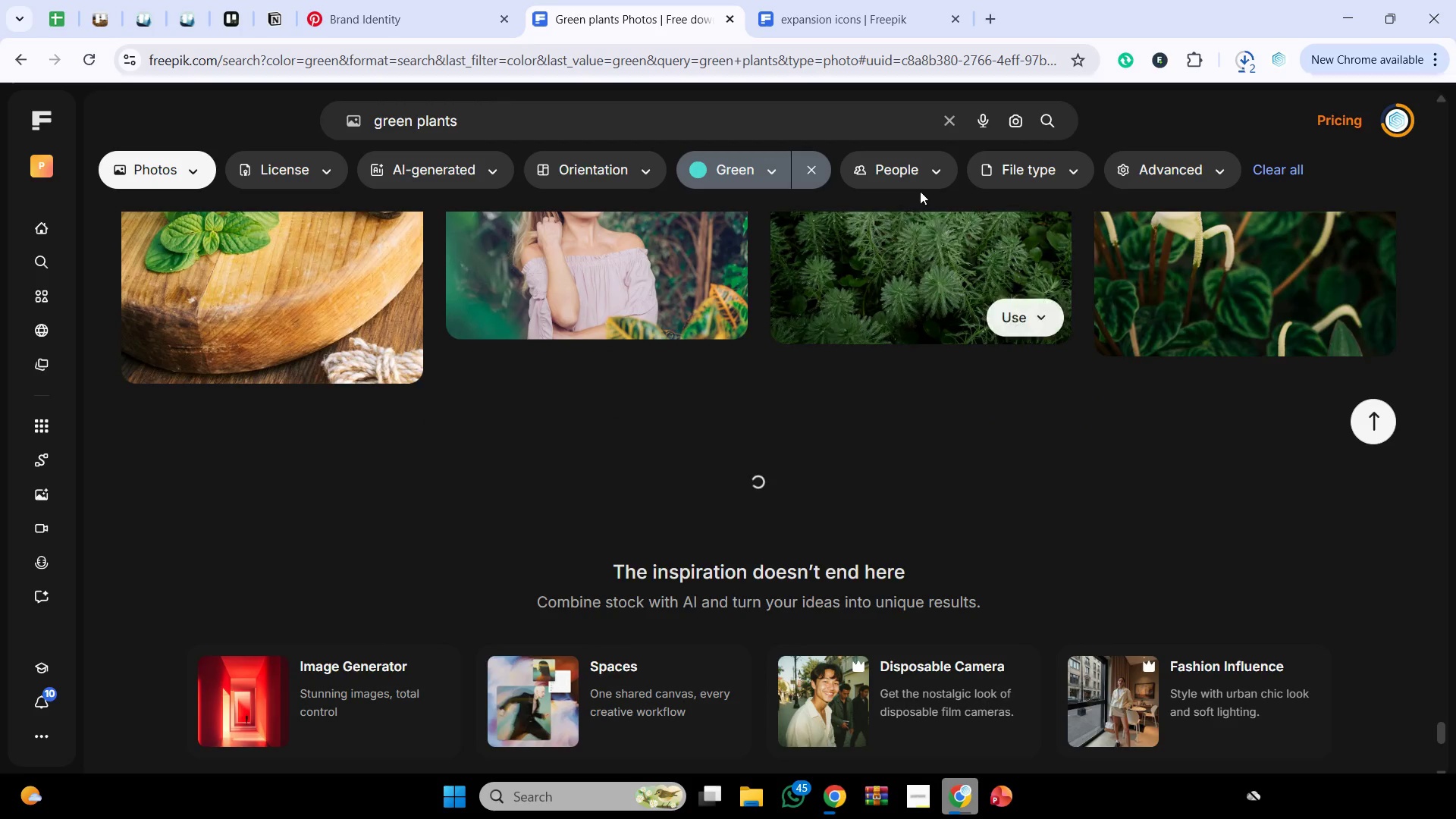 
left_click([918, 171])
 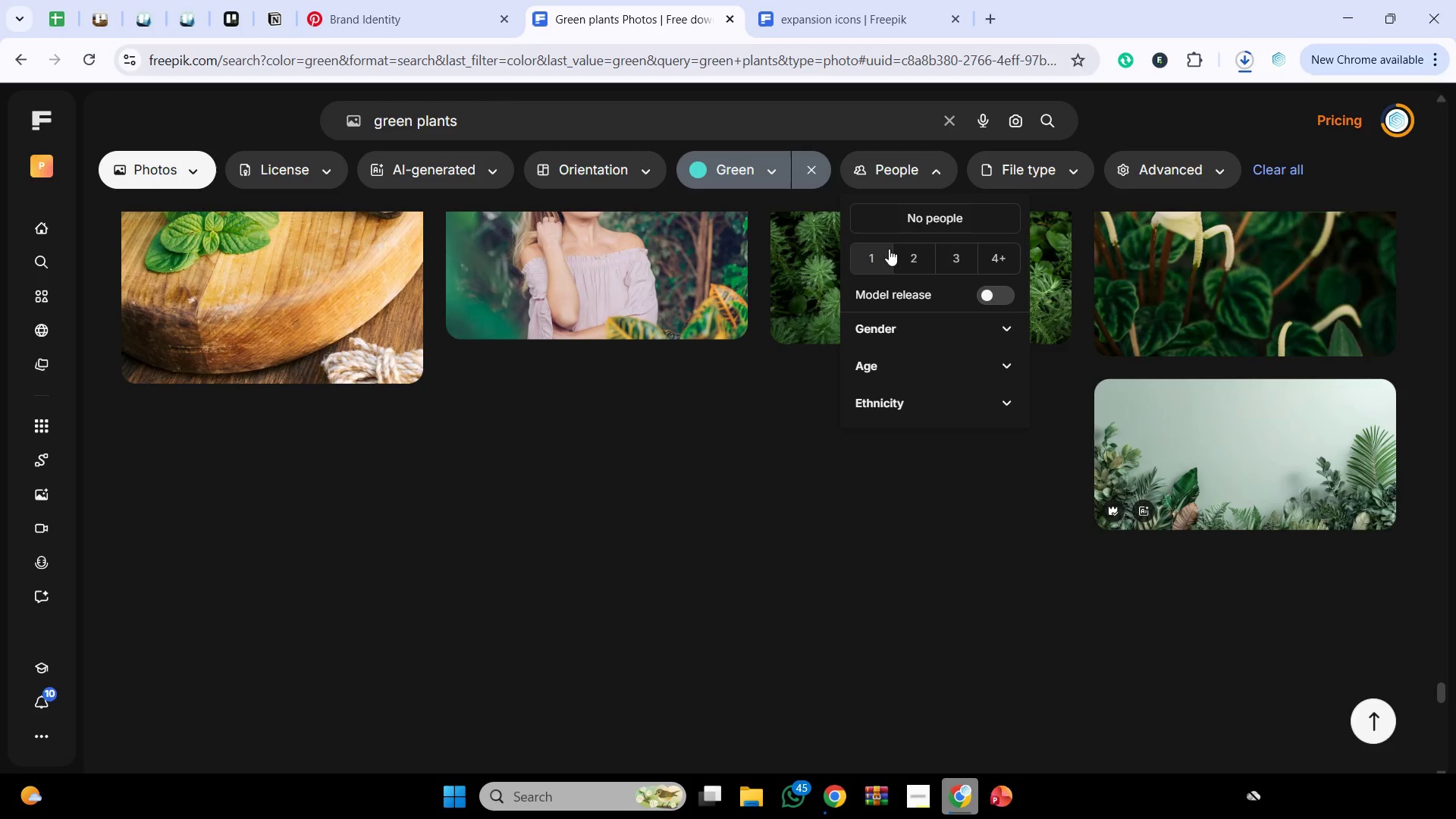 
left_click([875, 252])
 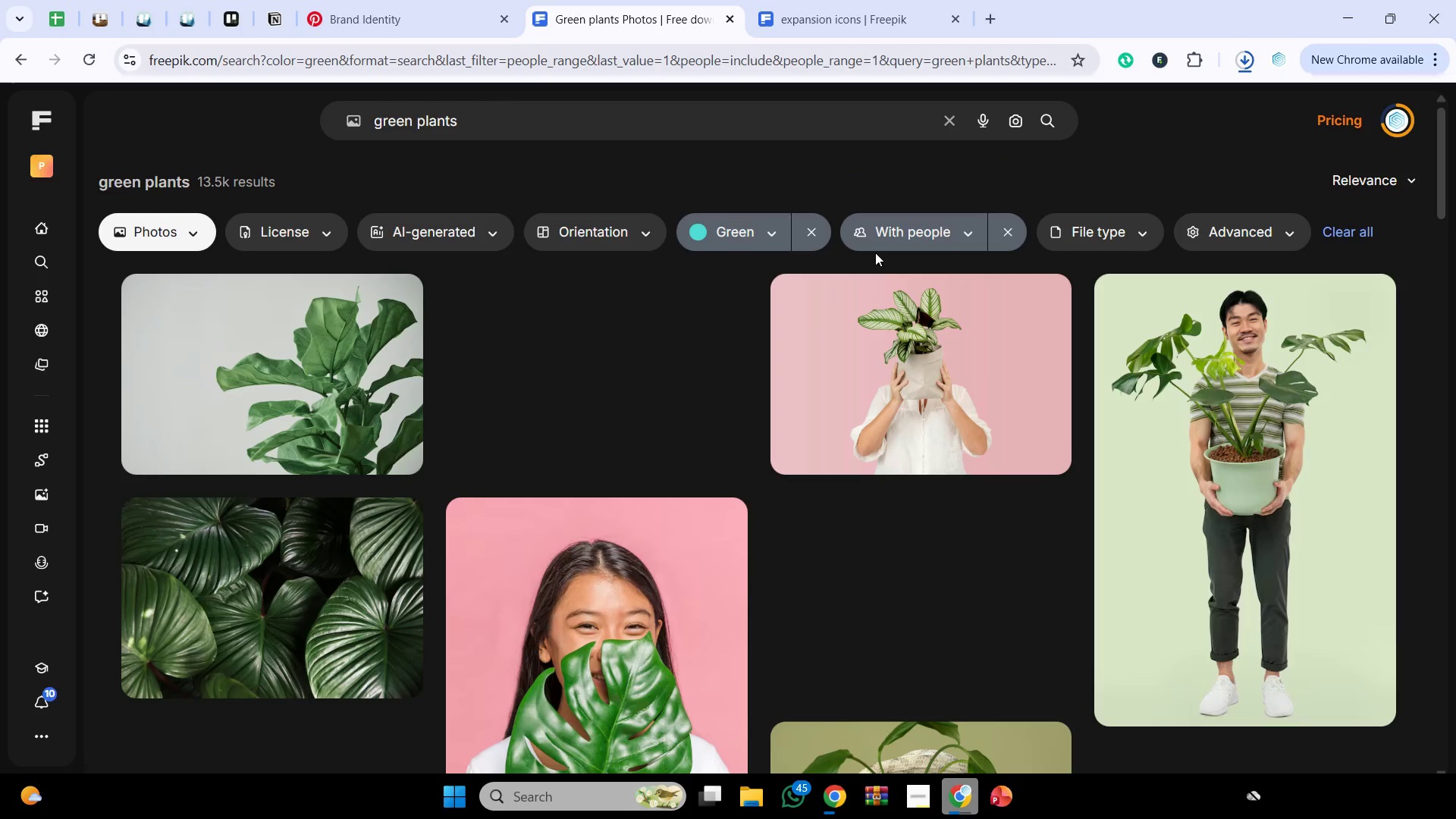 
scroll: coordinate [1156, 403], scroll_direction: down, amount: 1.0
 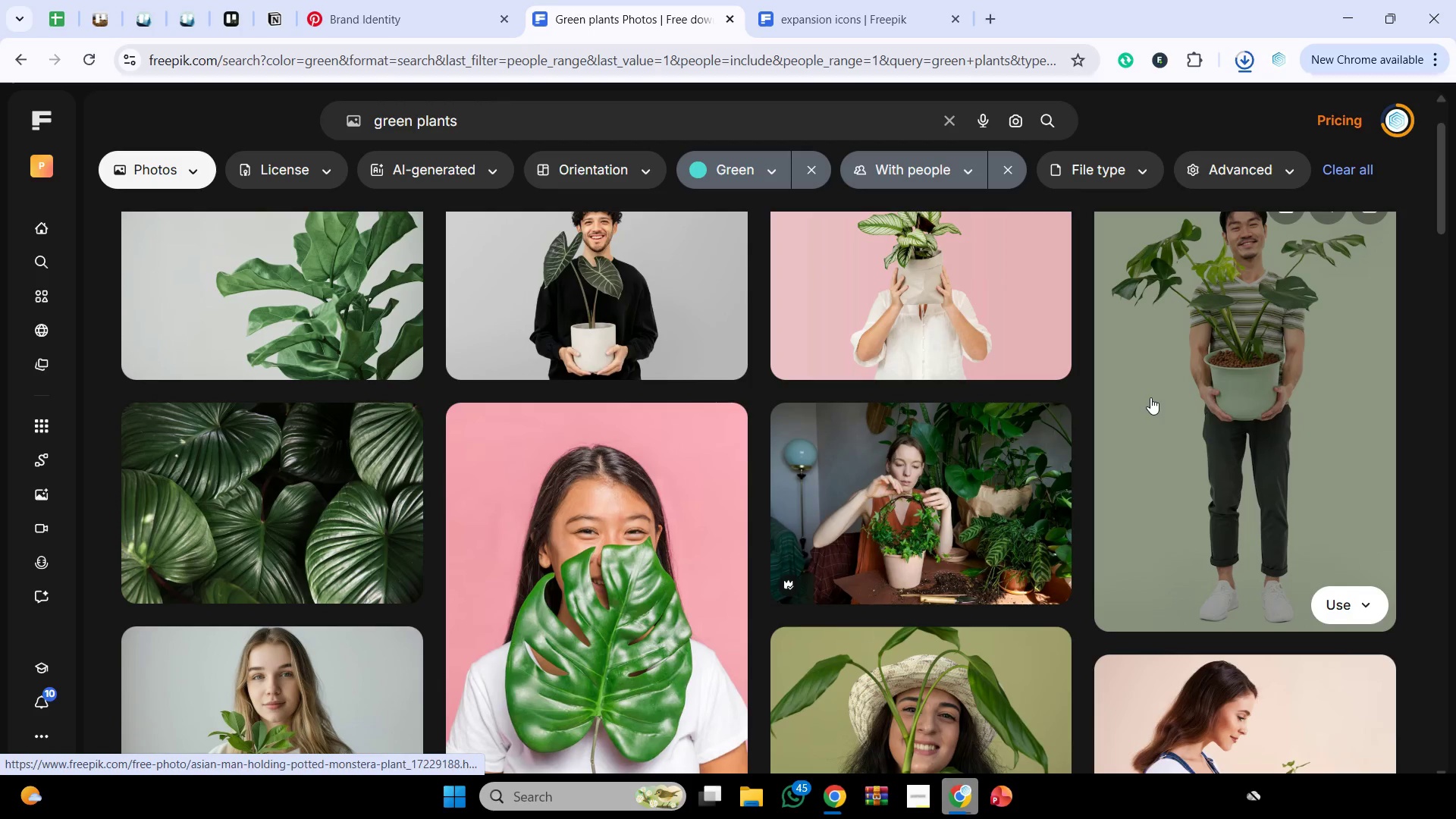 
scroll: coordinate [1135, 388], scroll_direction: none, amount: 0.0
 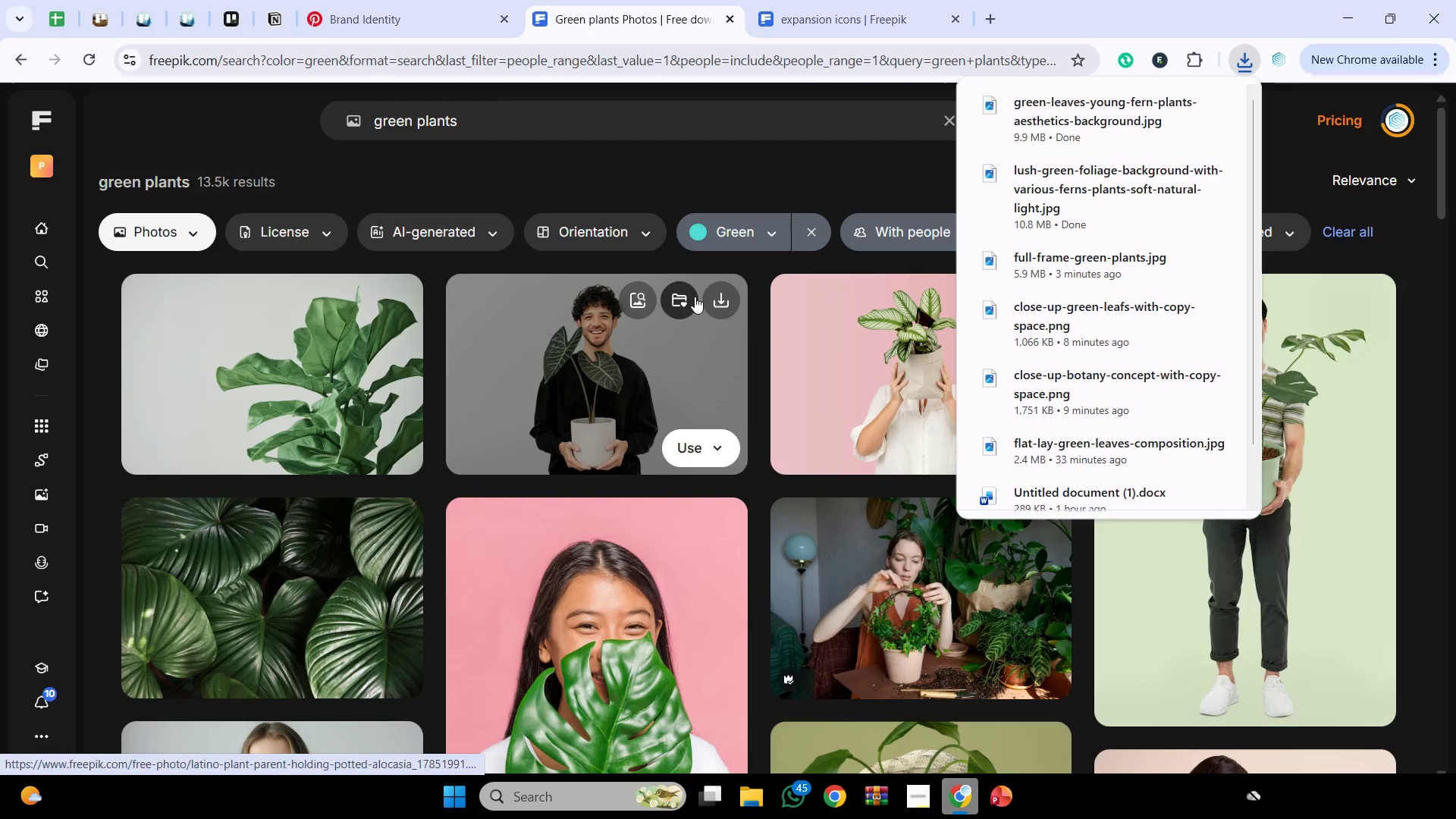 
left_click([719, 297])
 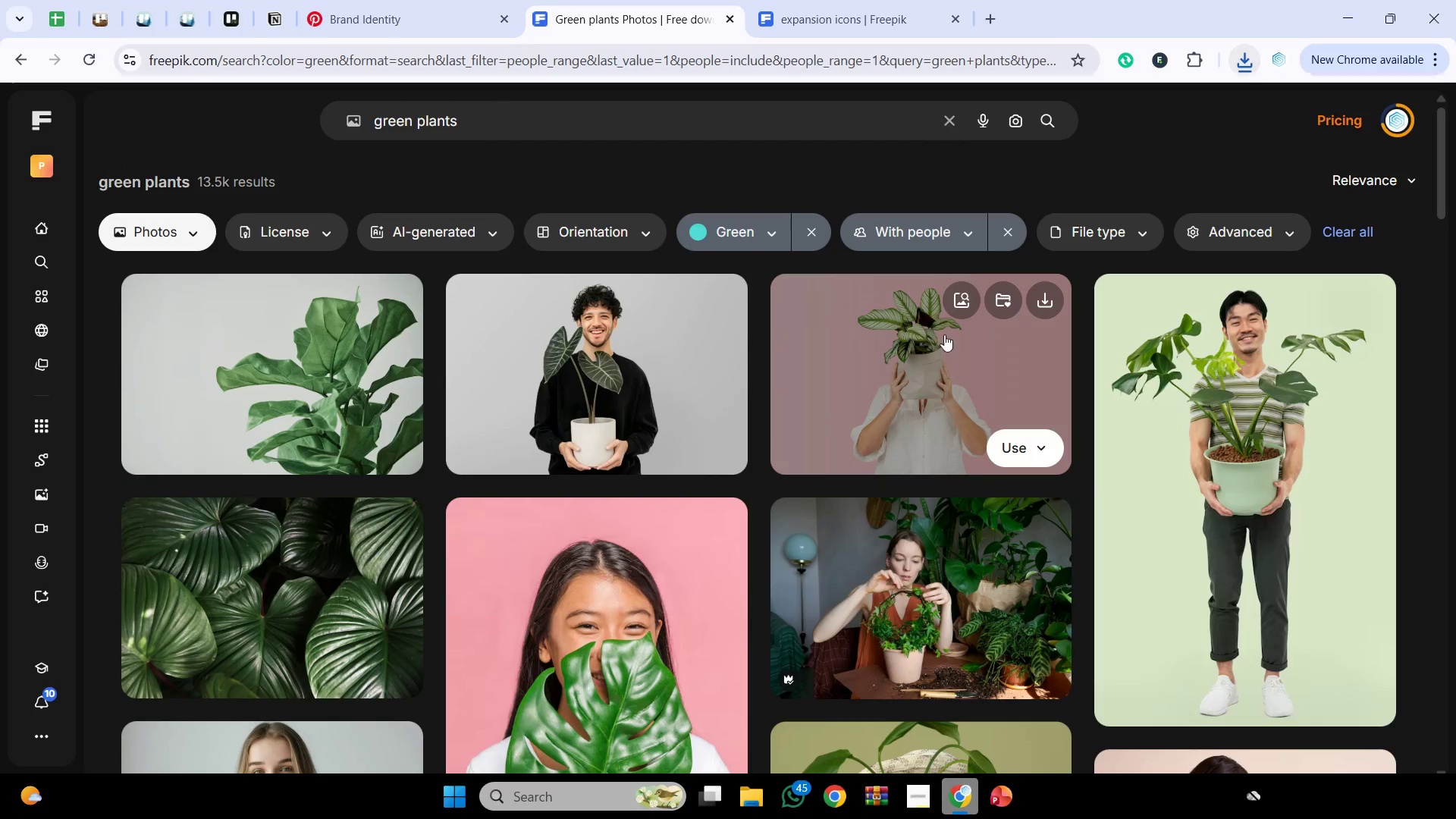 
scroll: coordinate [1291, 278], scroll_direction: down, amount: 9.0
 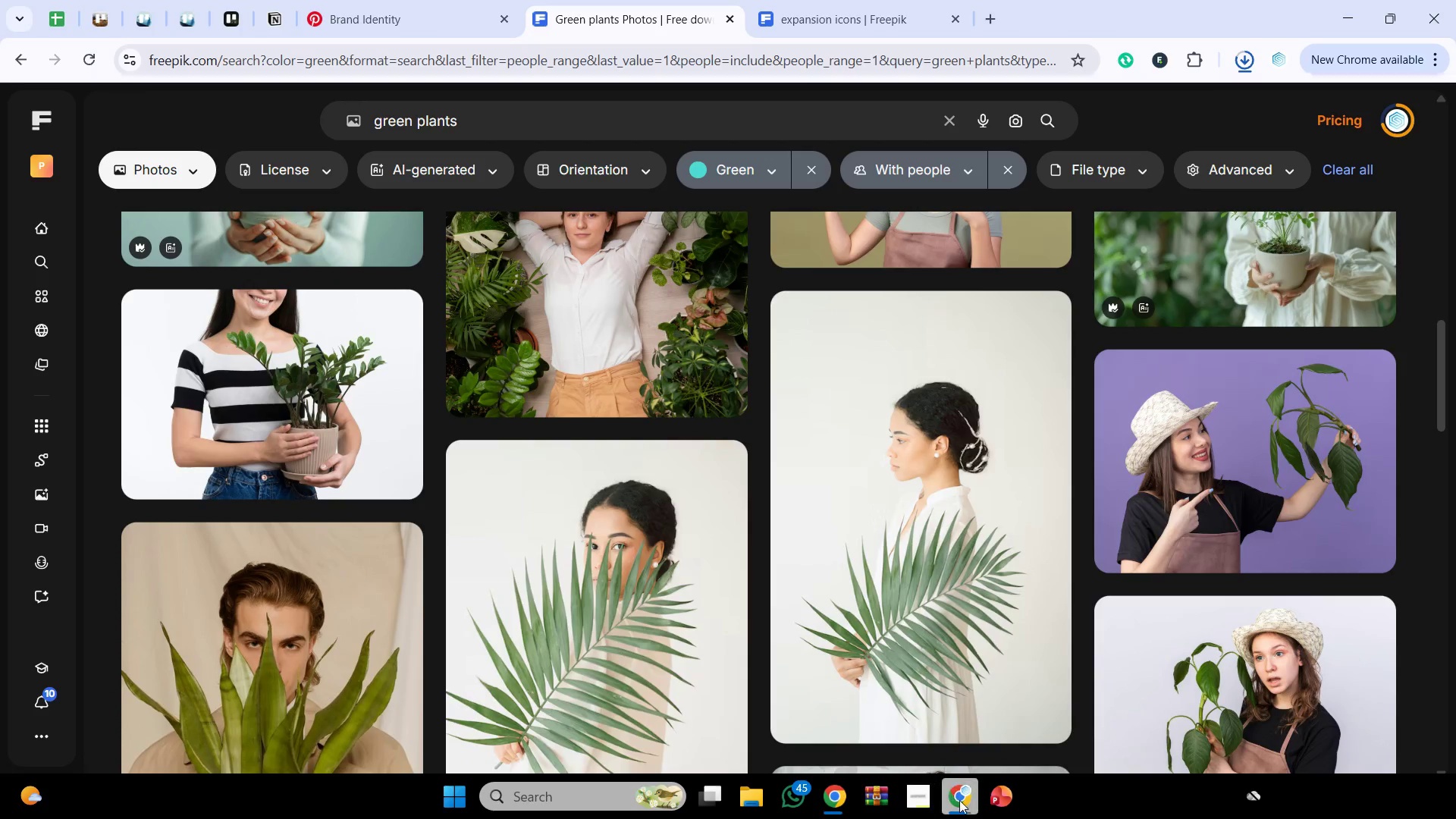 
left_click([959, 800])
 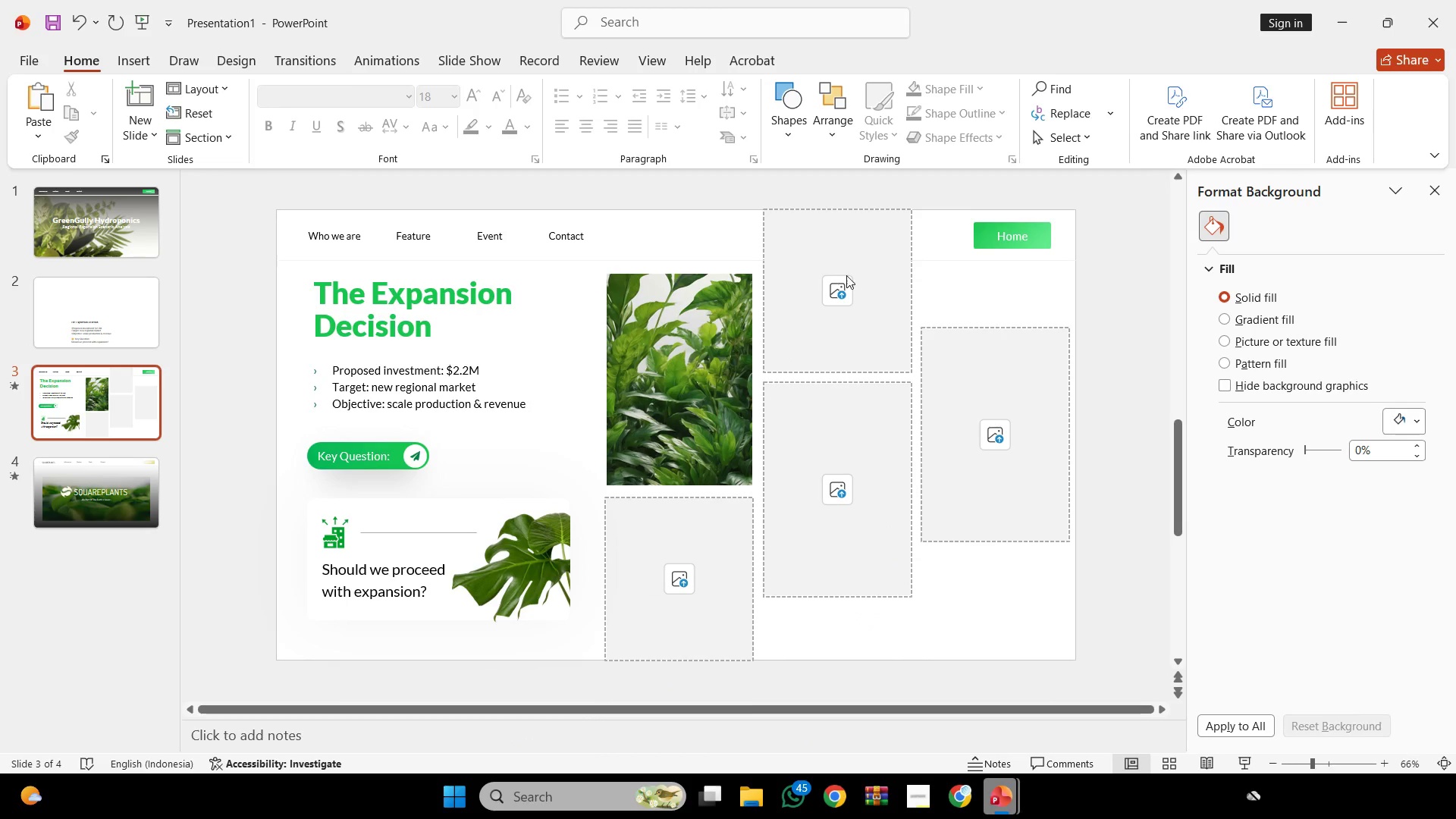 
left_click([843, 285])
 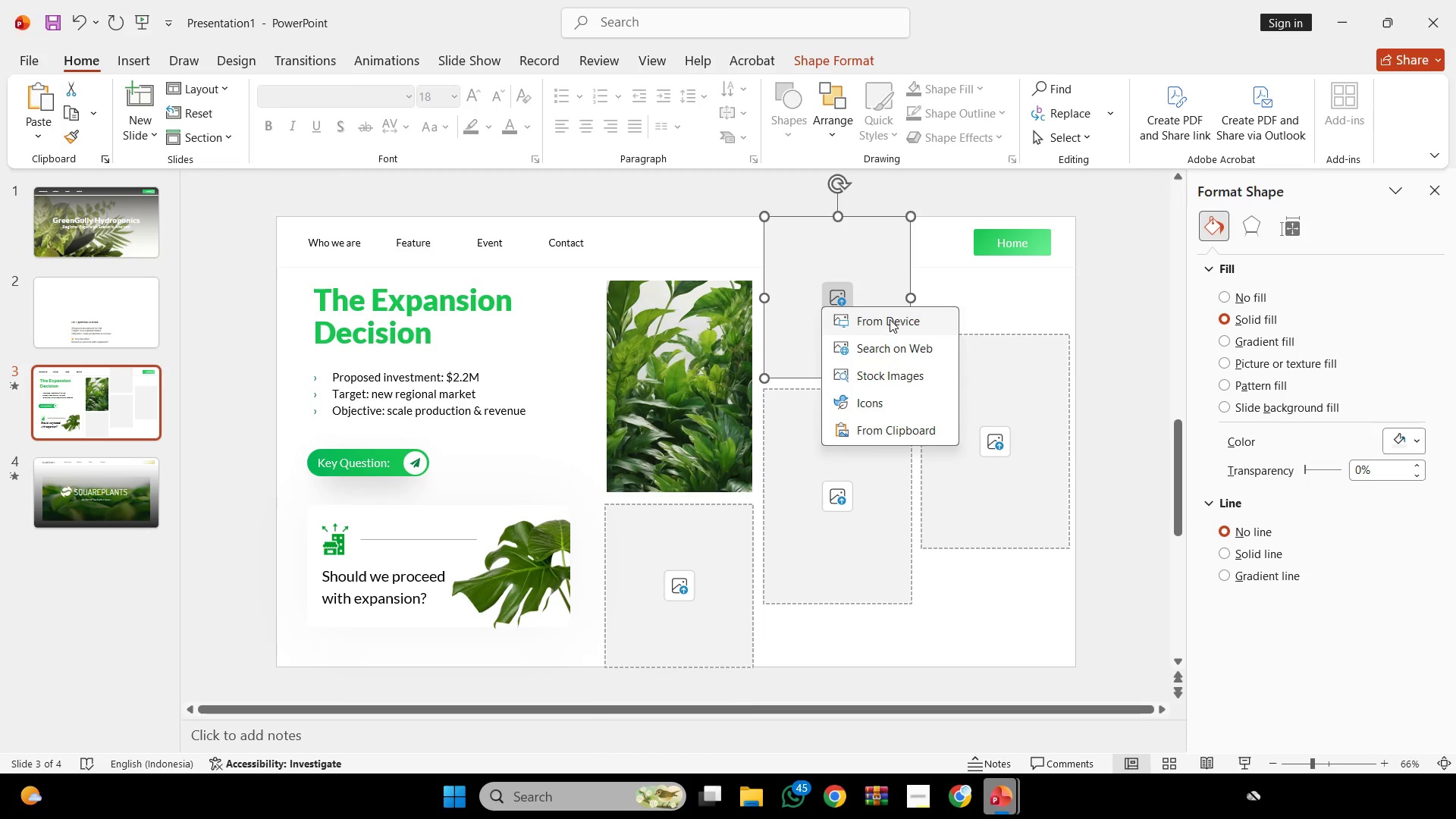 
left_click([890, 318])
 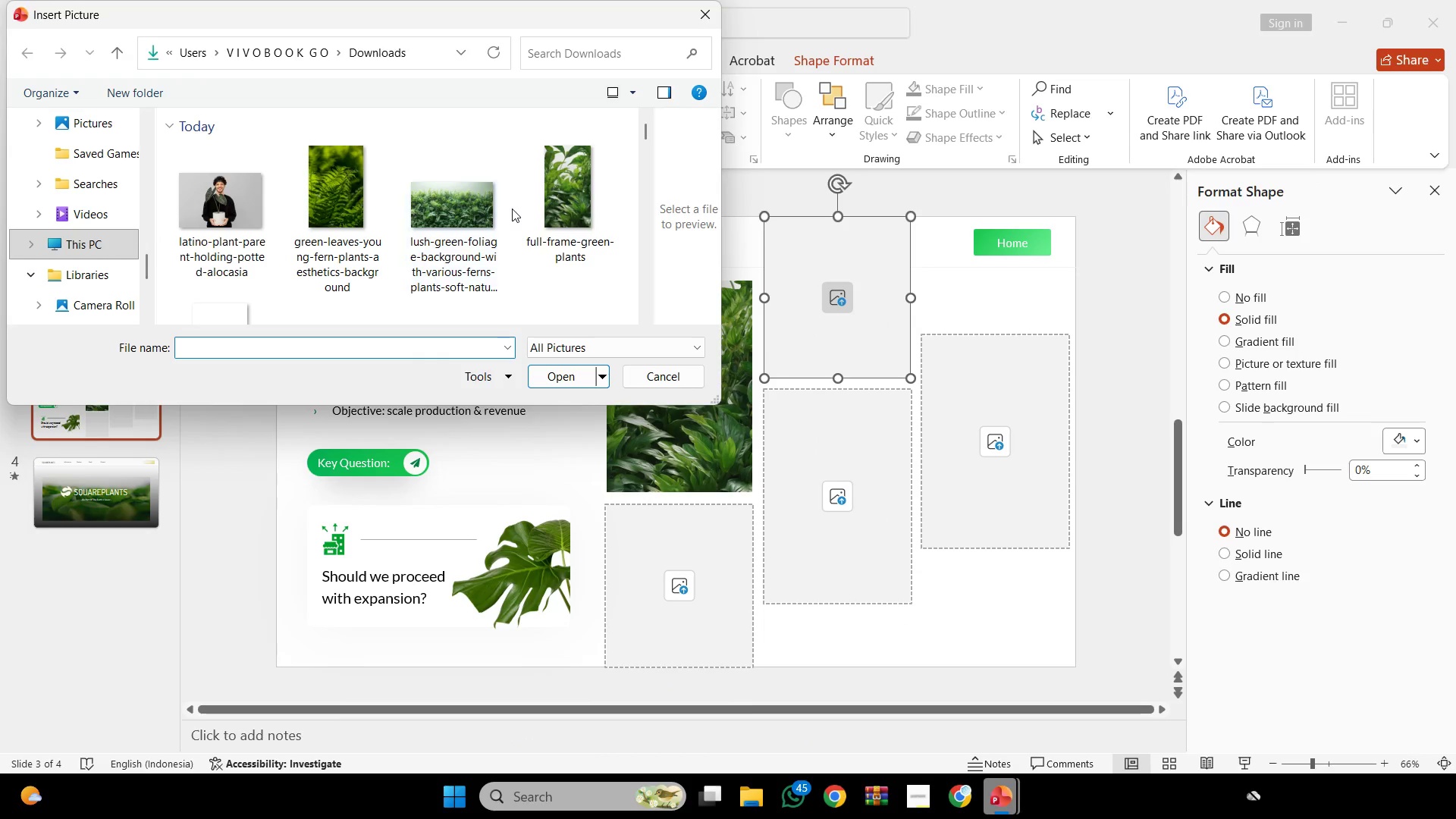 
left_click([545, 211])
 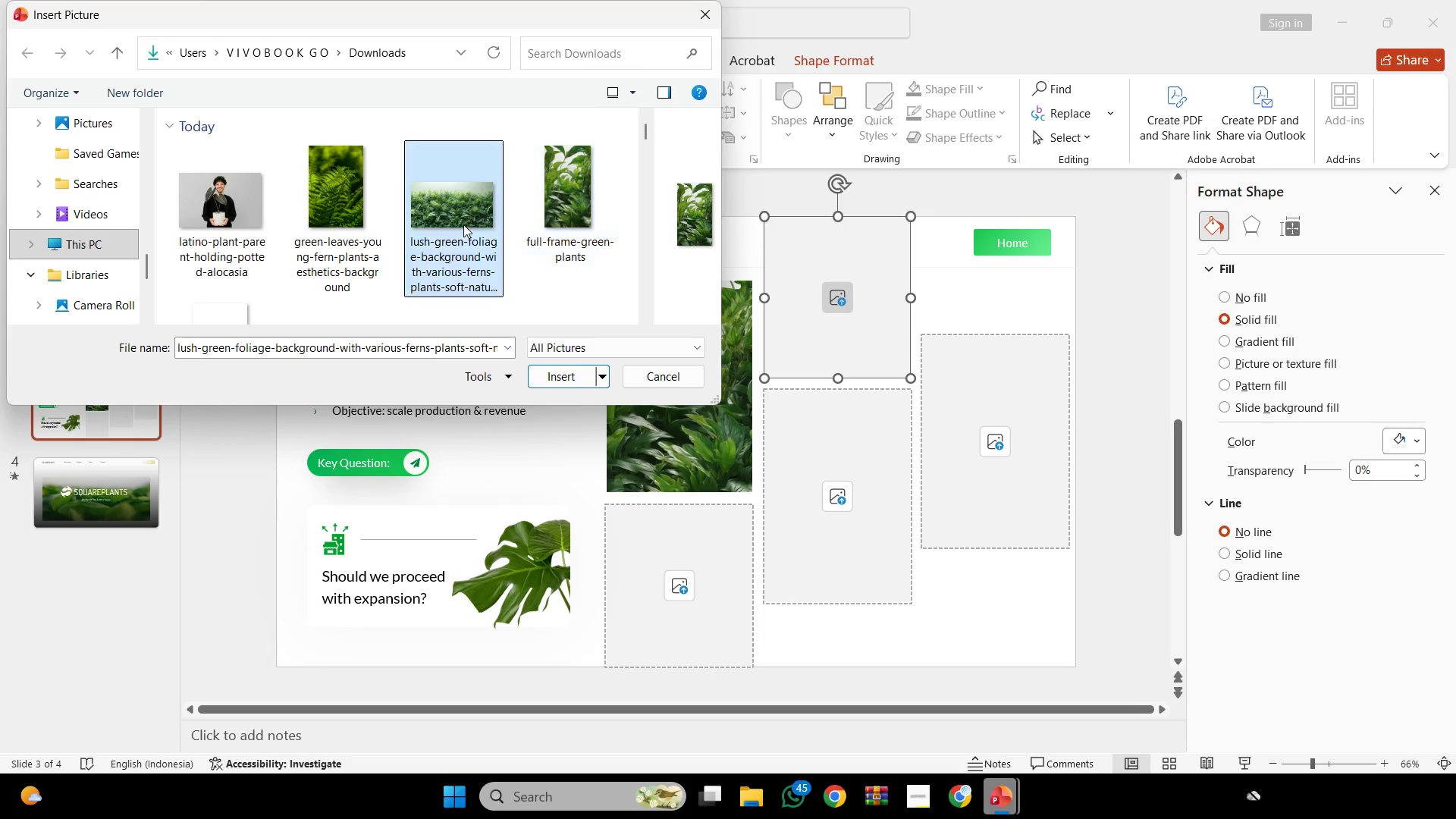 
double_click([463, 224])
 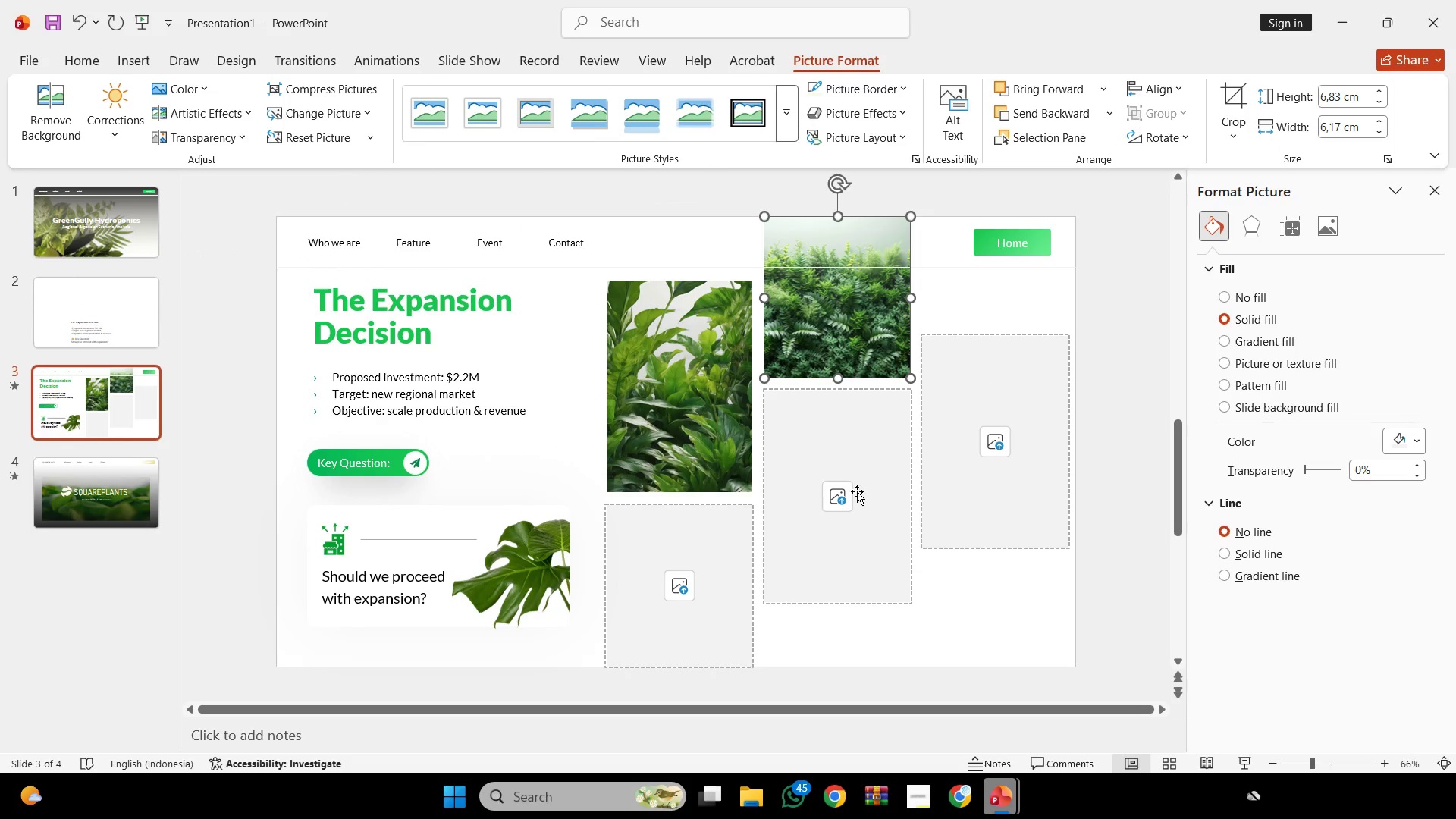 
left_click([839, 491])
 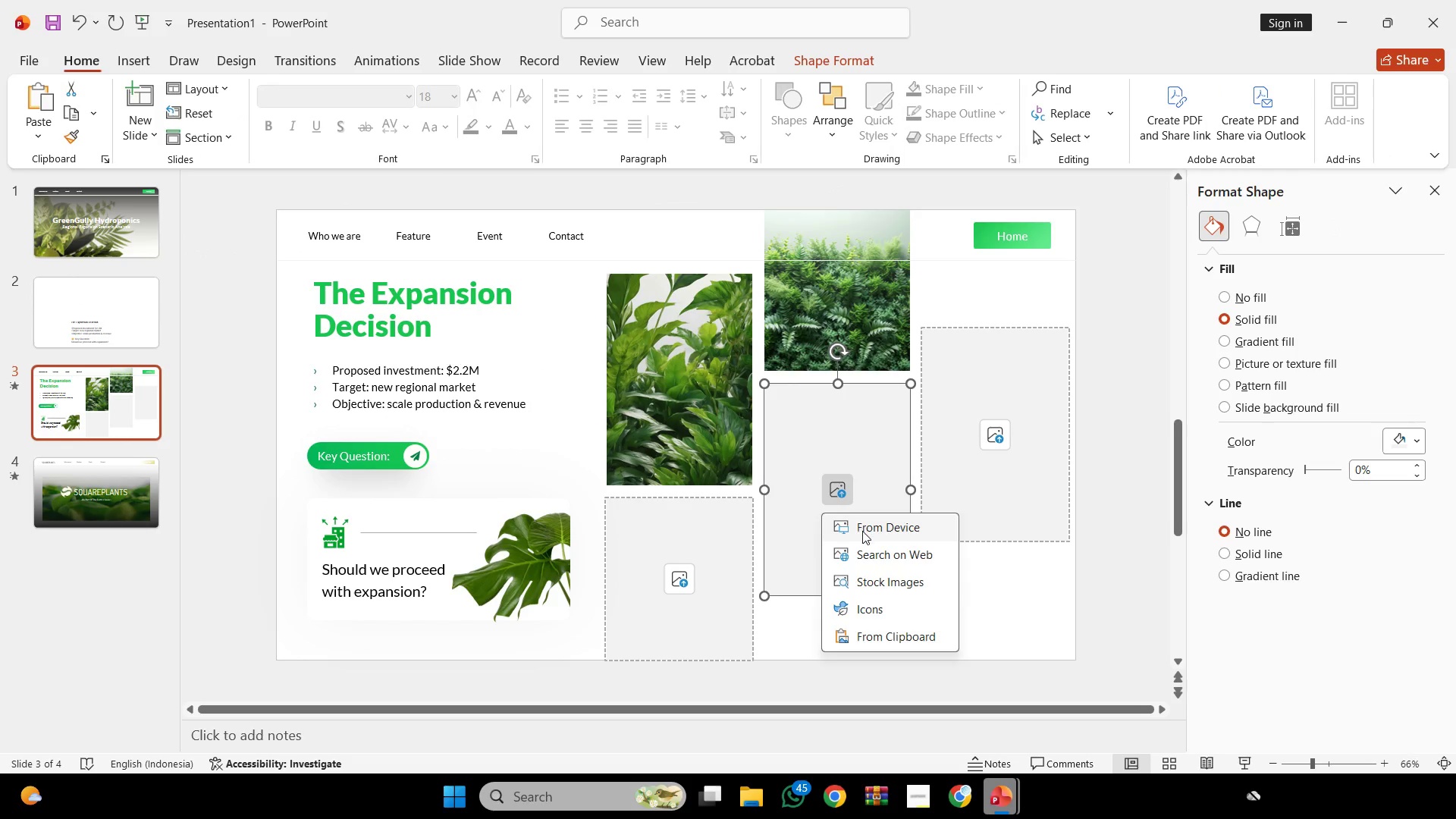 
left_click([862, 531])
 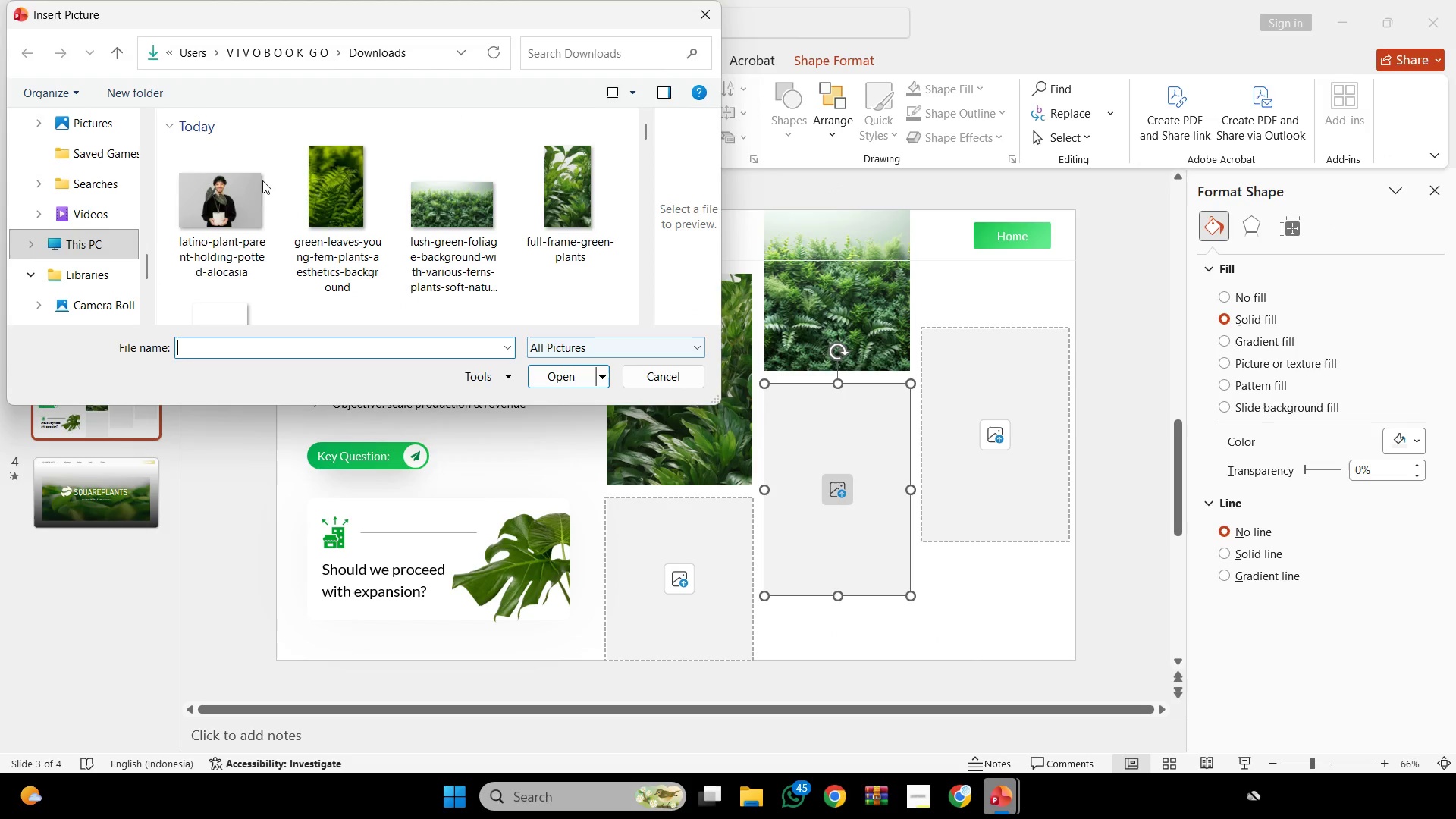 
double_click([262, 180])
 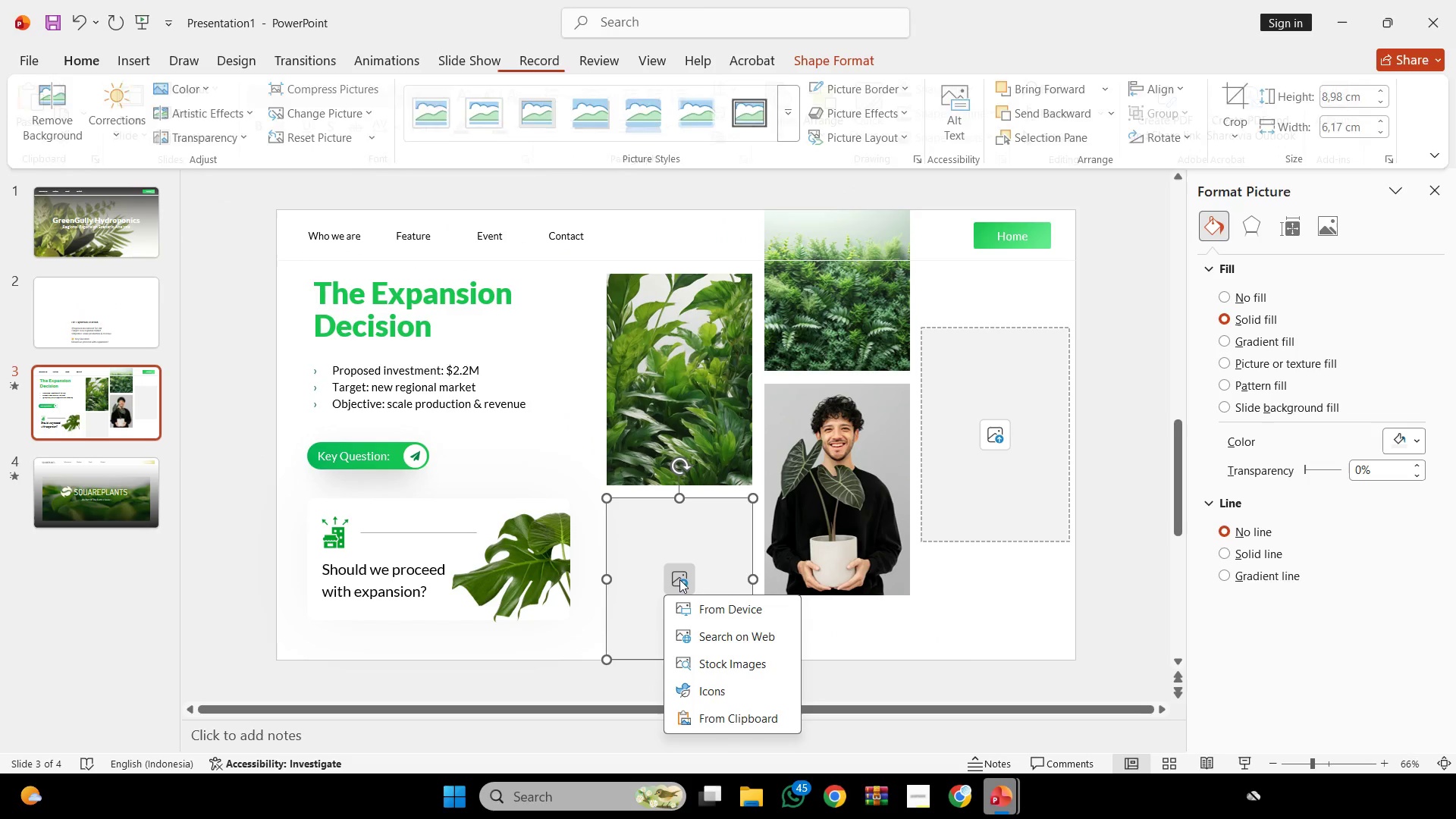 
left_click([704, 606])
 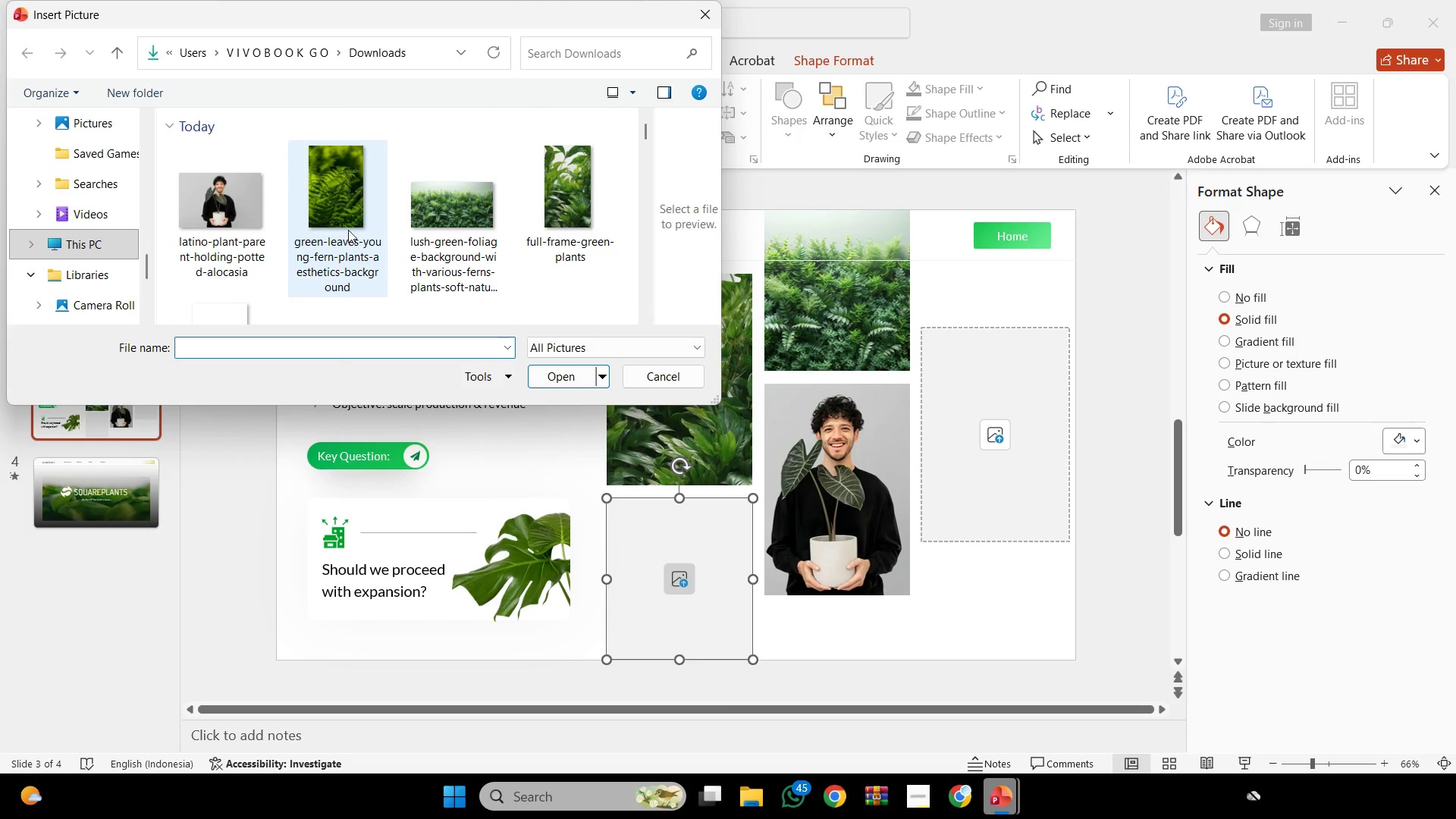 
double_click([351, 226])
 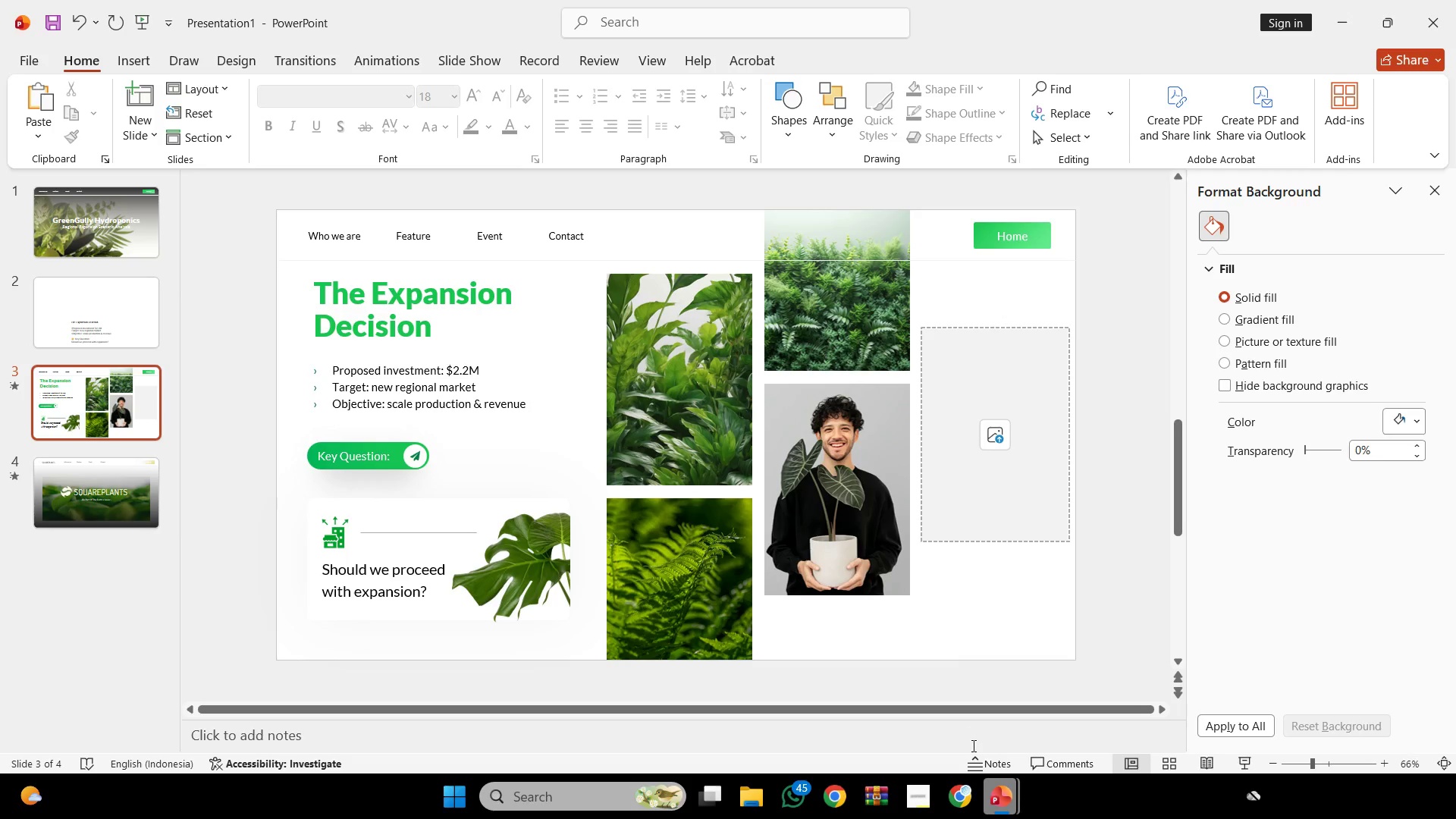 
left_click([960, 789])
 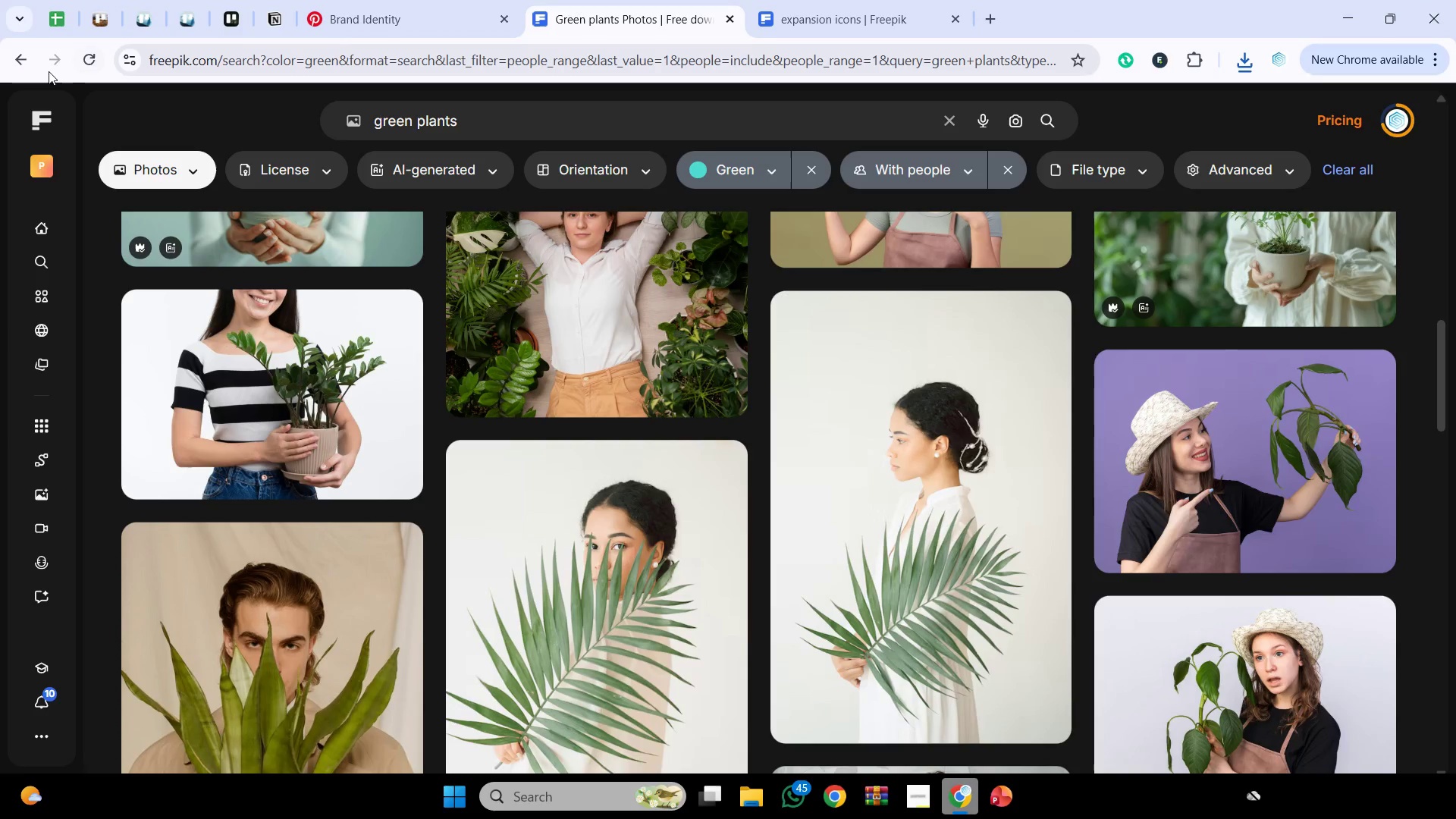 
left_click([17, 63])
 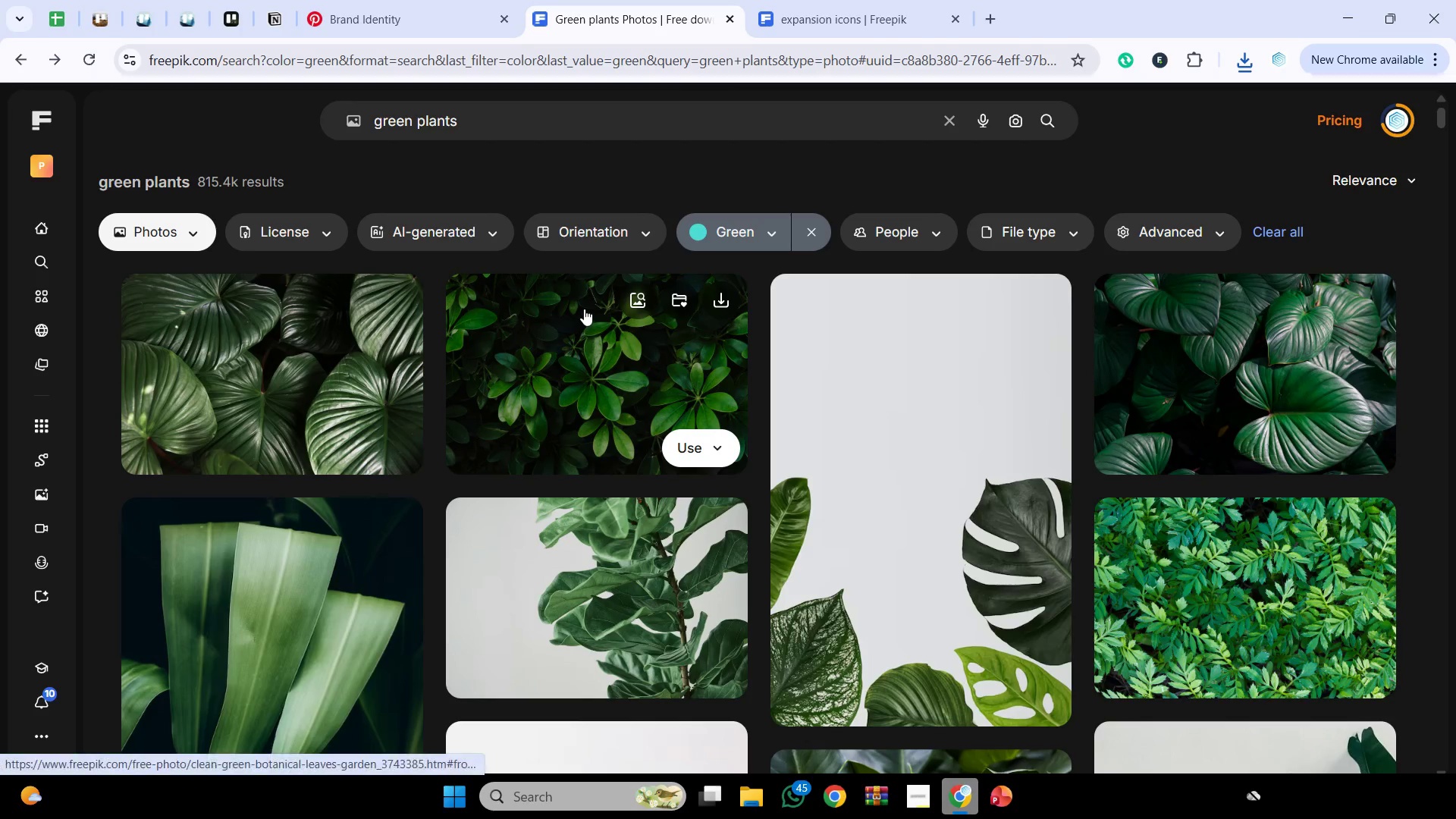 
scroll: coordinate [584, 309], scroll_direction: down, amount: 4.0
 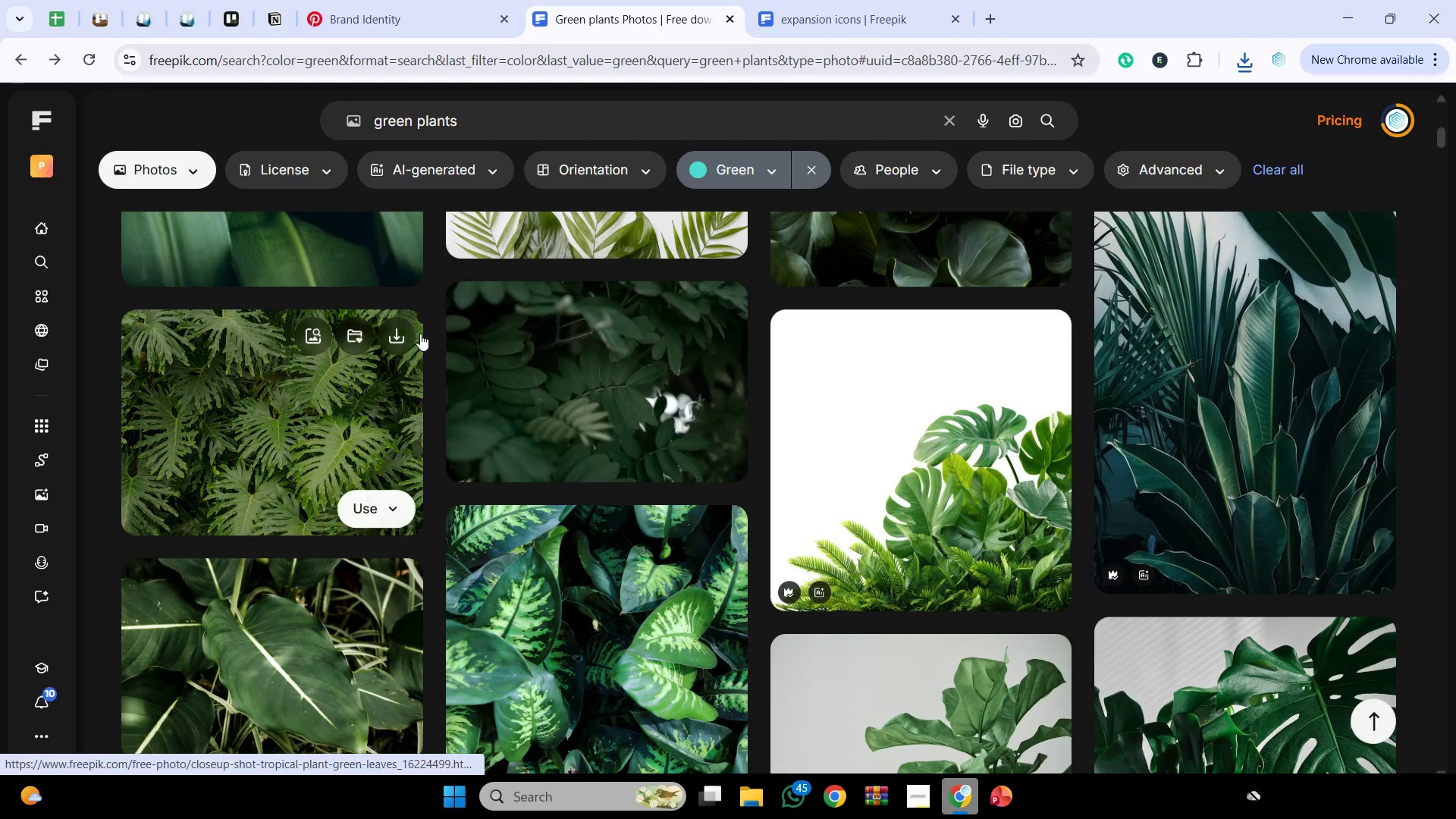 
left_click([398, 324])
 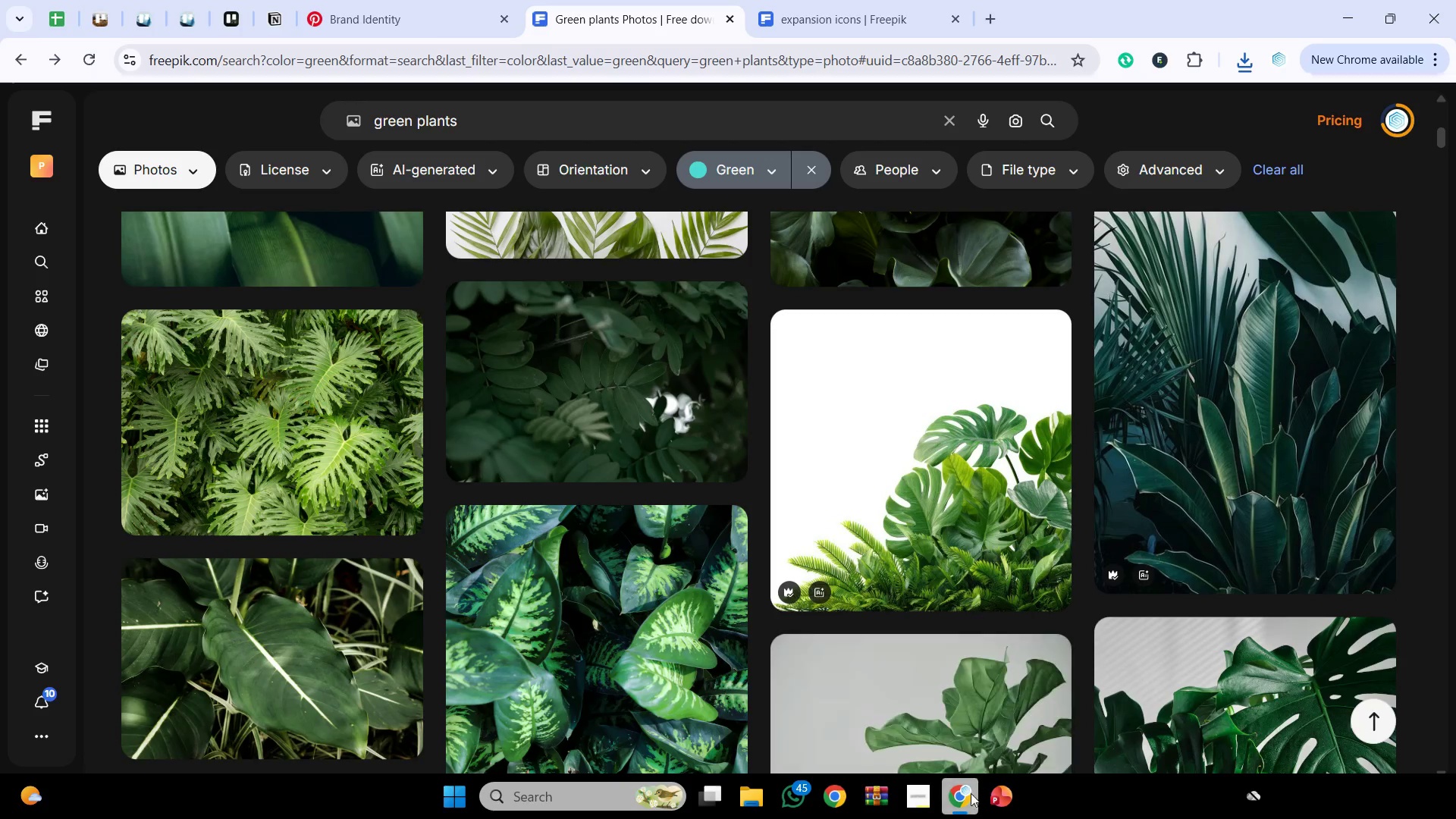 
left_click([956, 805])
 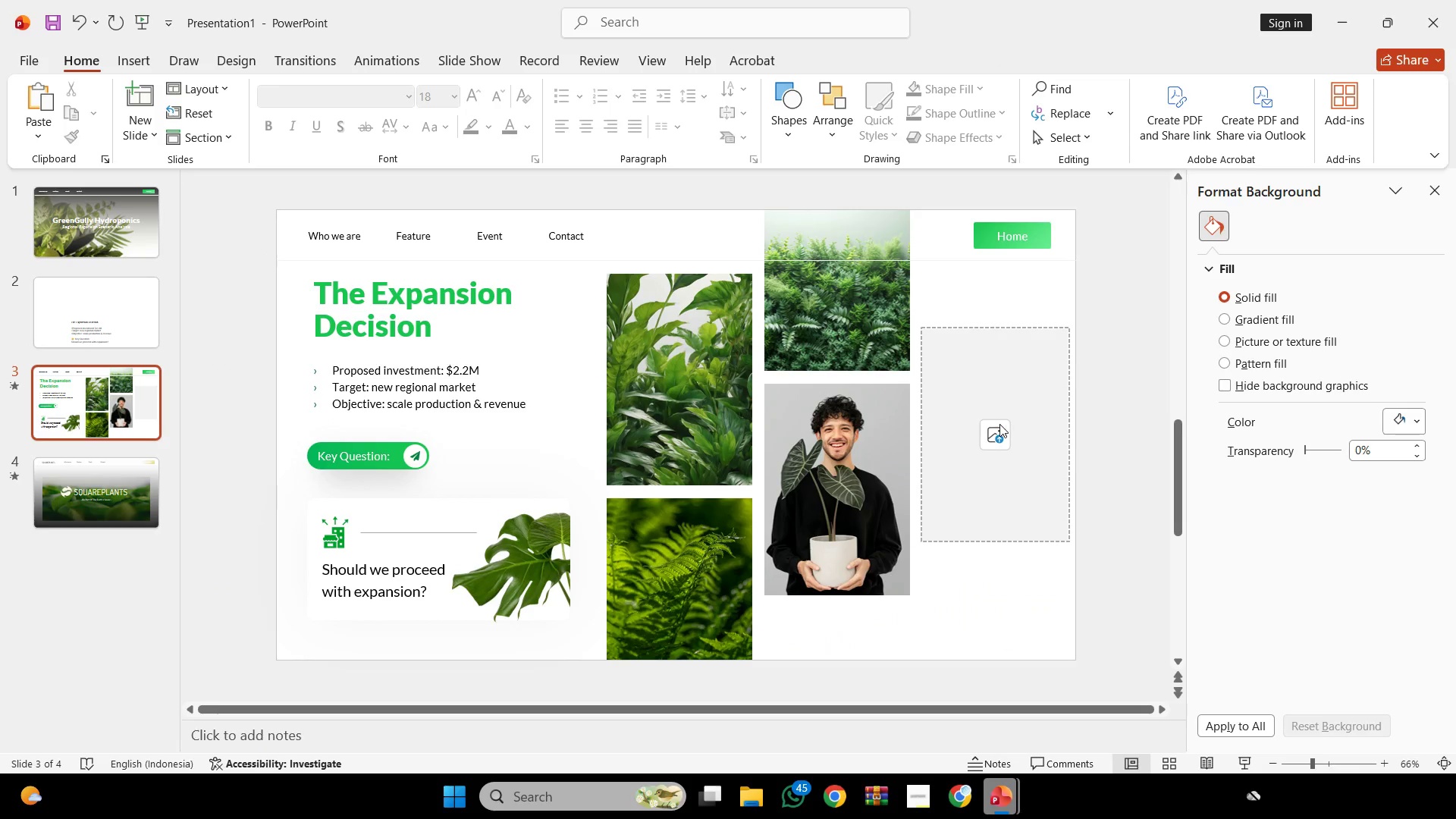 
left_click([999, 425])
 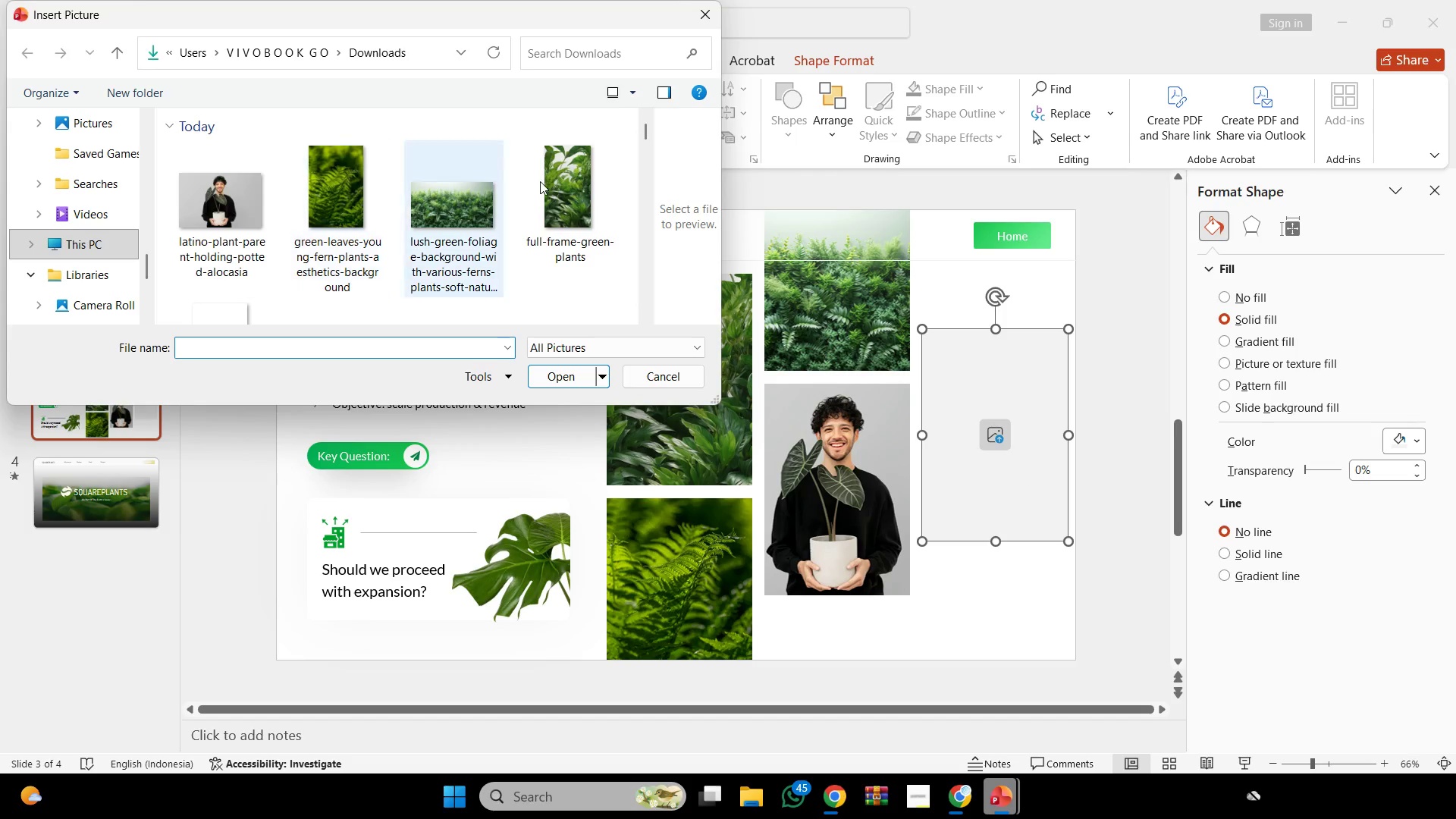 
left_click([704, 17])
 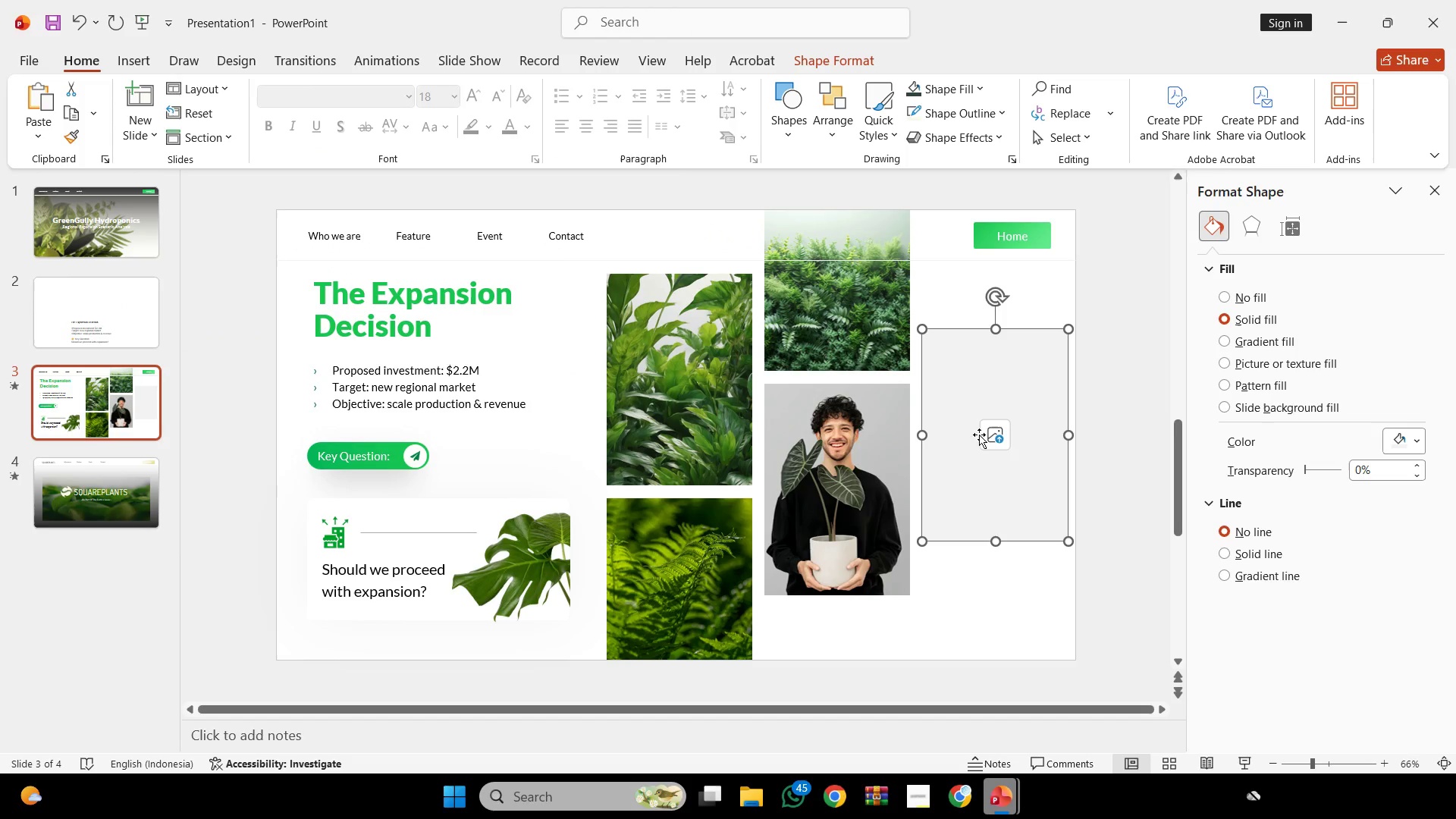 
left_click([1004, 438])
 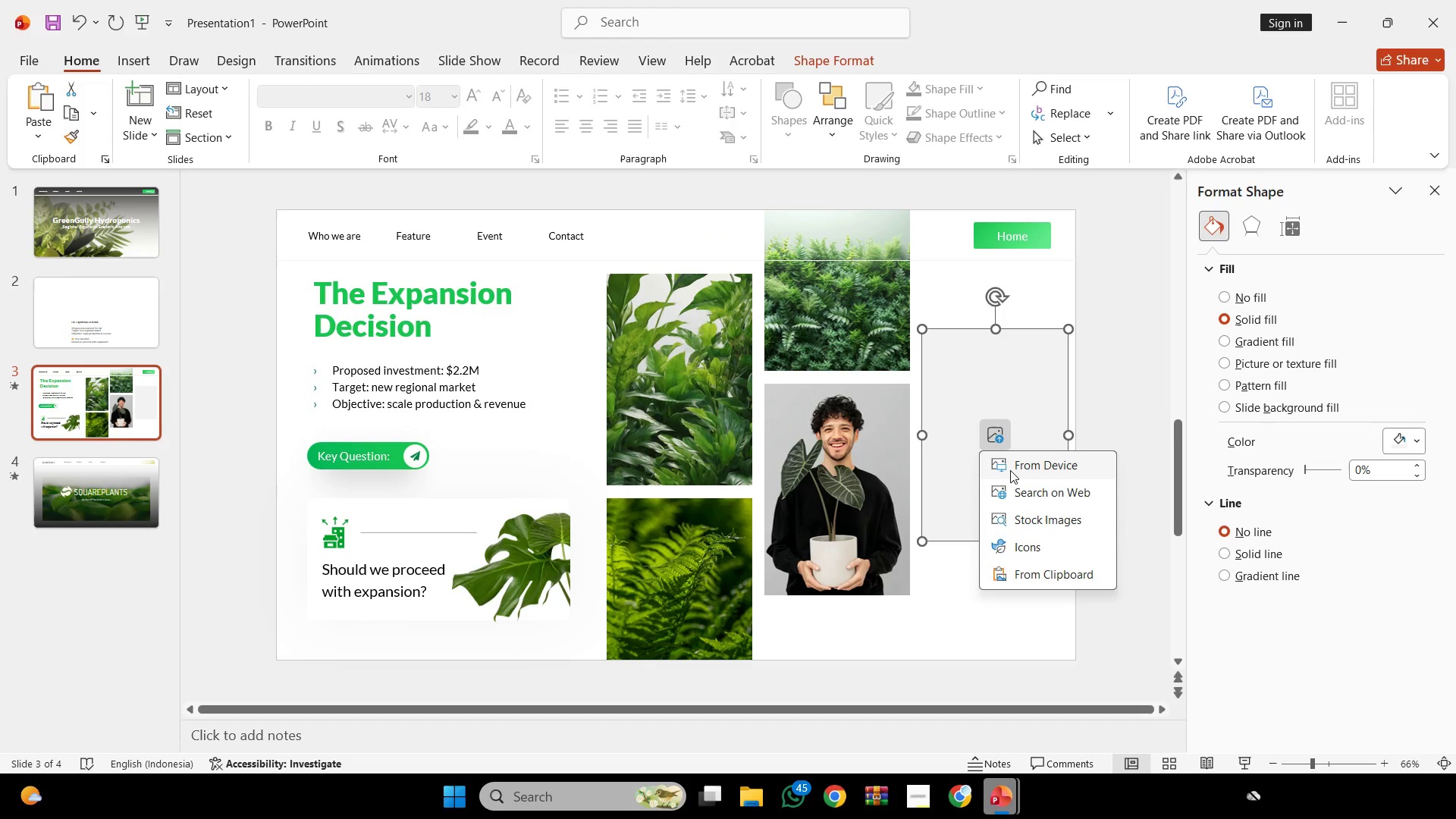 
left_click([1011, 471])
 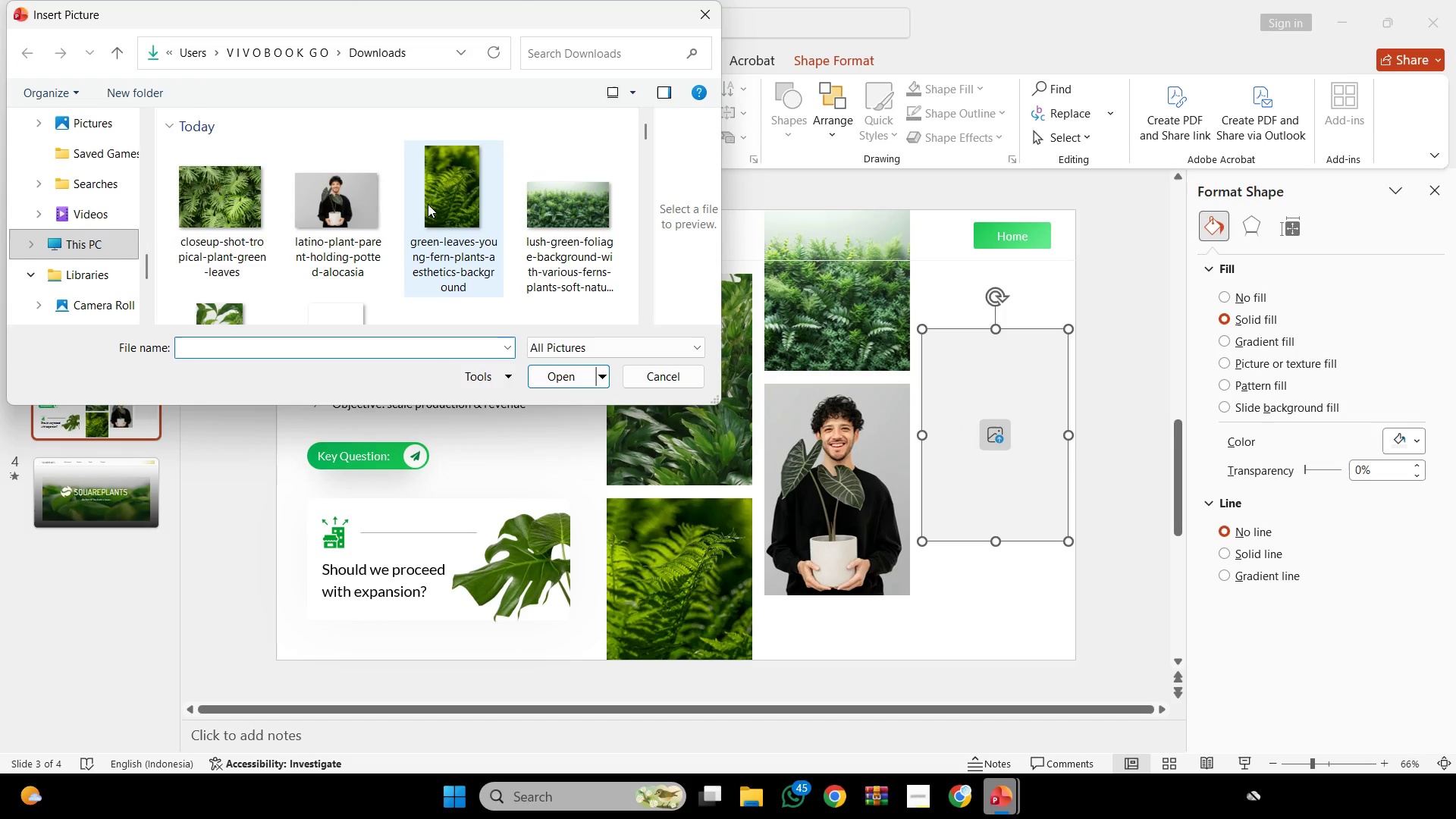 
double_click([259, 203])
 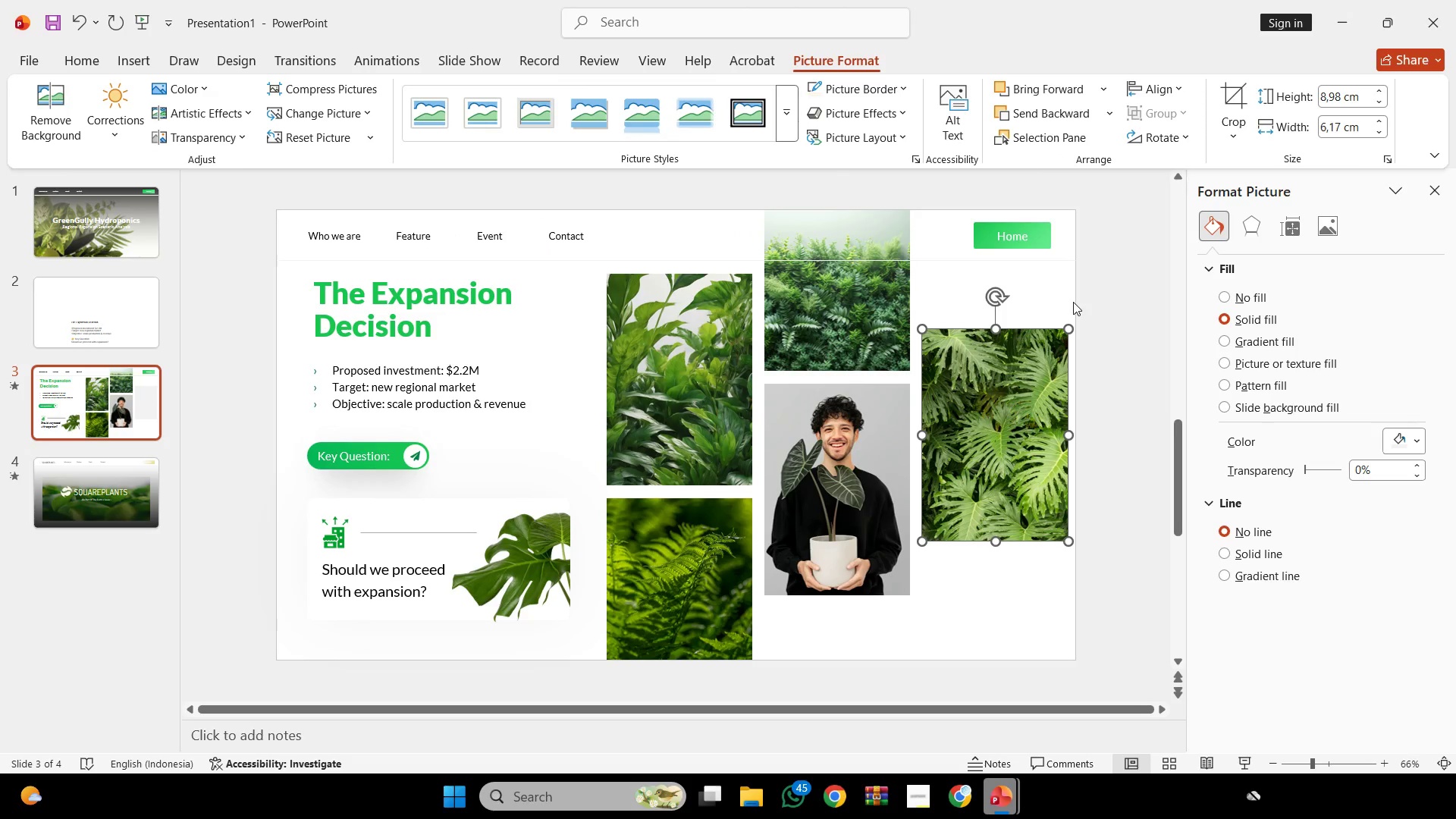 
left_click([1073, 302])
 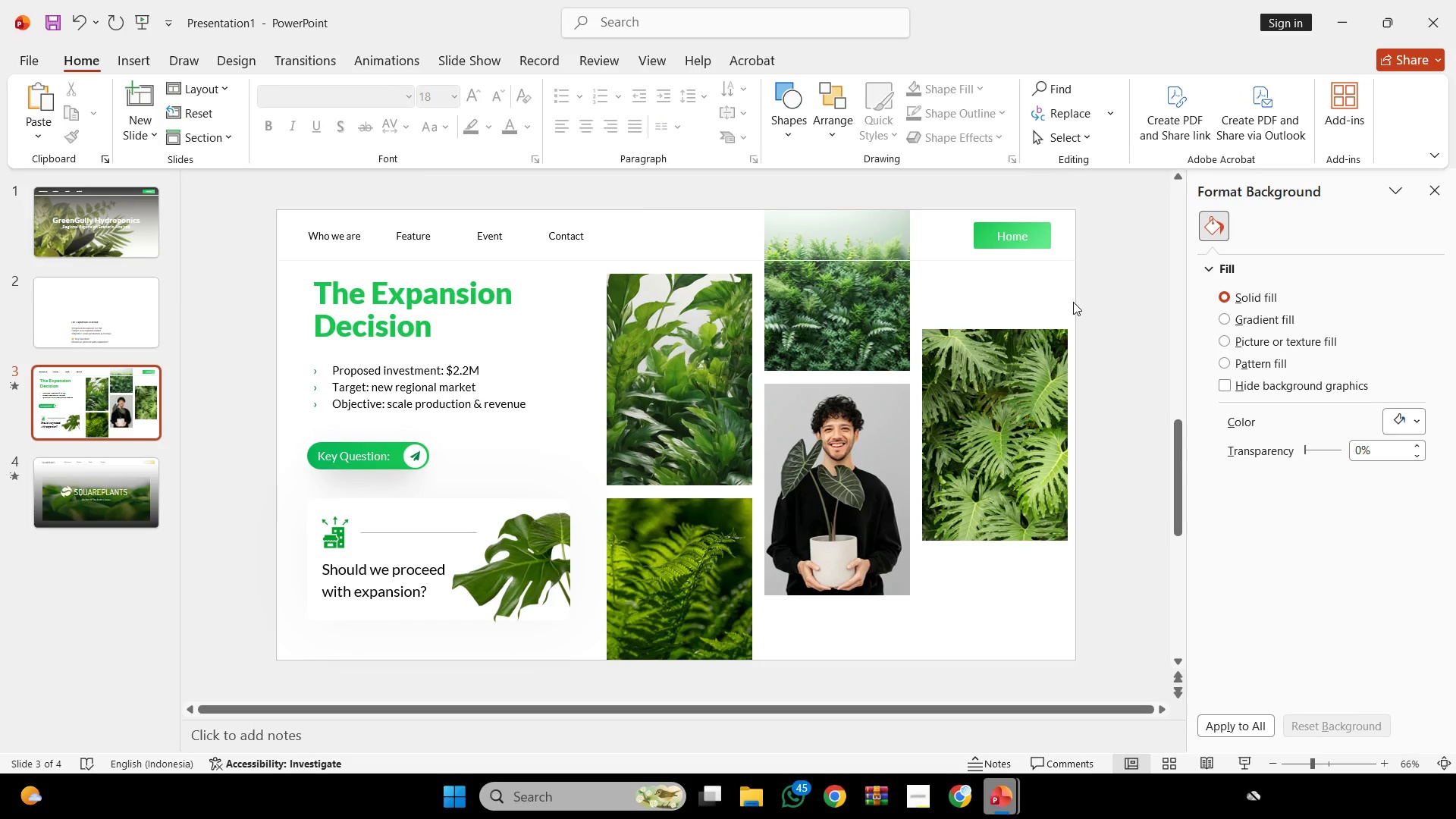 
left_click([915, 260])
 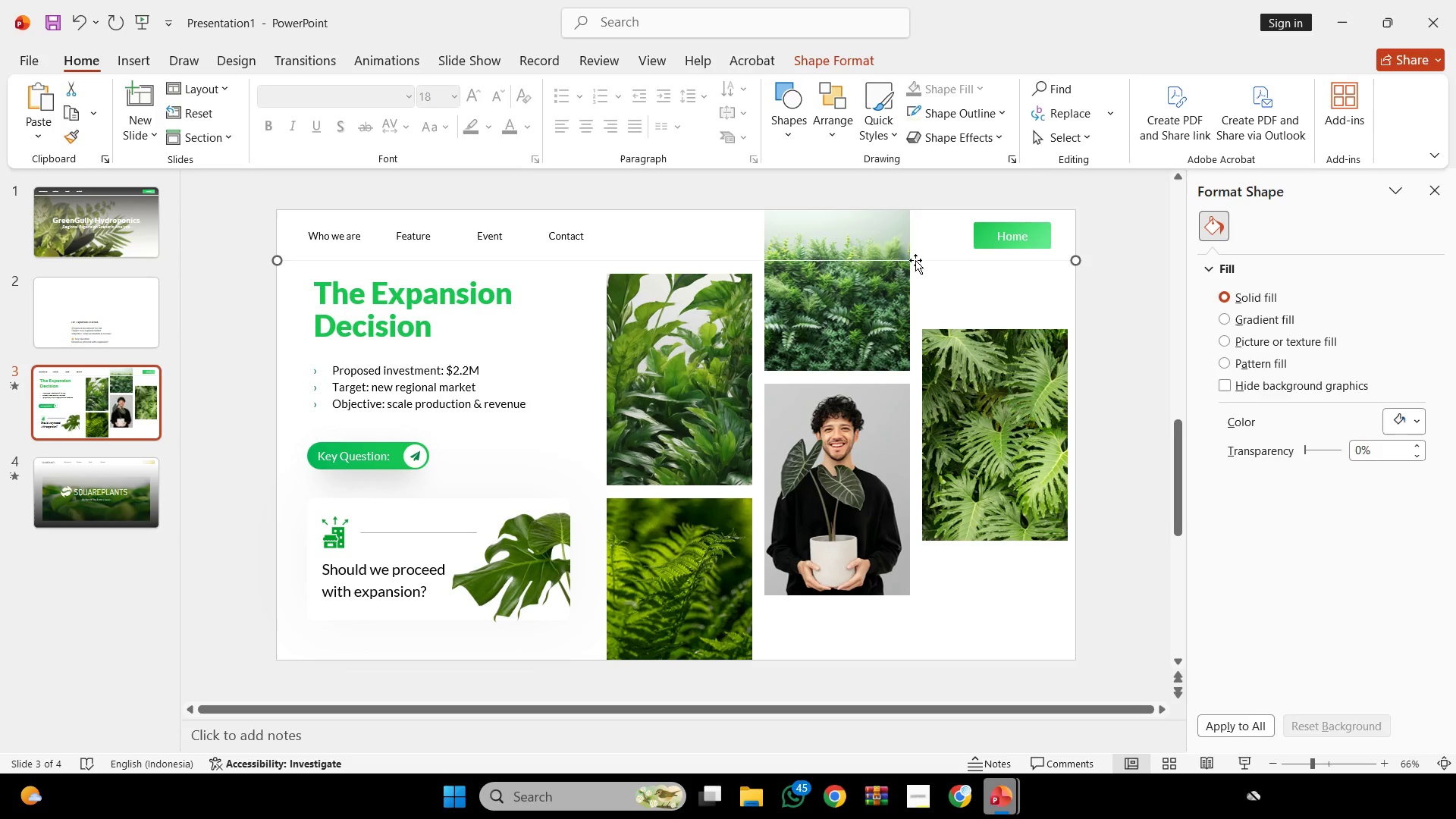 
right_click([915, 260])
 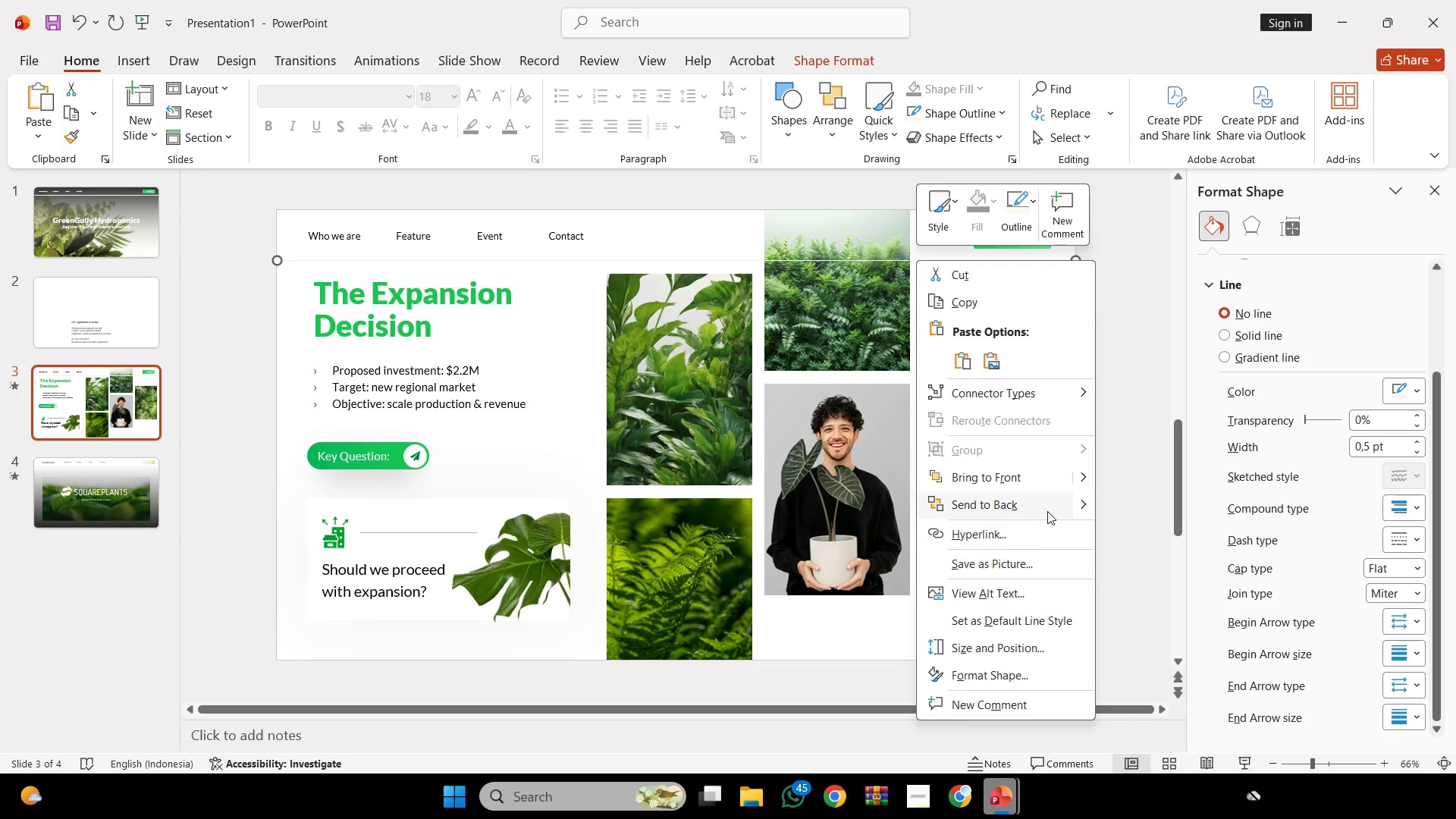 
left_click([1045, 506])
 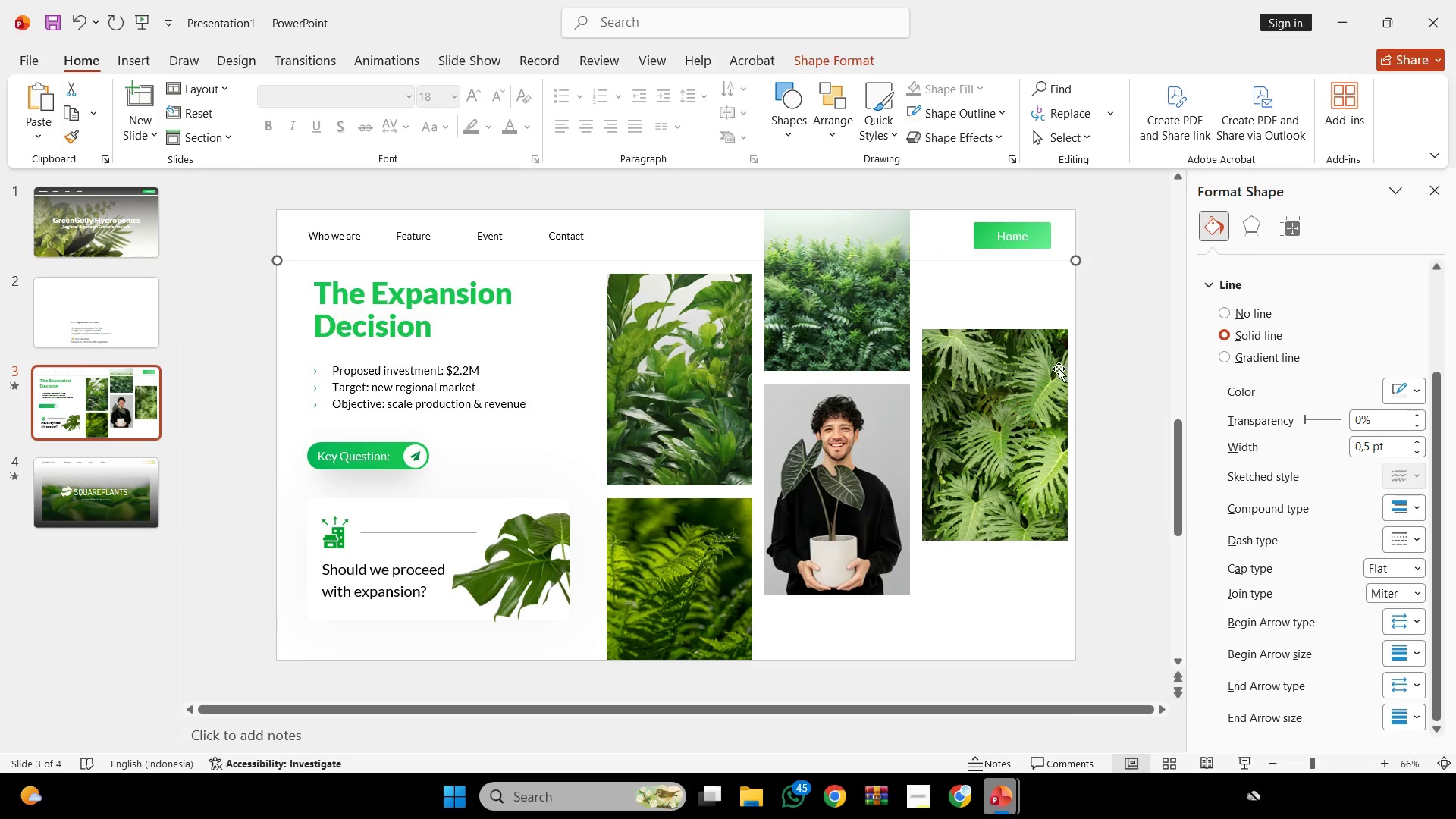 
left_click([1095, 341])
 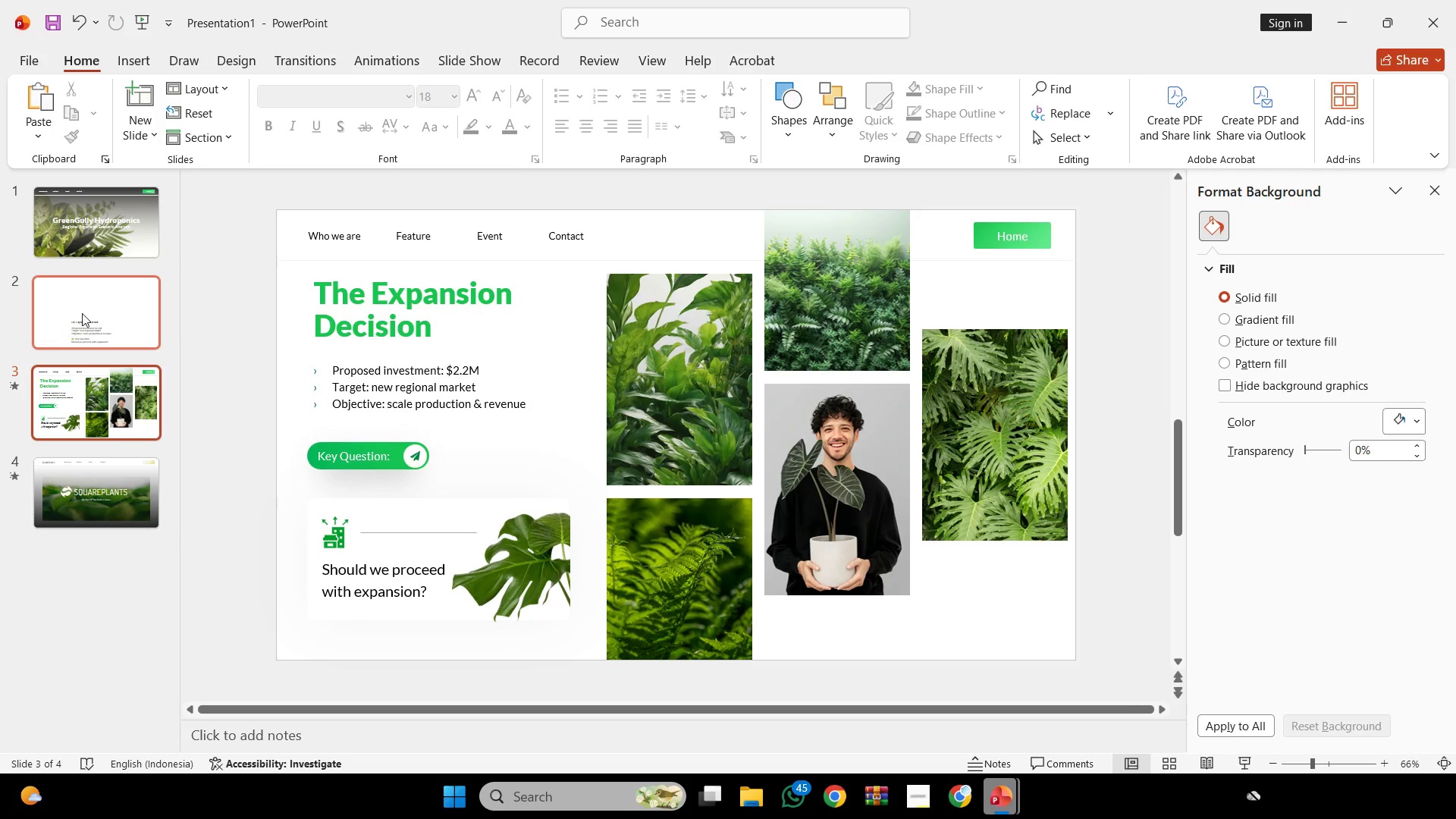 
wait(7.11)
 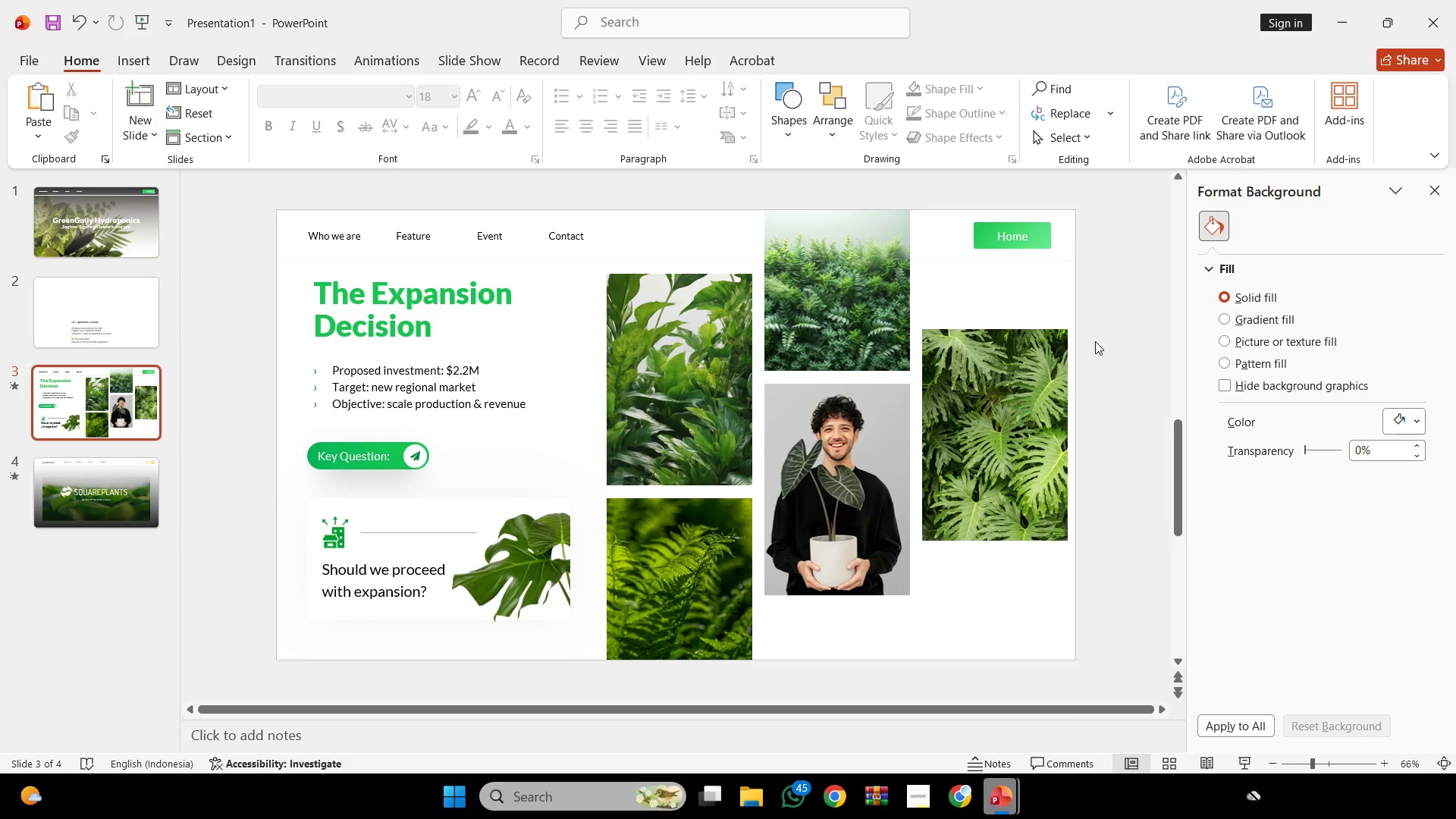 
double_click([856, 299])
 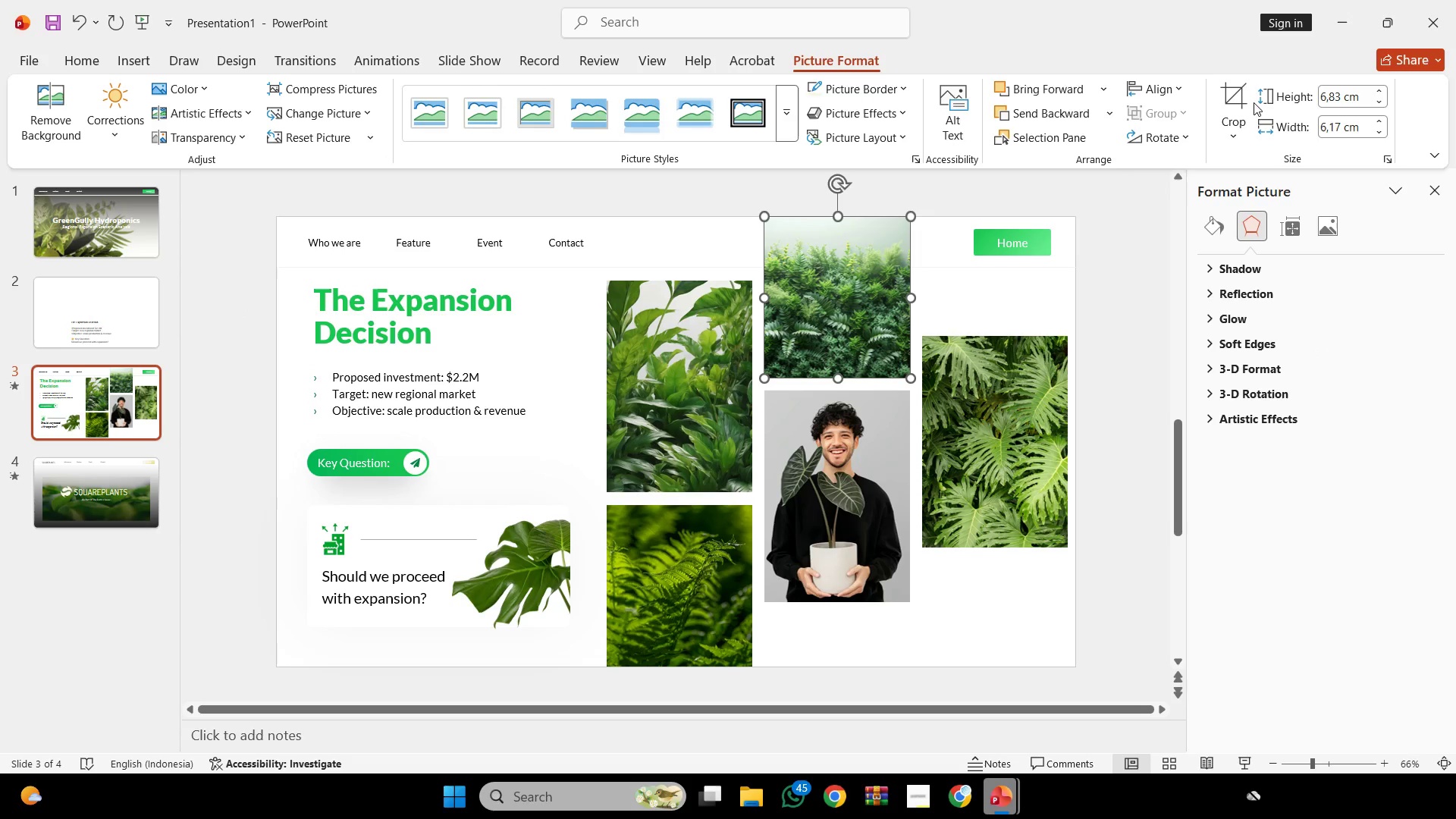 
left_click([1247, 99])
 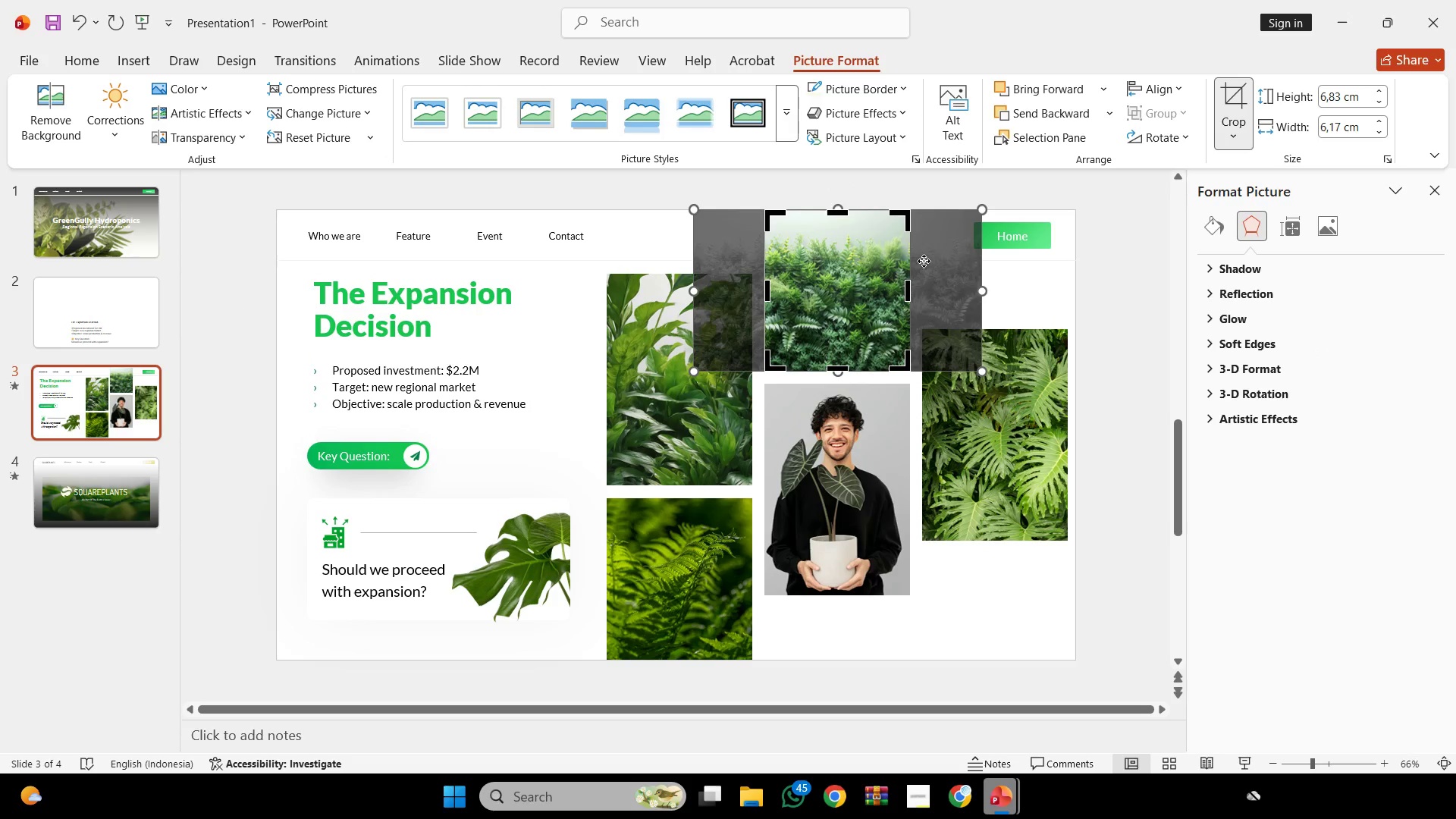 
hold_key(key=ShiftLeft, duration=1.88)
left_click_drag(start_coordinate=[981, 209], to_coordinate=[1031, 160])
 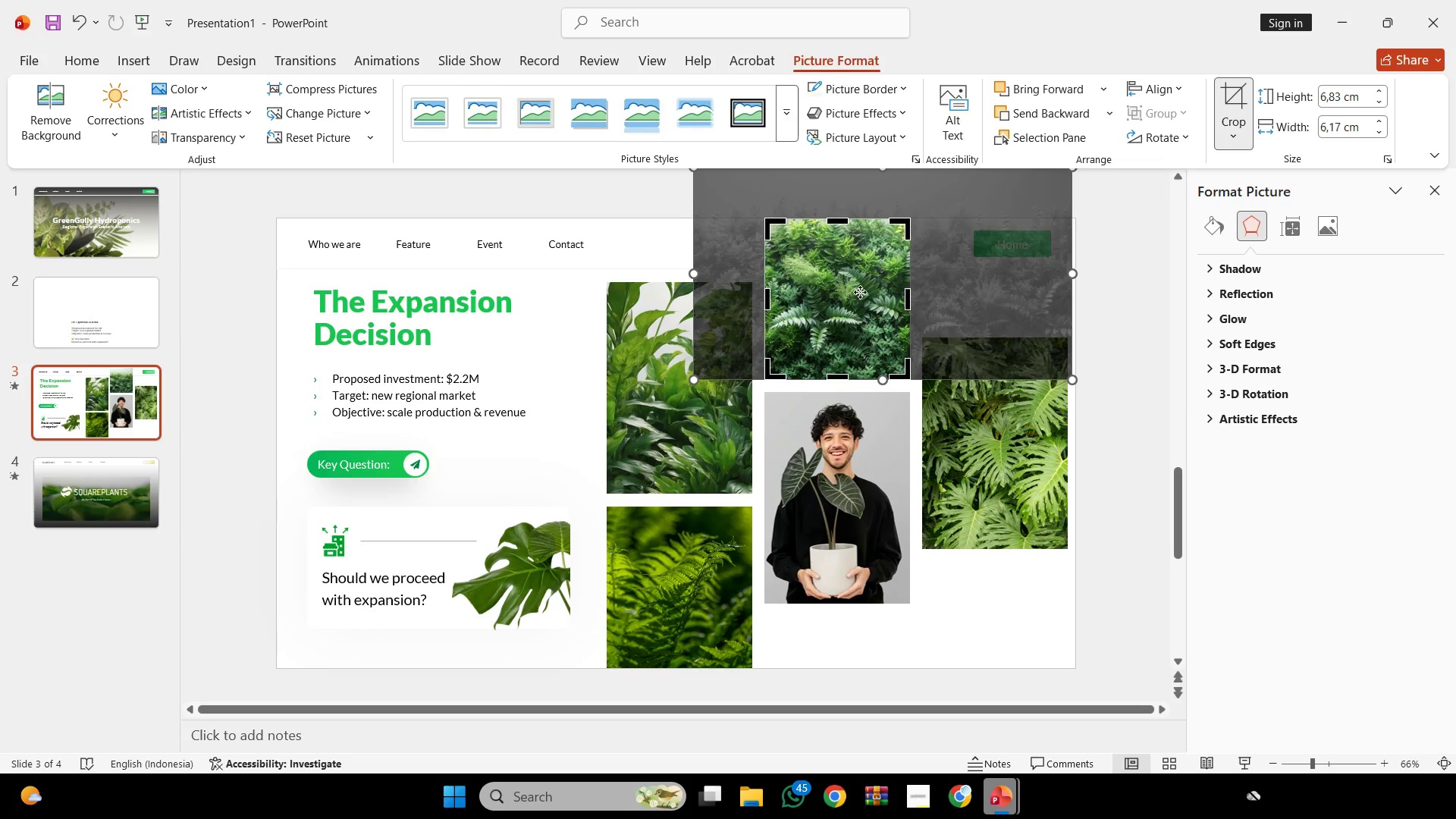 
hold_key(key=ShiftLeft, duration=1.05)
left_click_drag(start_coordinate=[860, 292], to_coordinate=[844, 301])
 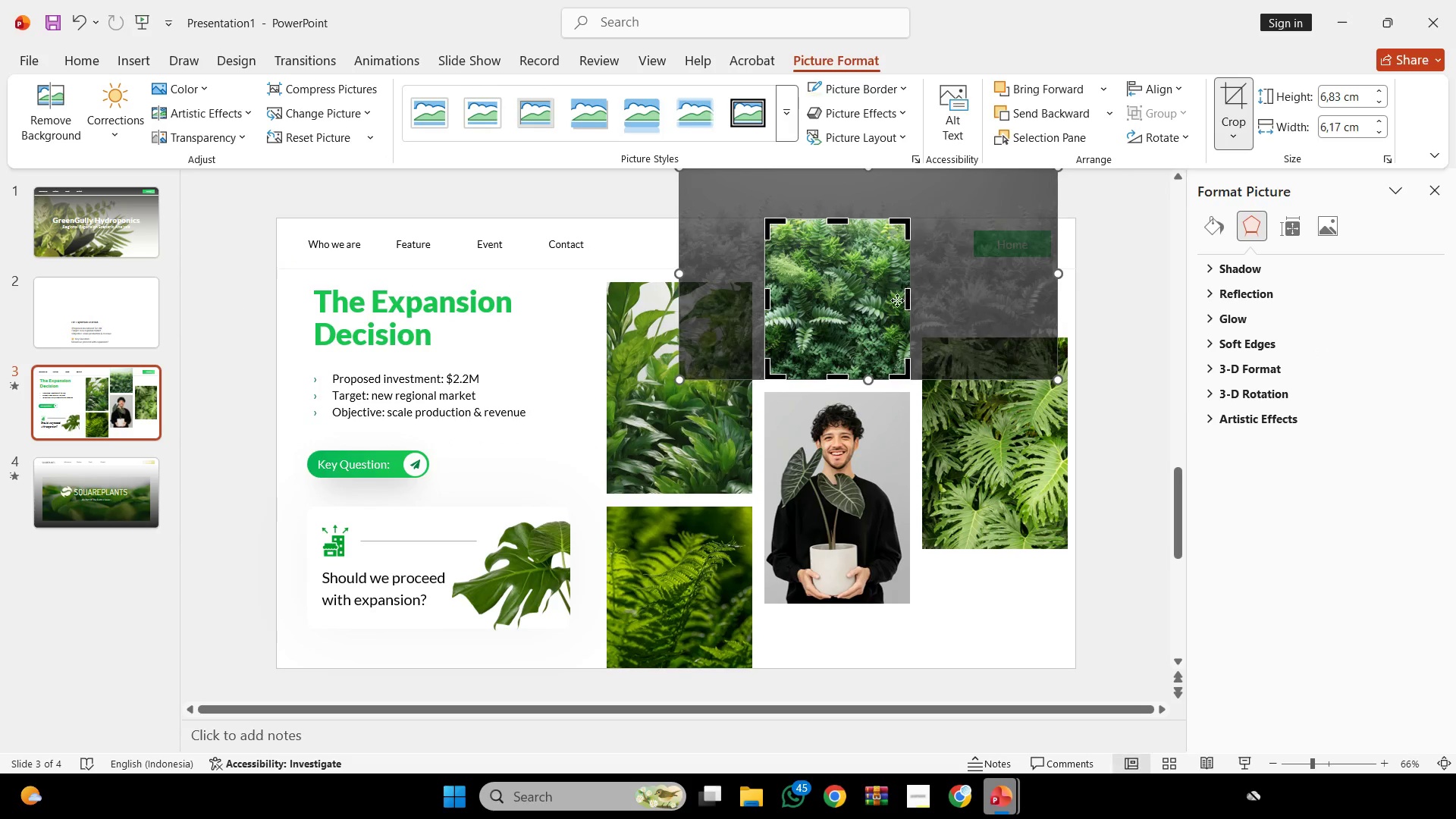 
left_click_drag(start_coordinate=[902, 293], to_coordinate=[898, 317])
 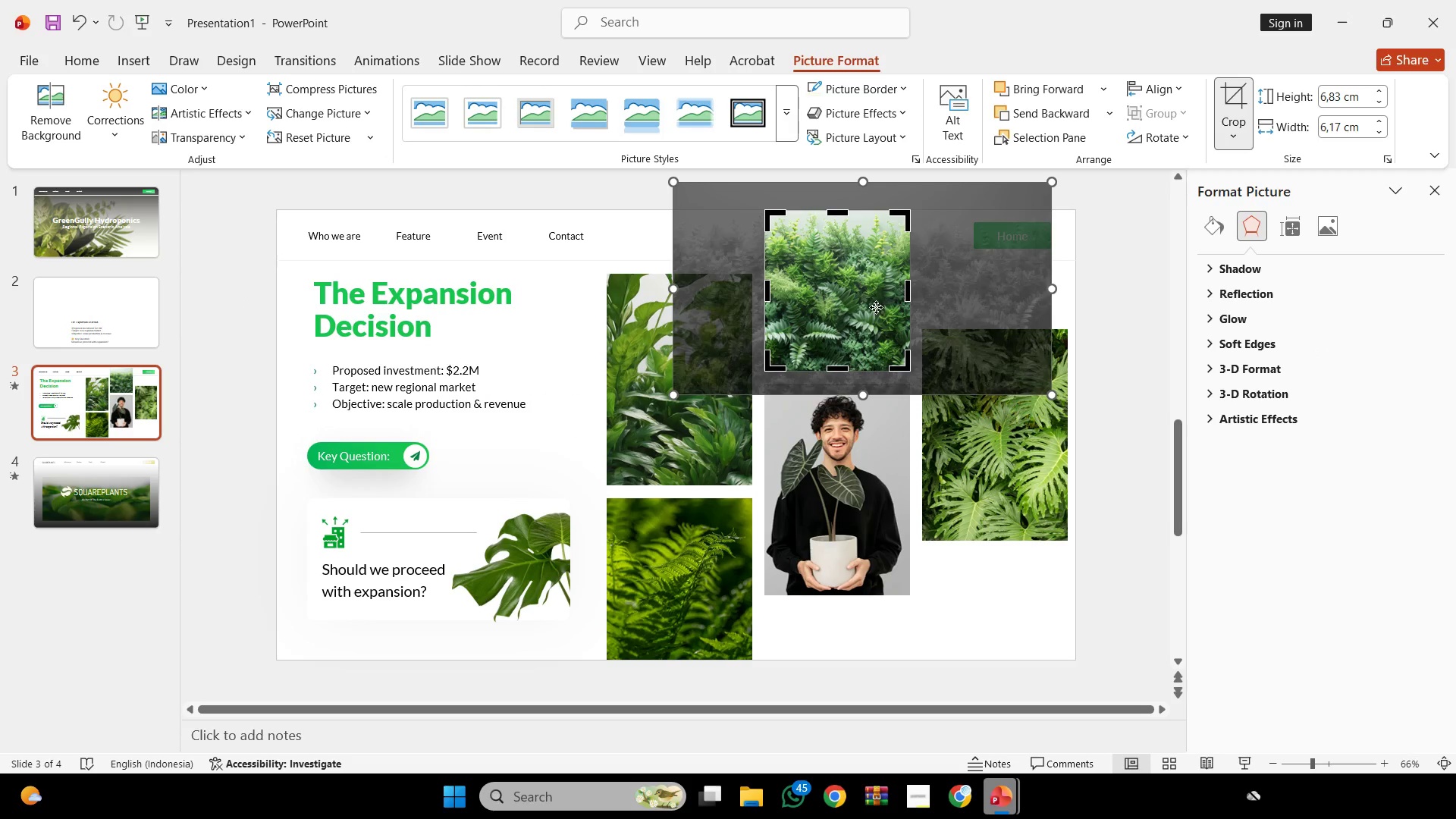 
hold_key(key=ShiftLeft, duration=0.84)
left_click_drag(start_coordinate=[872, 301], to_coordinate=[872, 294])
 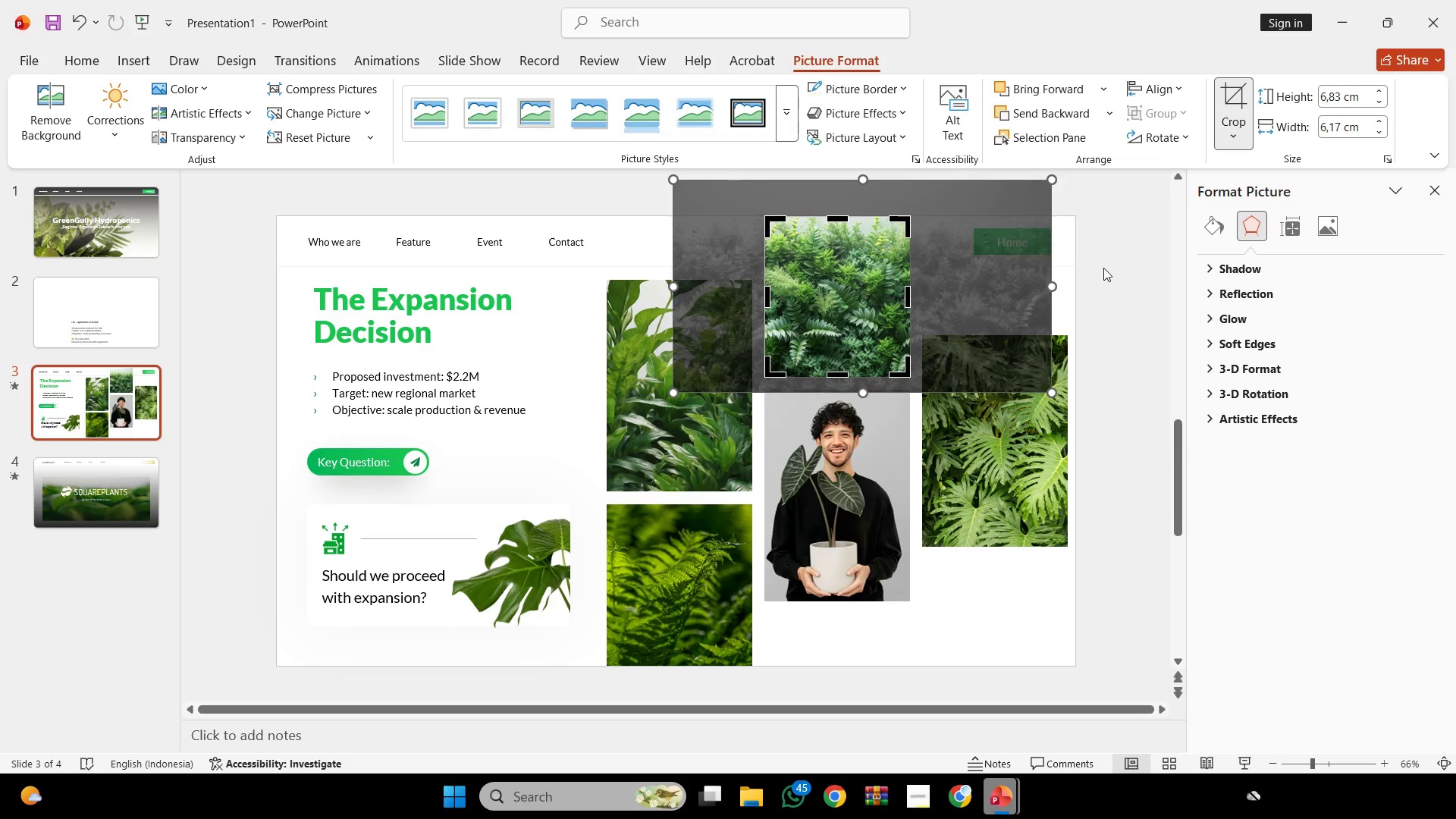 
left_click([1103, 268])
 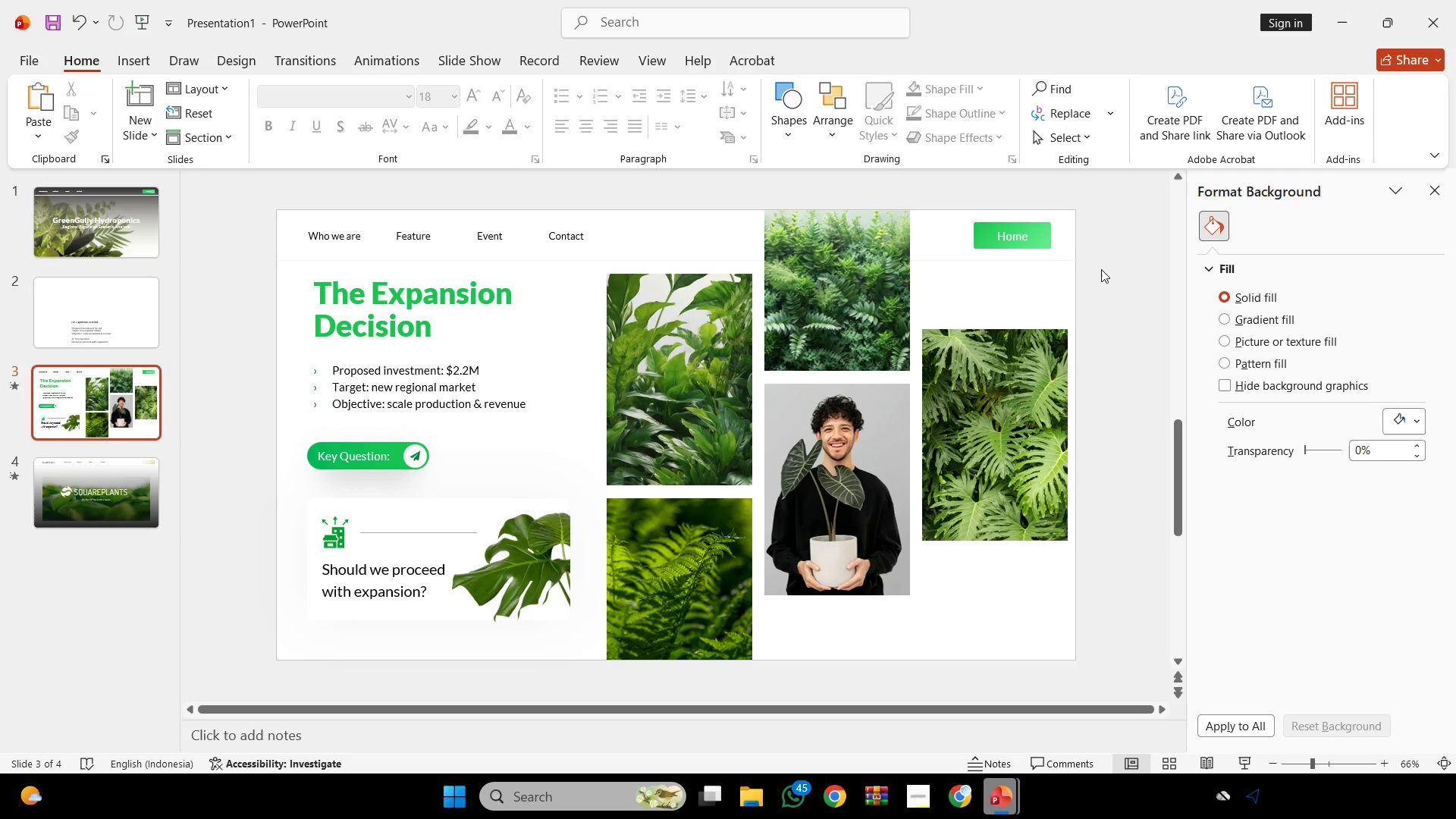 
wait(19.53)
 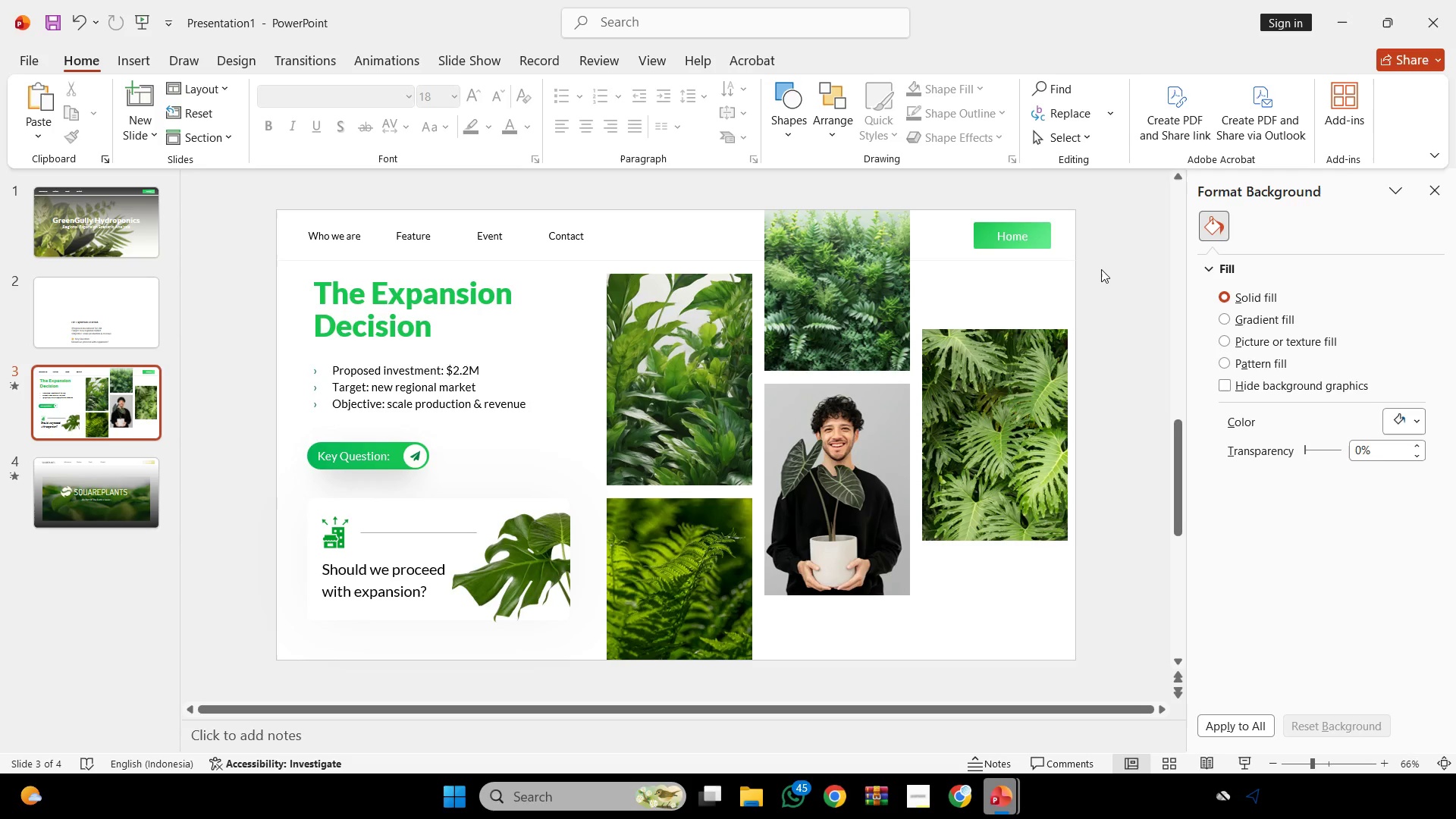 
left_click([100, 300])
 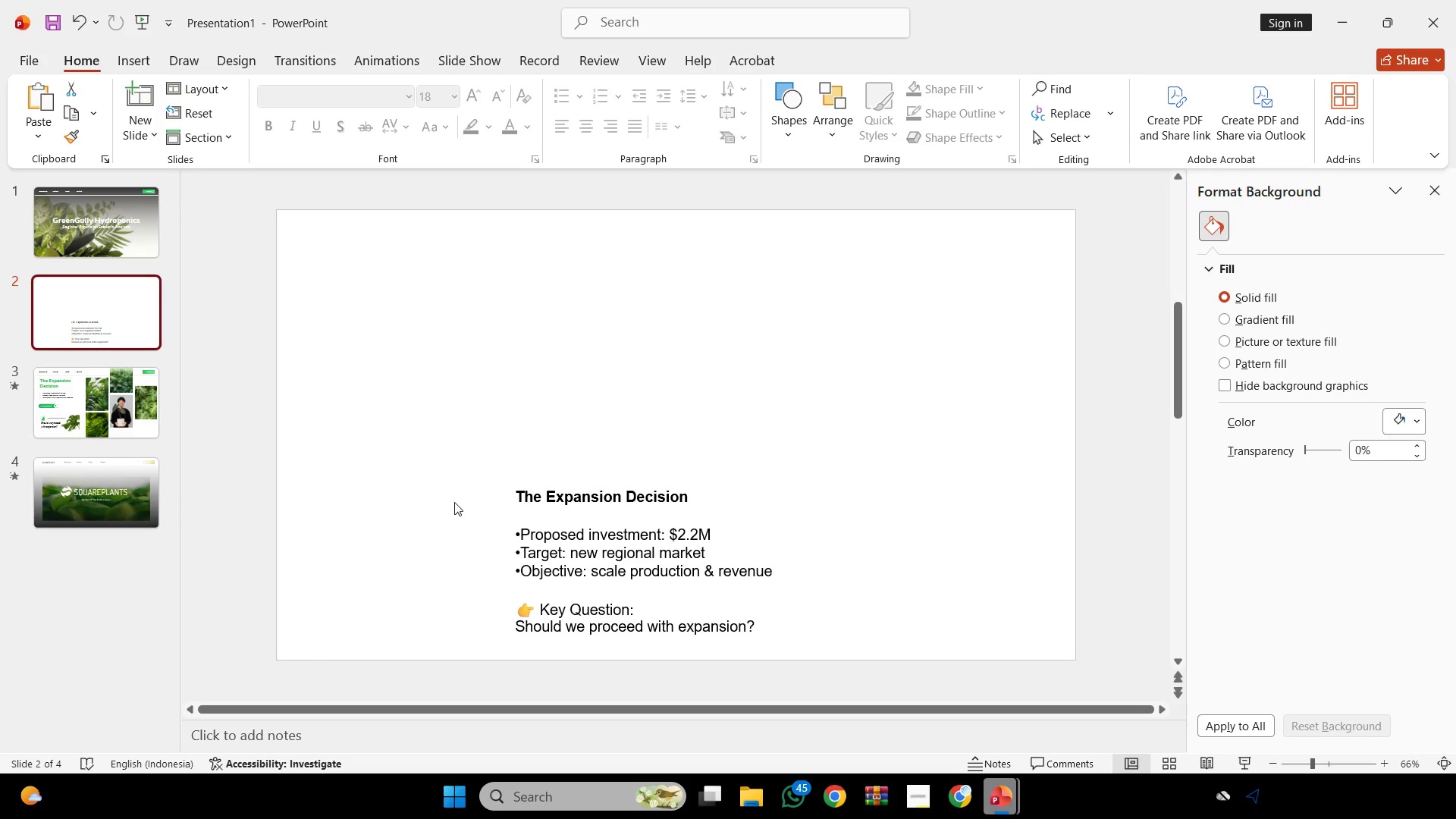 
scroll: coordinate [454, 504], scroll_direction: down, amount: 1.0
 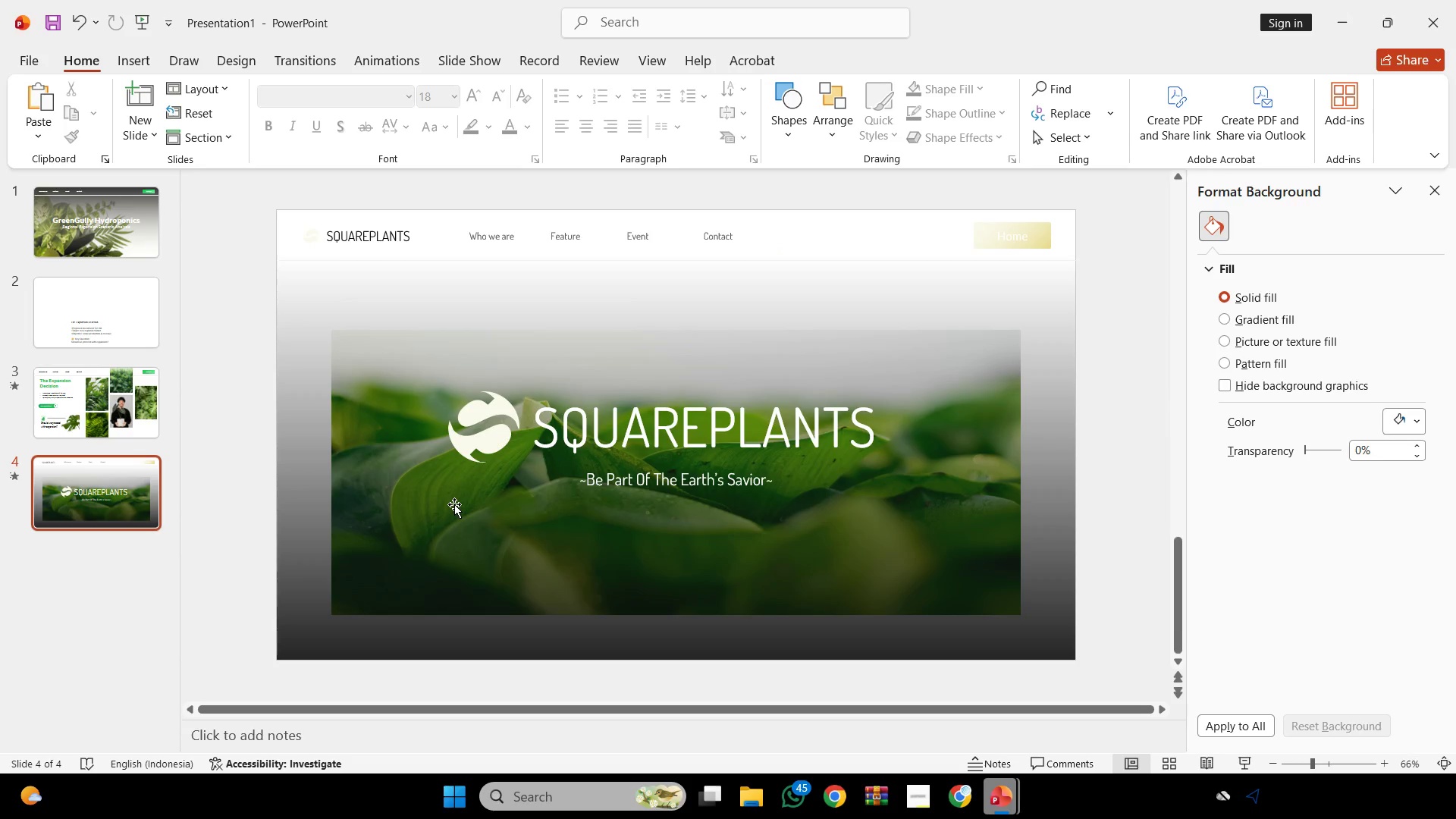 
scroll: coordinate [454, 504], scroll_direction: up, amount: 1.0
 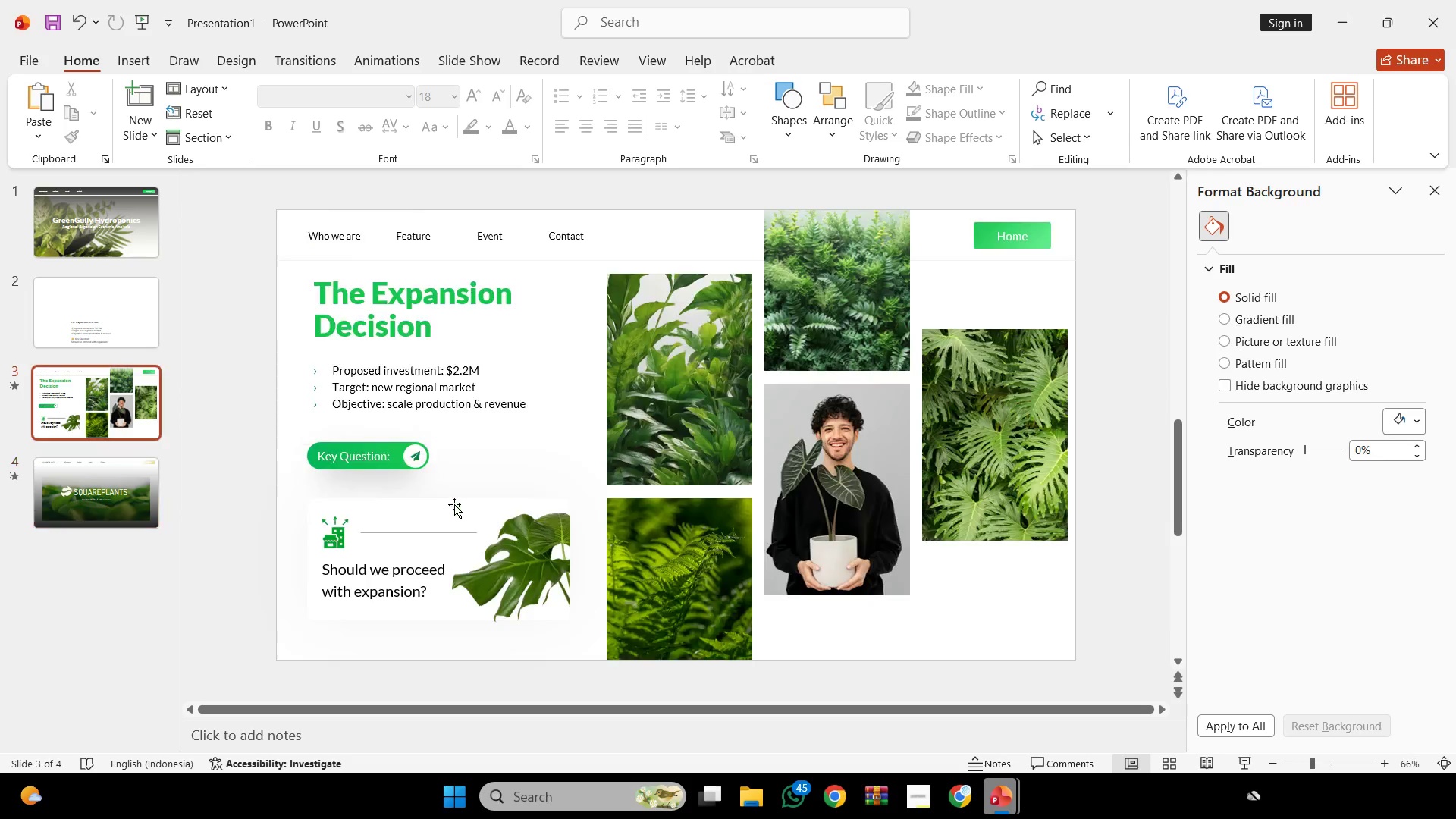 
scroll: coordinate [454, 504], scroll_direction: none, amount: 0.0
 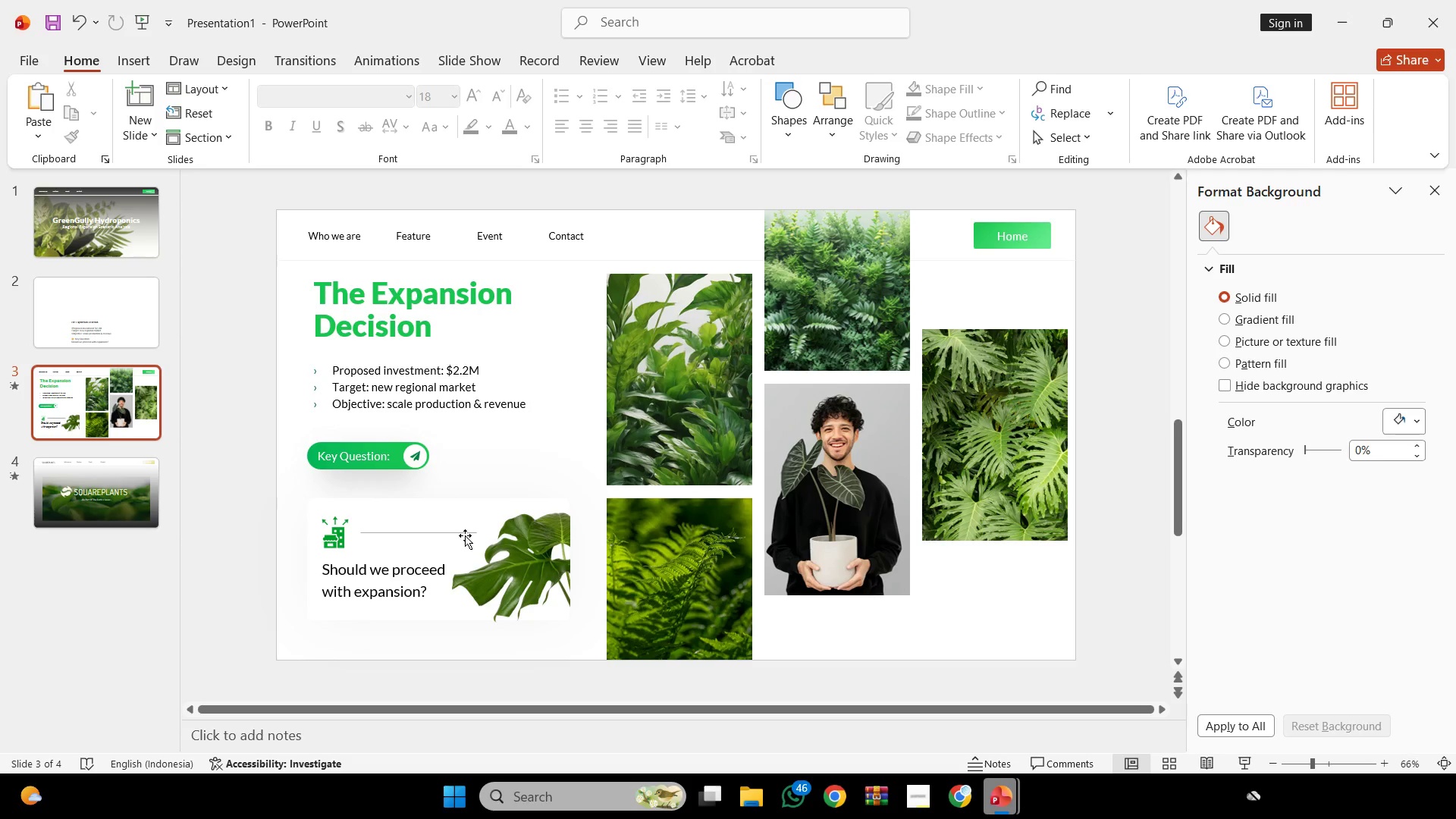 
wait(38.75)
 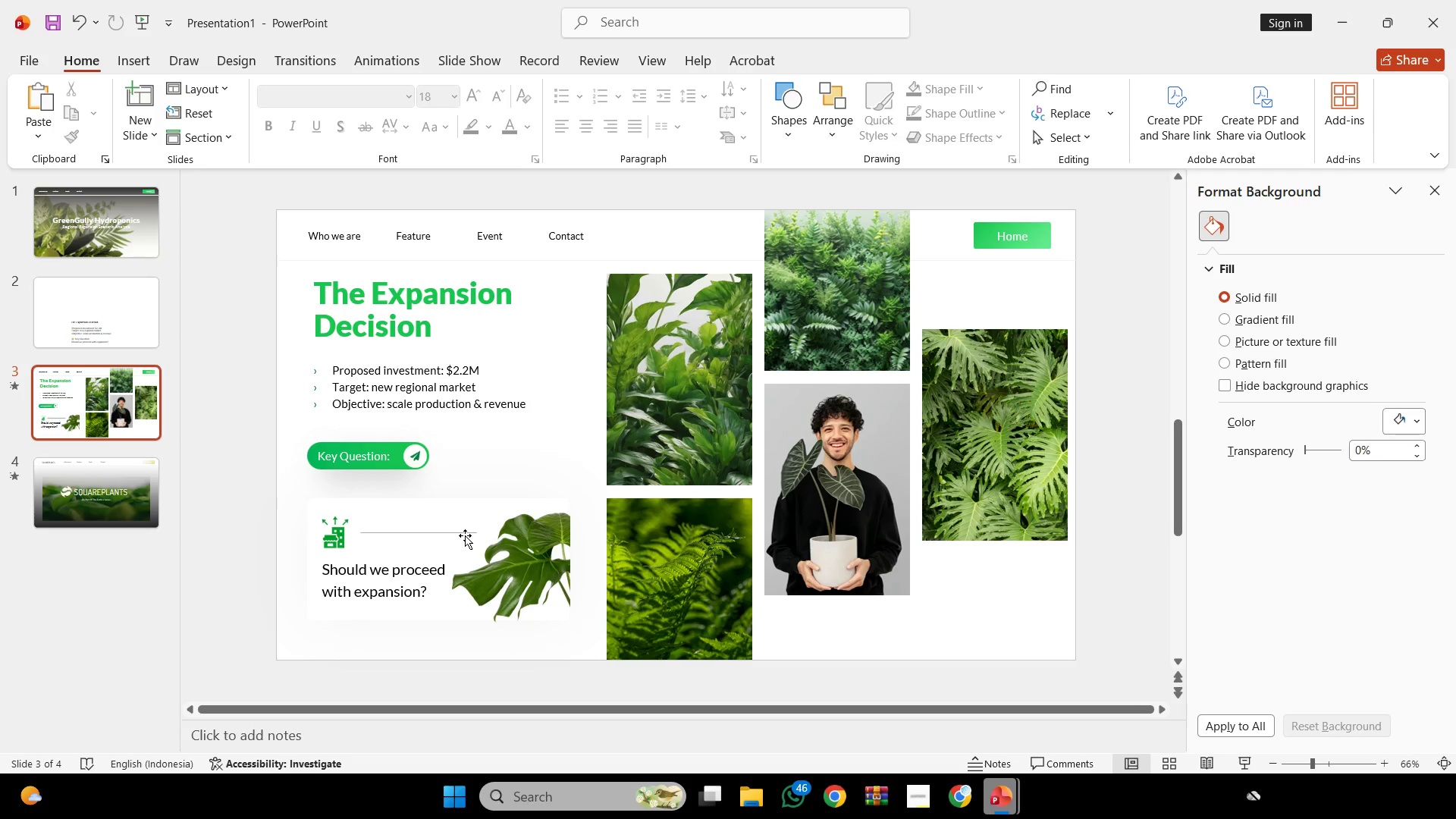 
left_click([322, 381])
 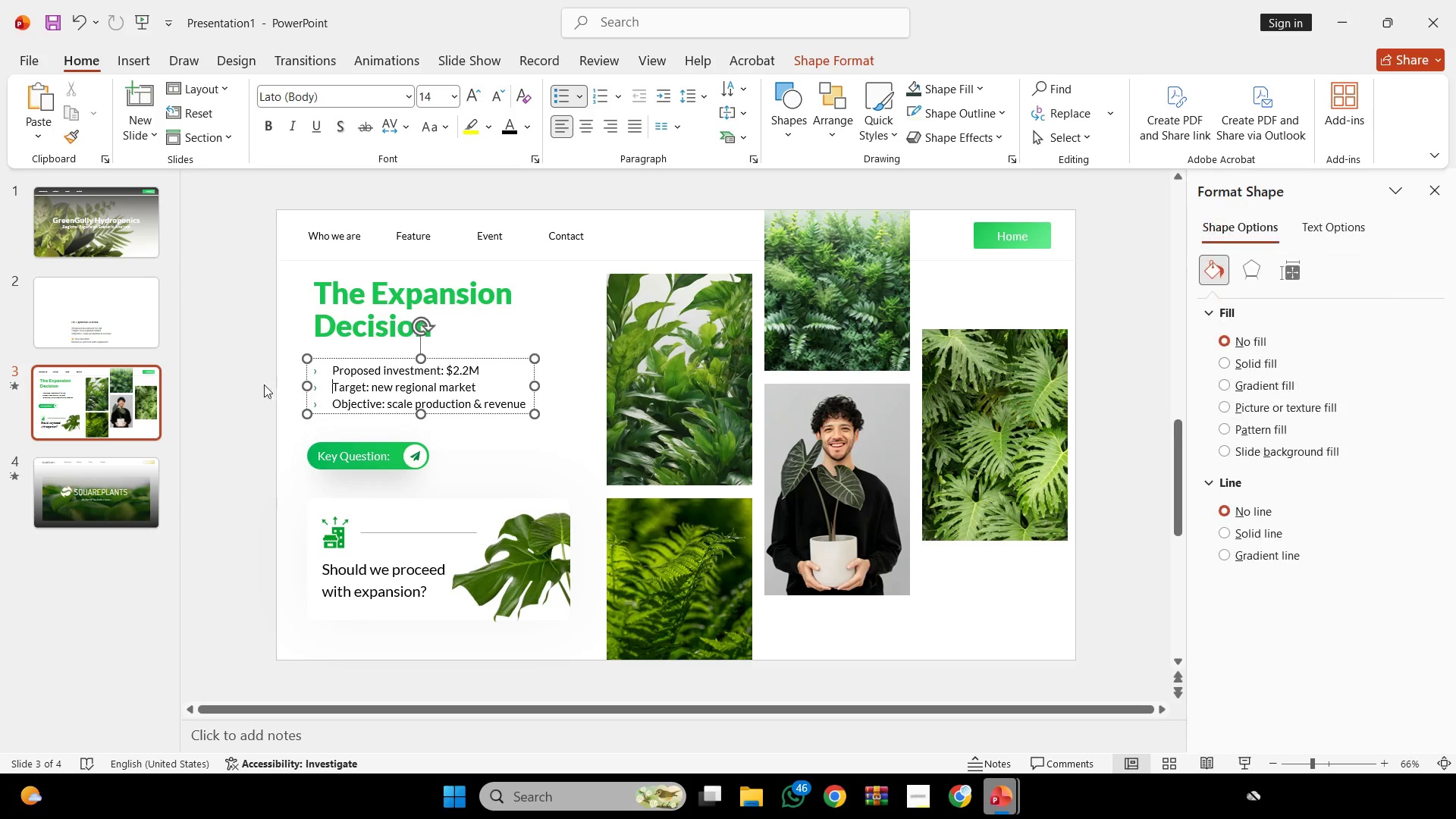 
hold_key(key=ShiftLeft, duration=2.39)
left_click([327, 447])
 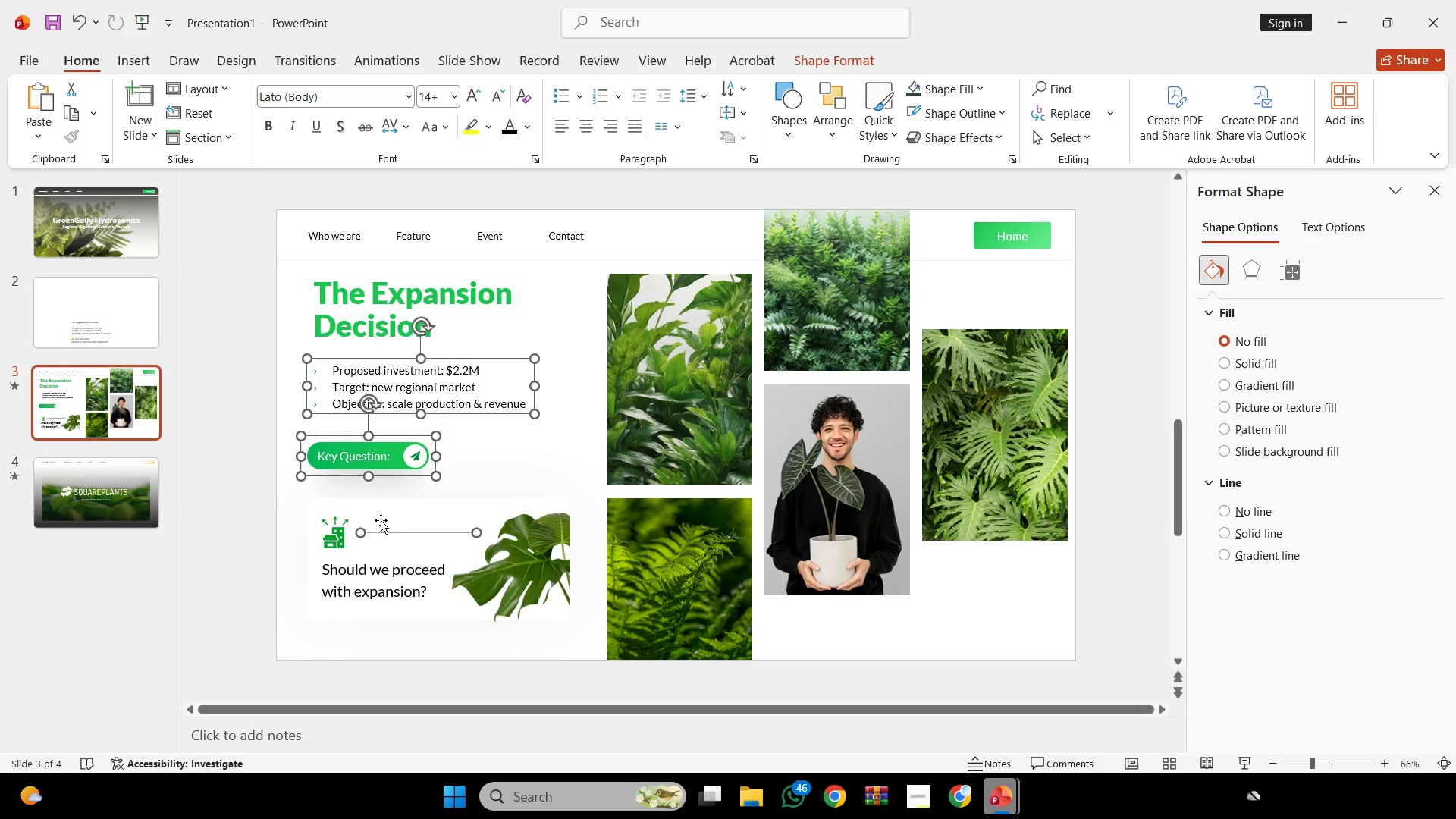 
double_click([387, 511])
 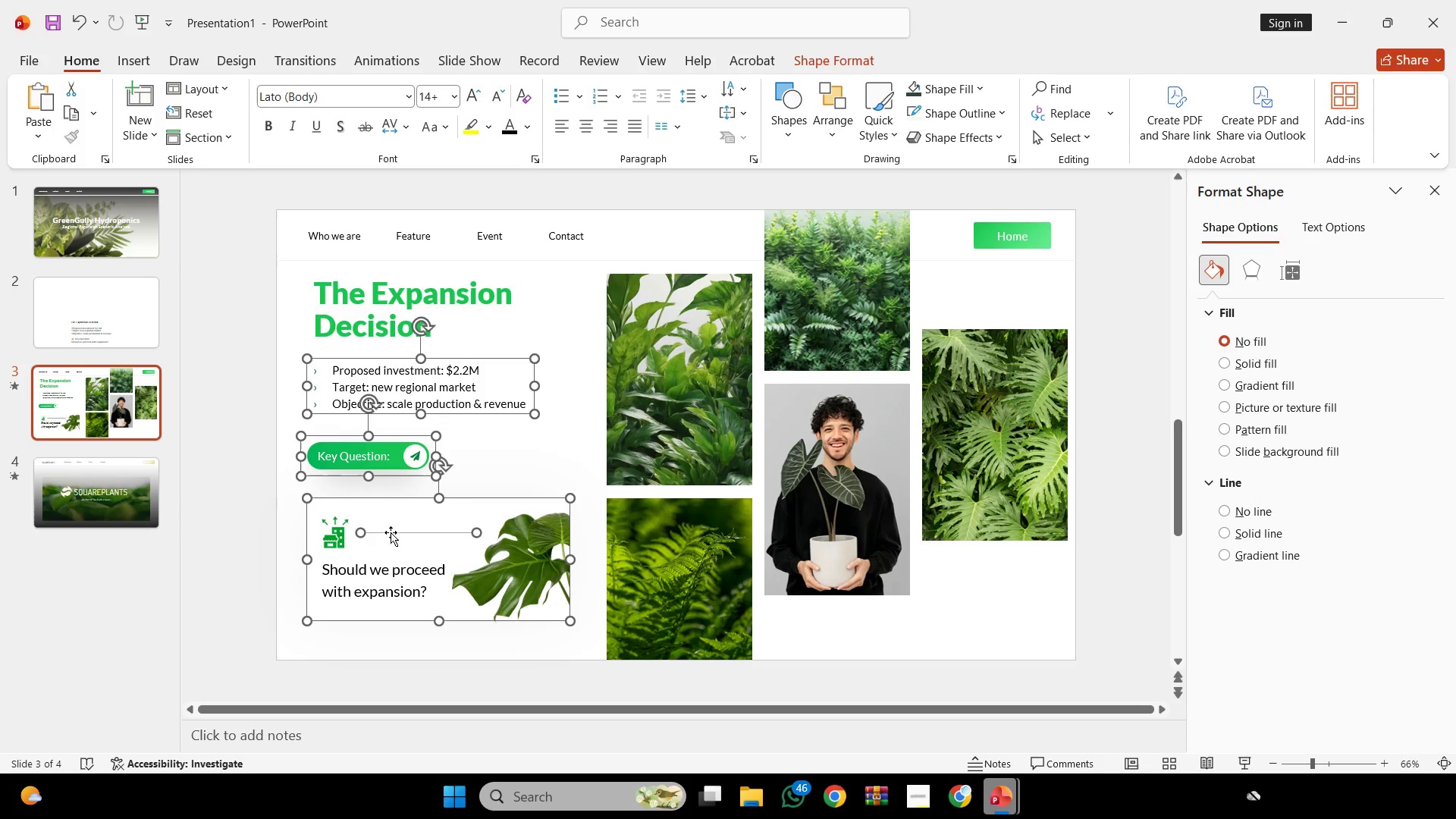 
left_click([391, 532])
 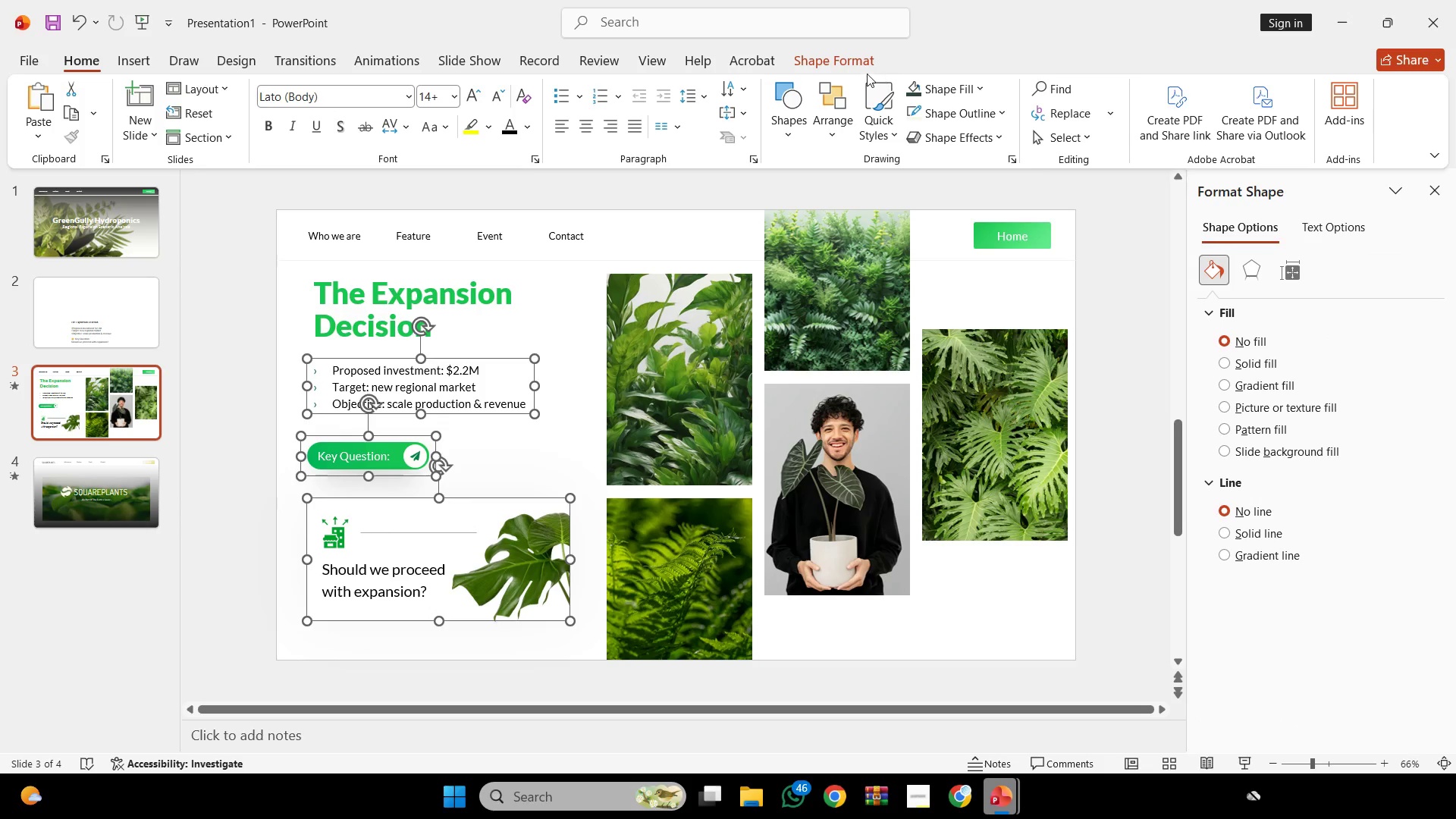 
double_click([863, 63])
 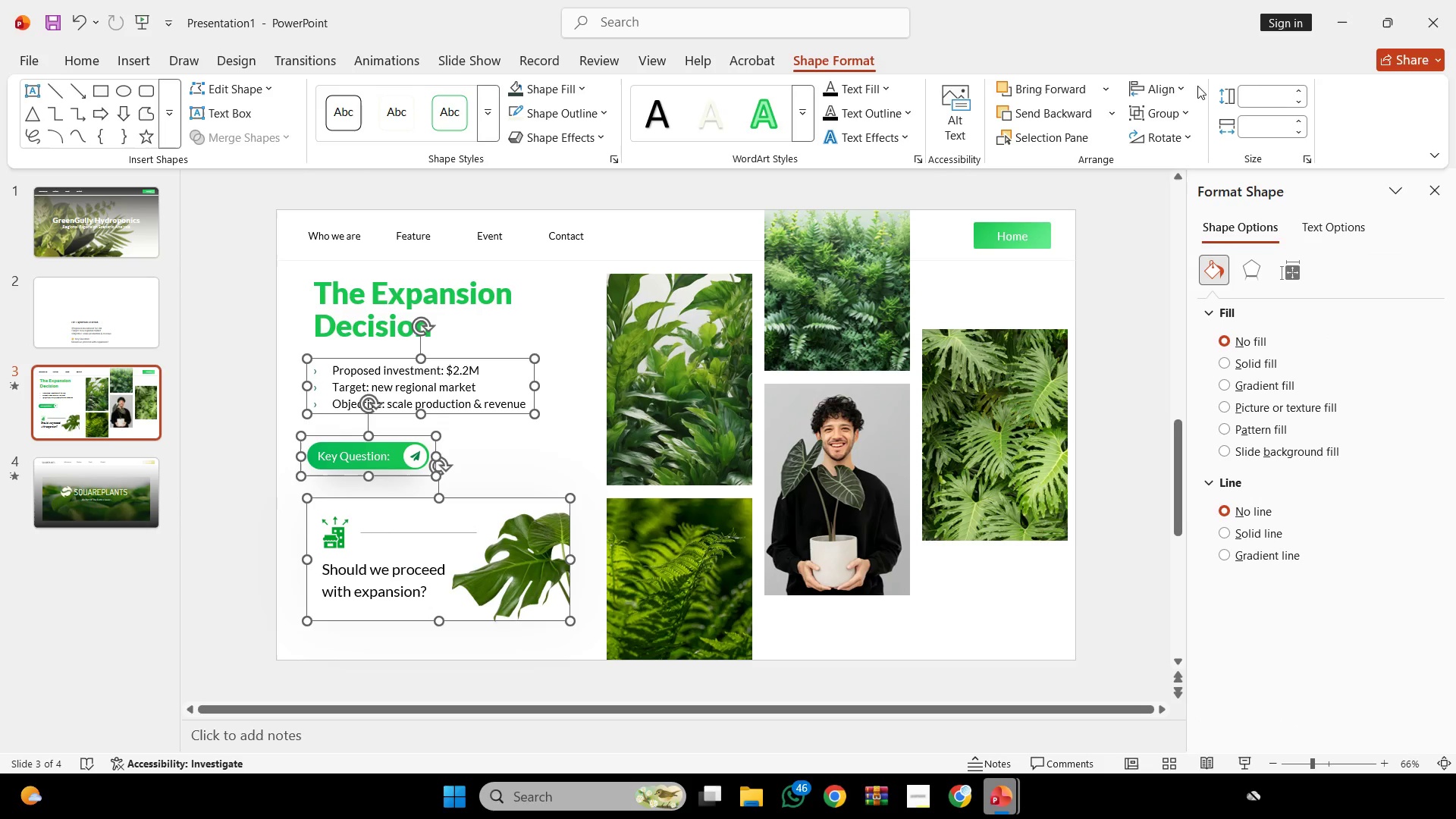 
left_click([1183, 81])
 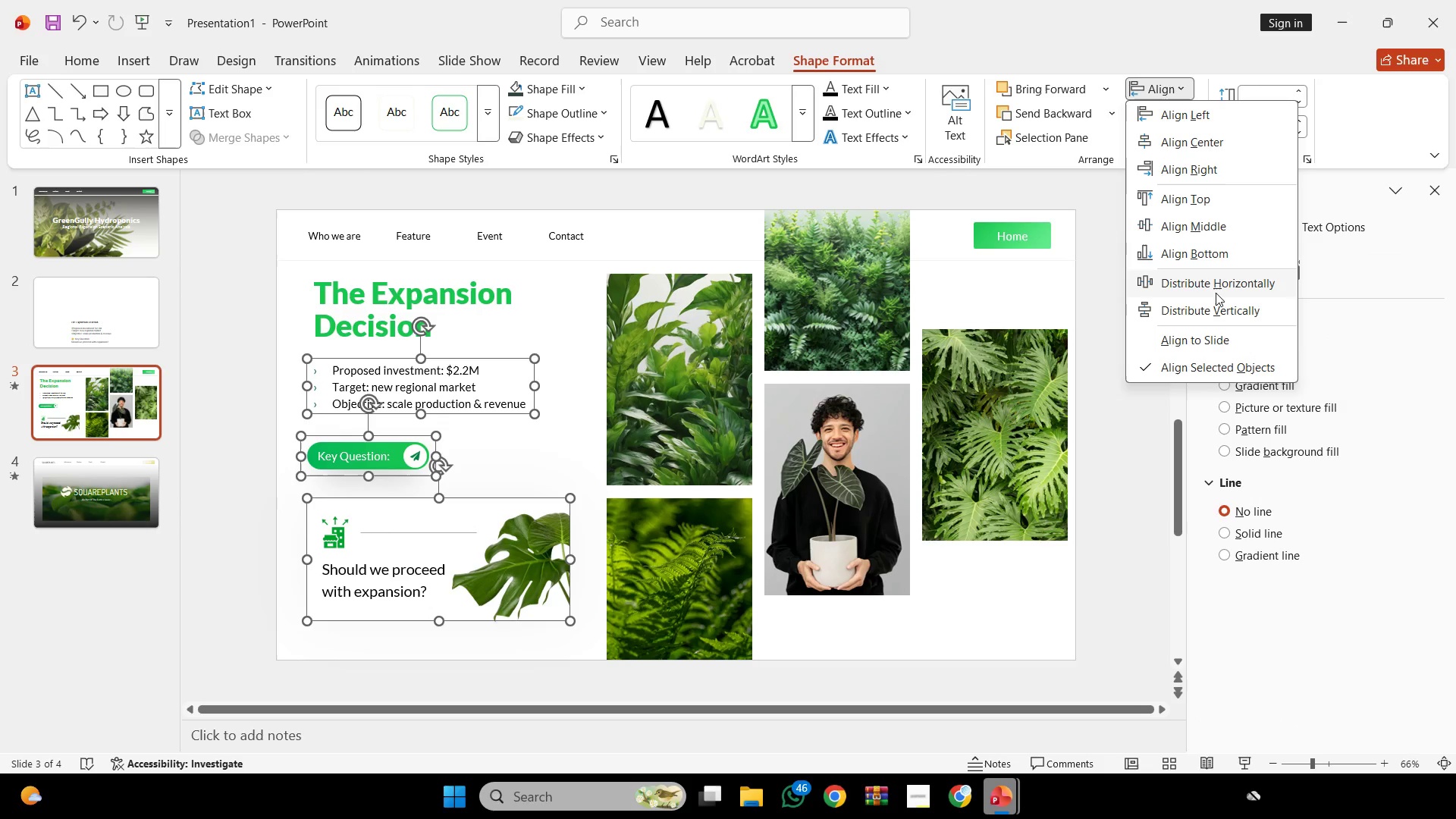 
left_click([1216, 293])
 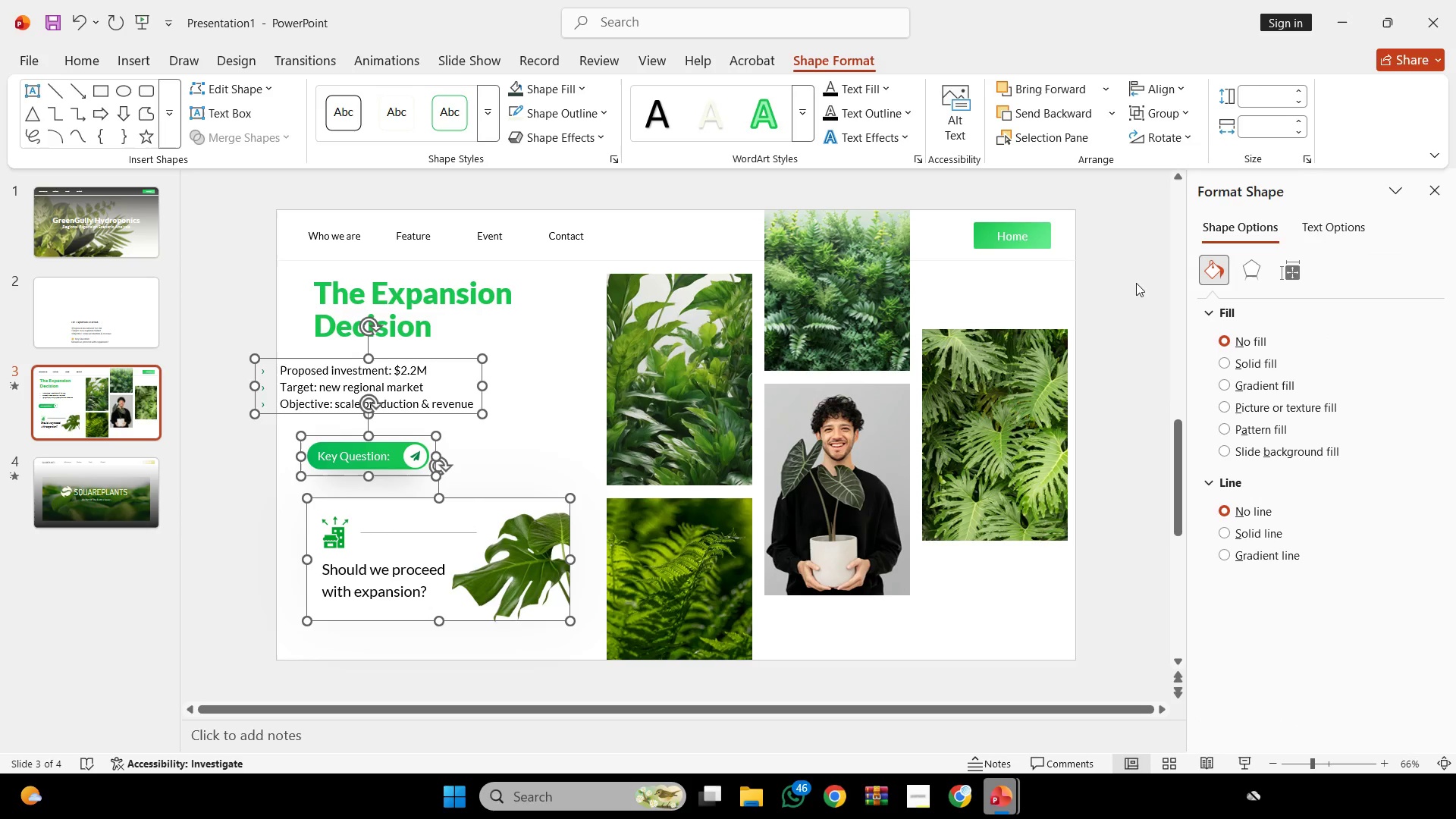 
key(Control+ControlLeft)
 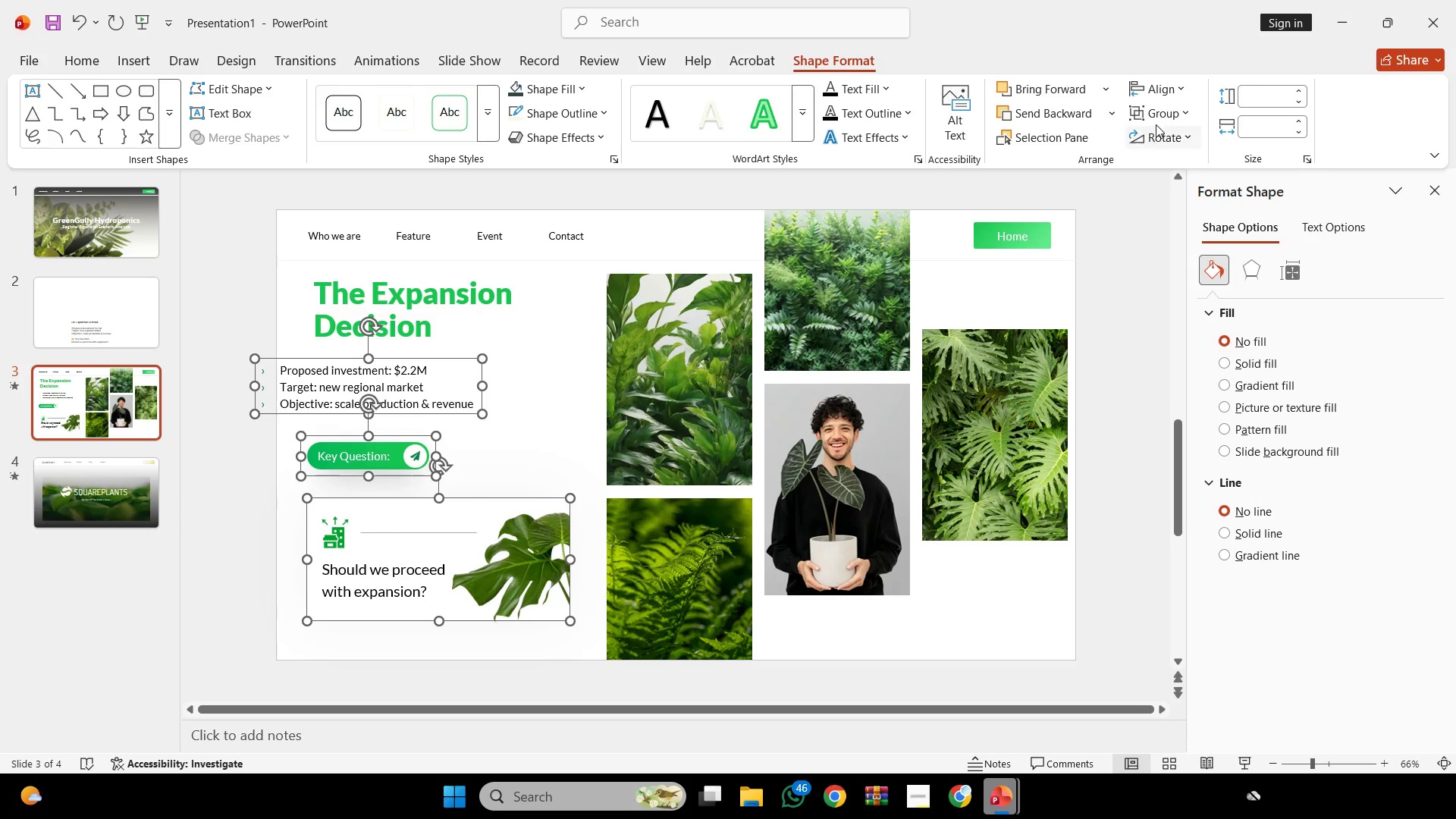 
key(Control+Z)
 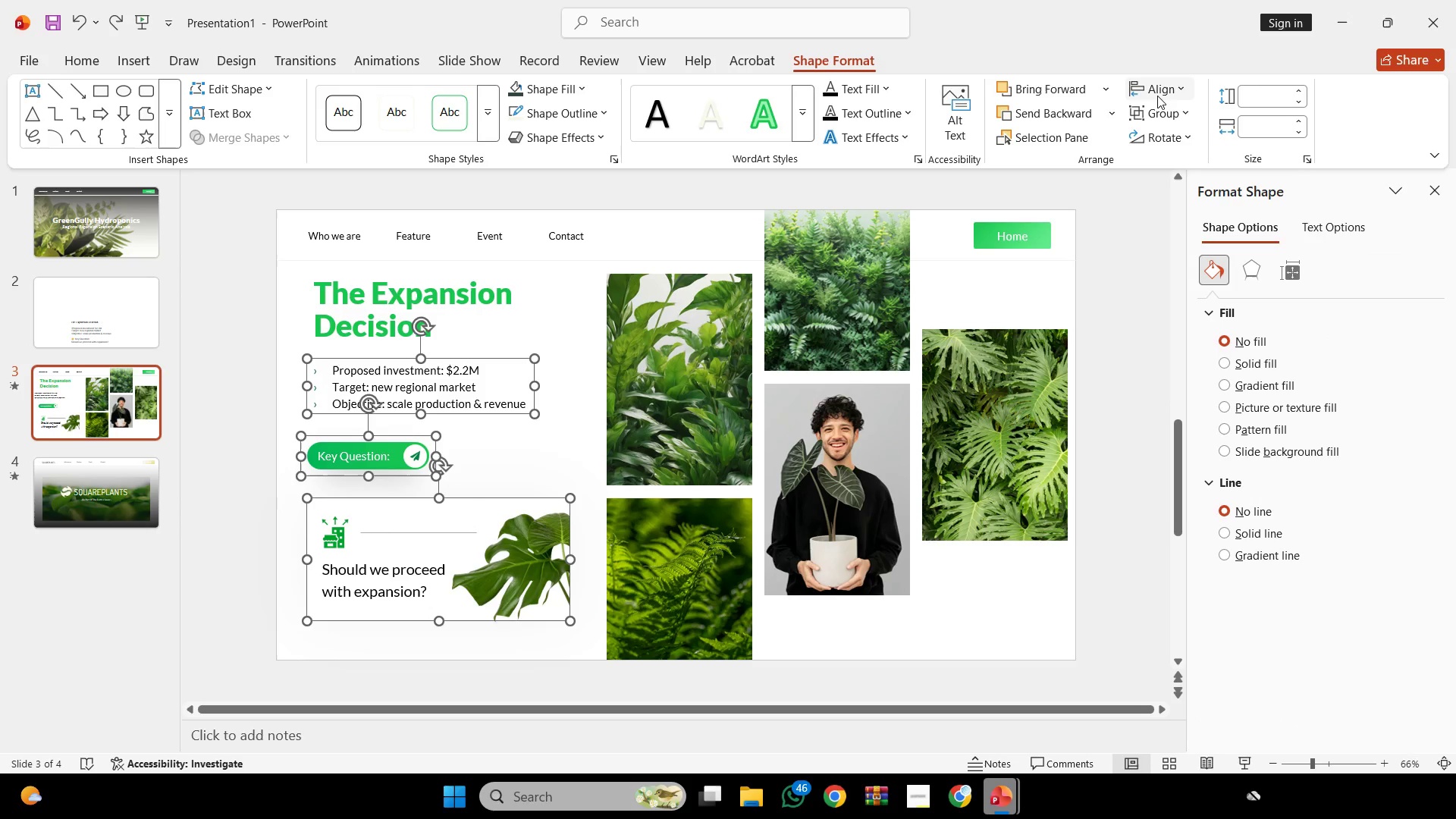 
left_click([1158, 94])
 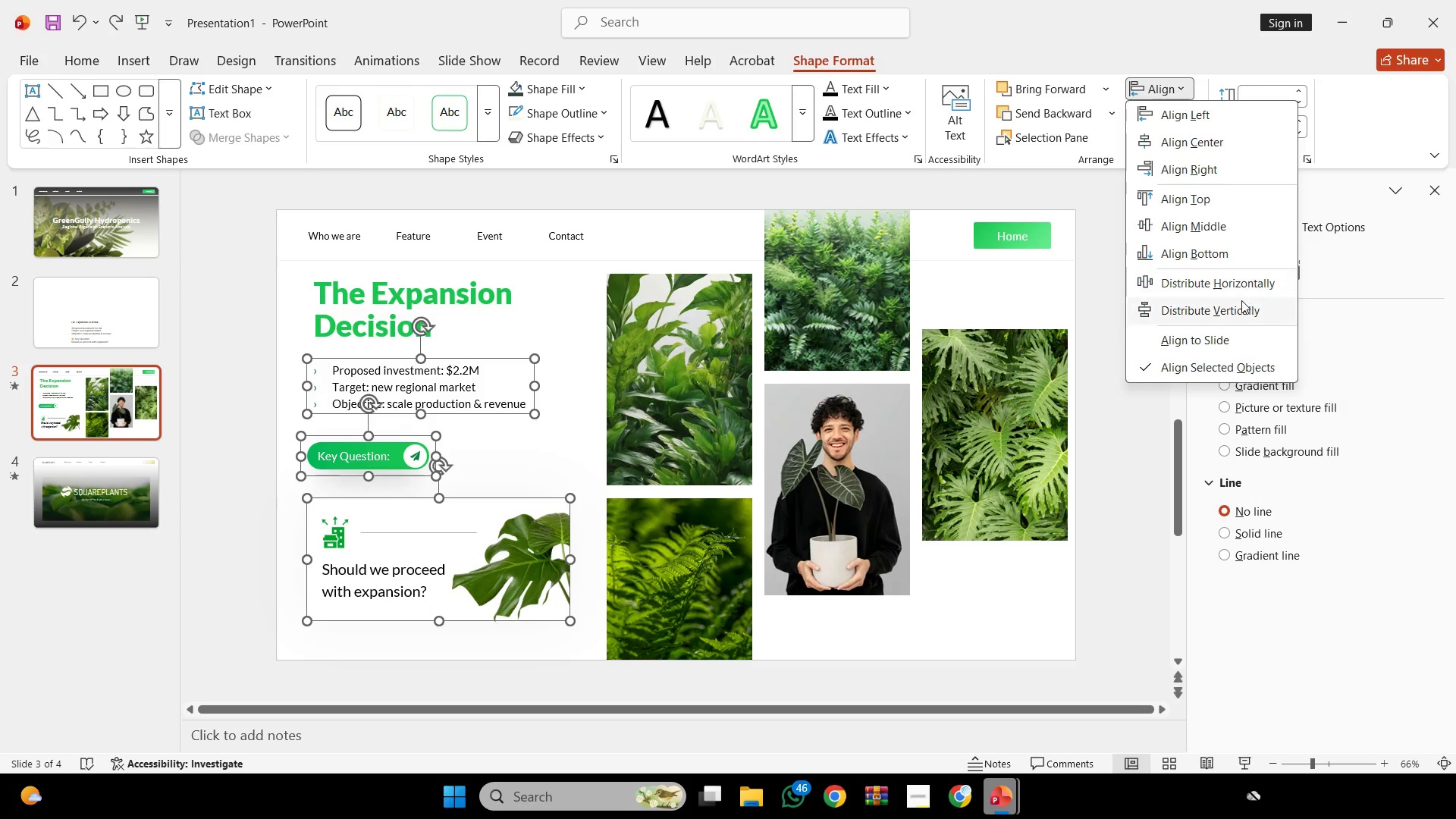 
left_click([1241, 301])
 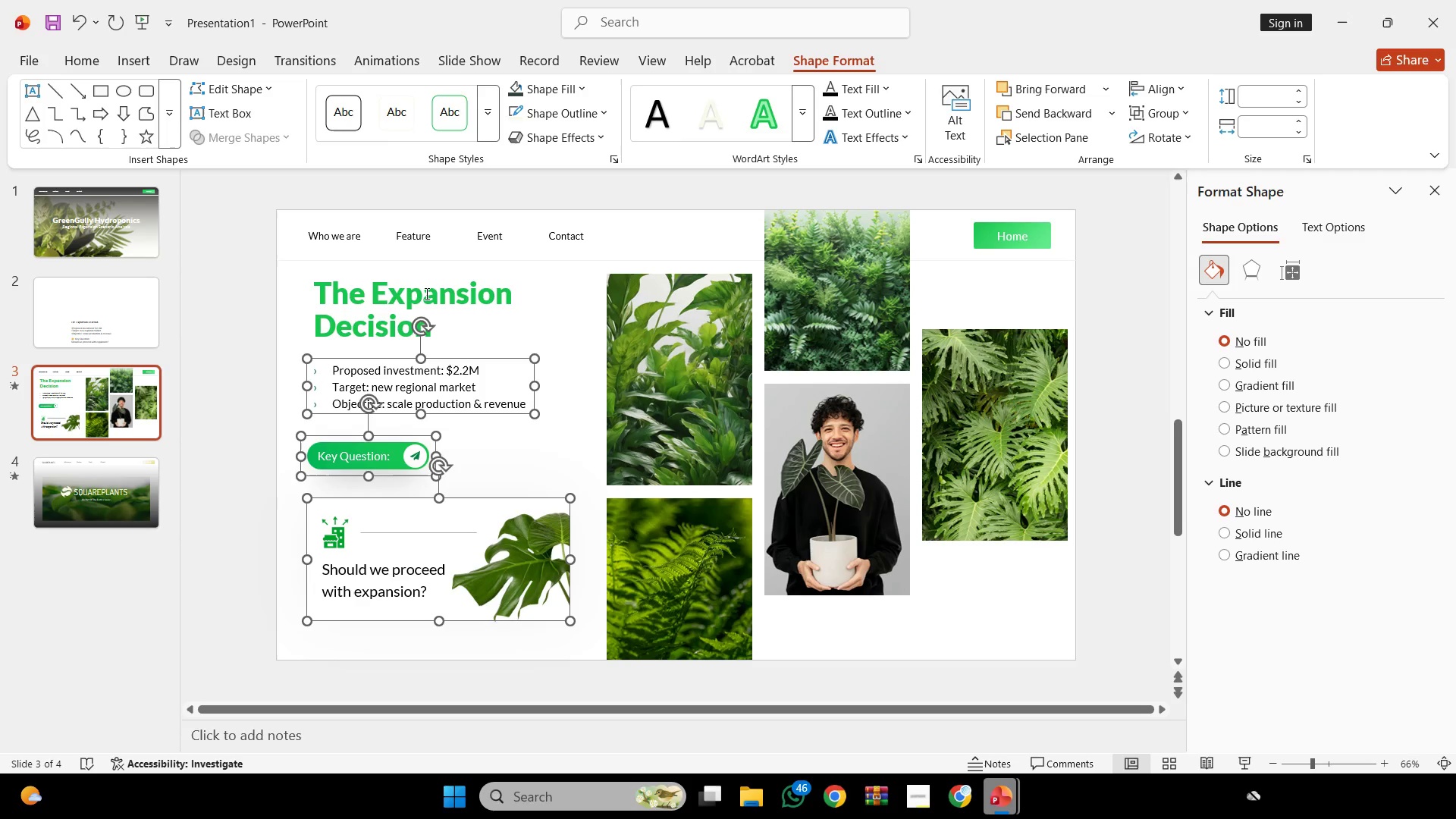 
key(Shift+ShiftLeft)
 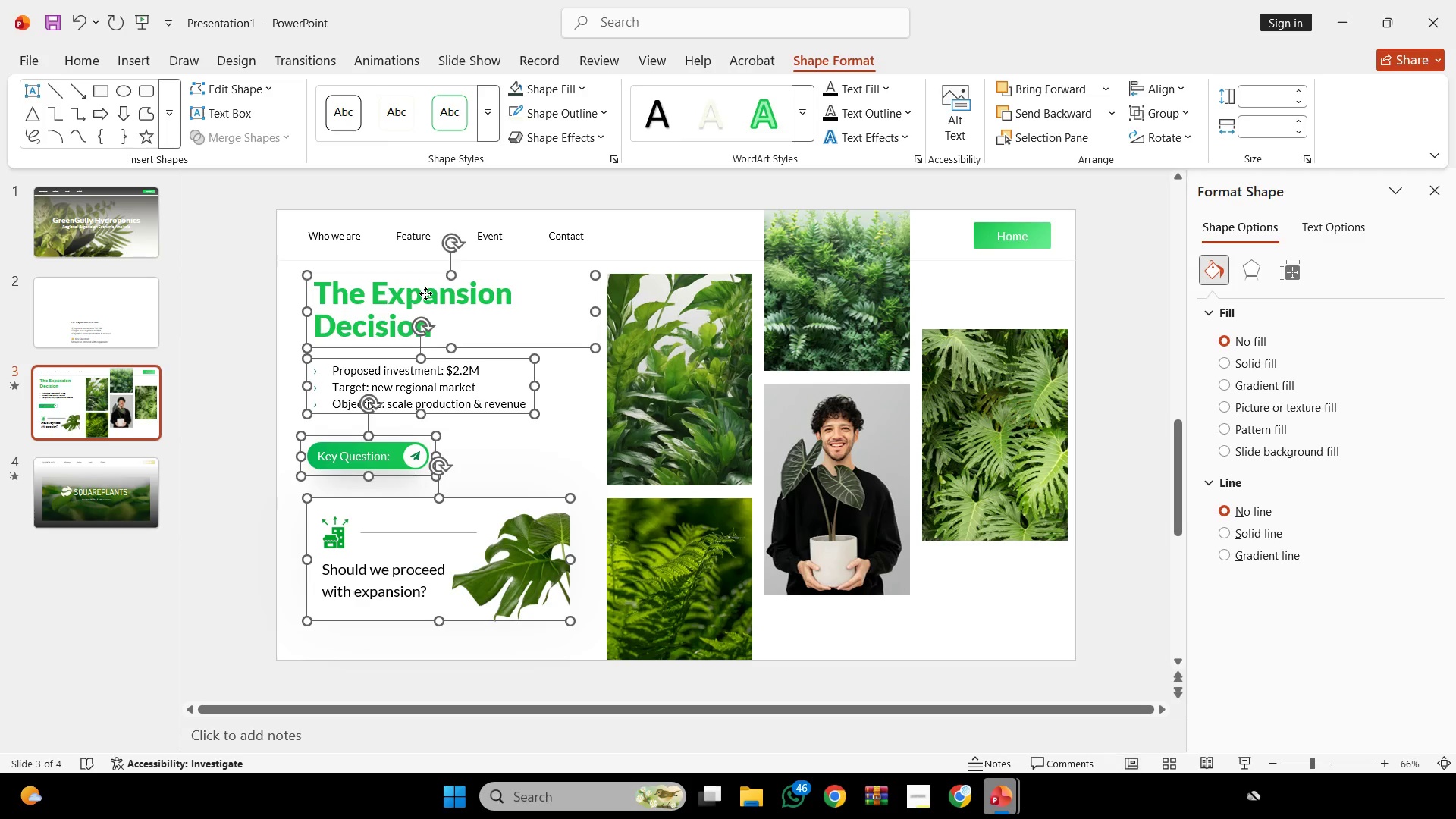 
left_click([425, 293])
 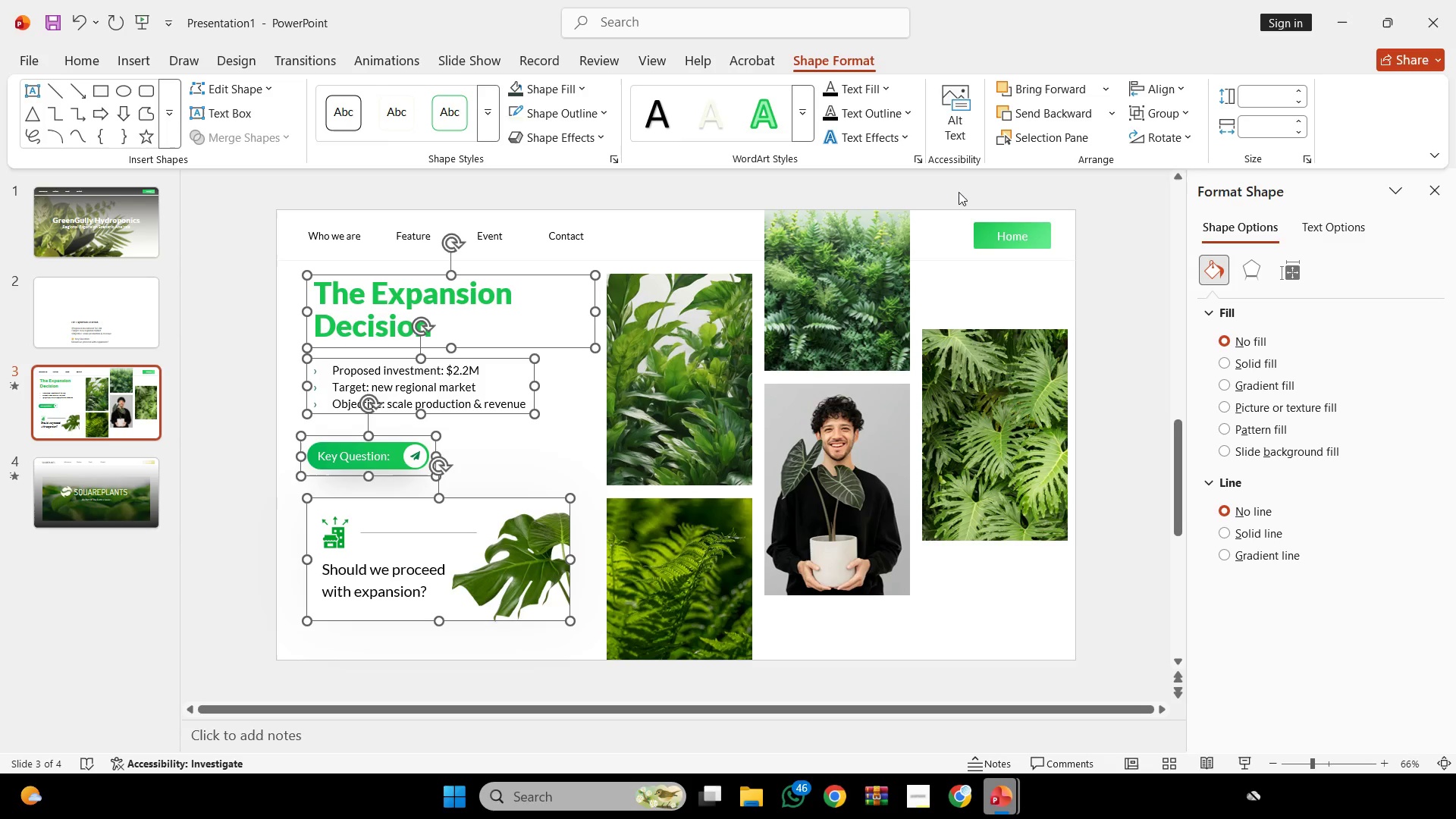 
mouse_move([1181, 111])
 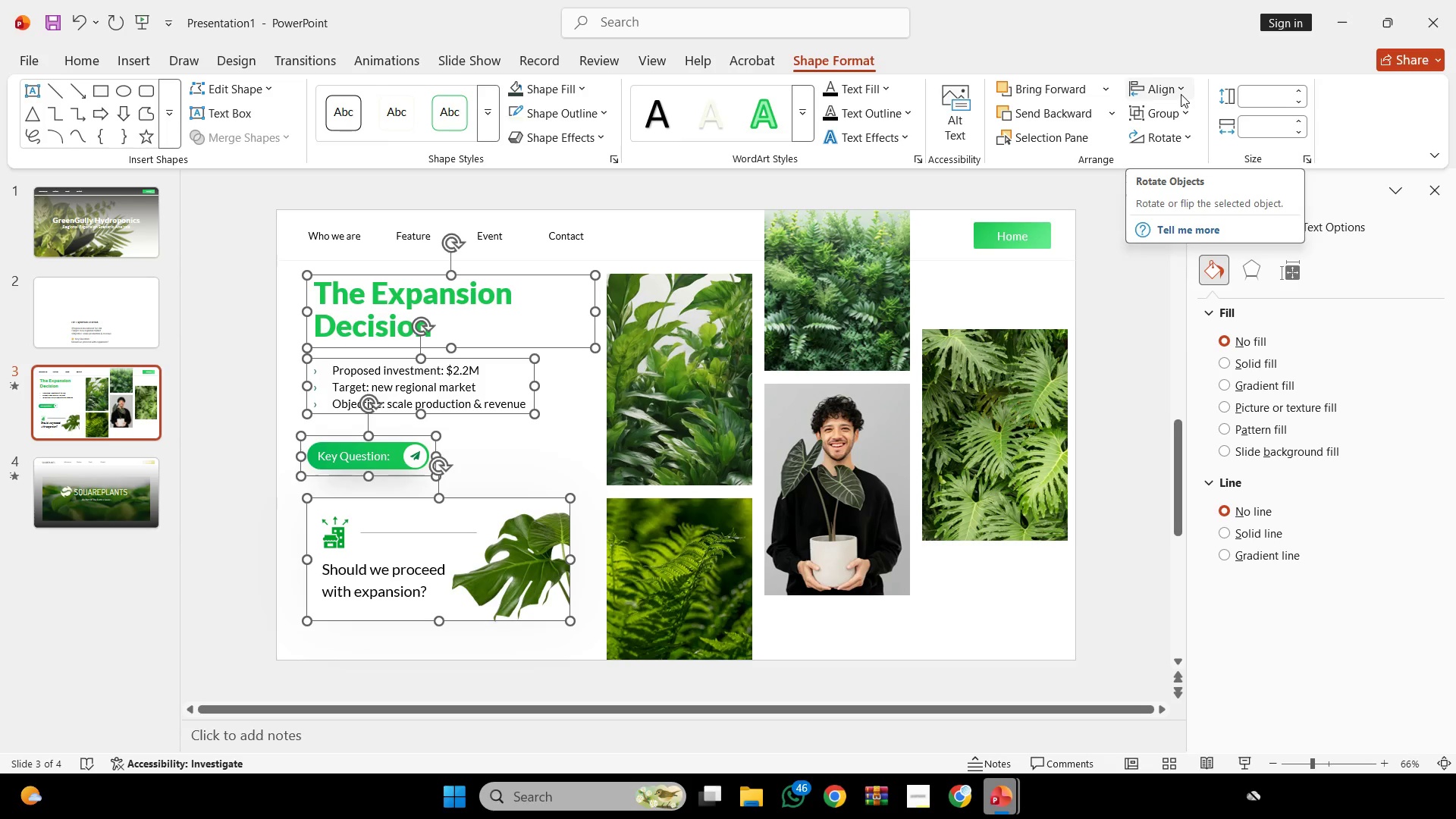 
left_click([1181, 94])
 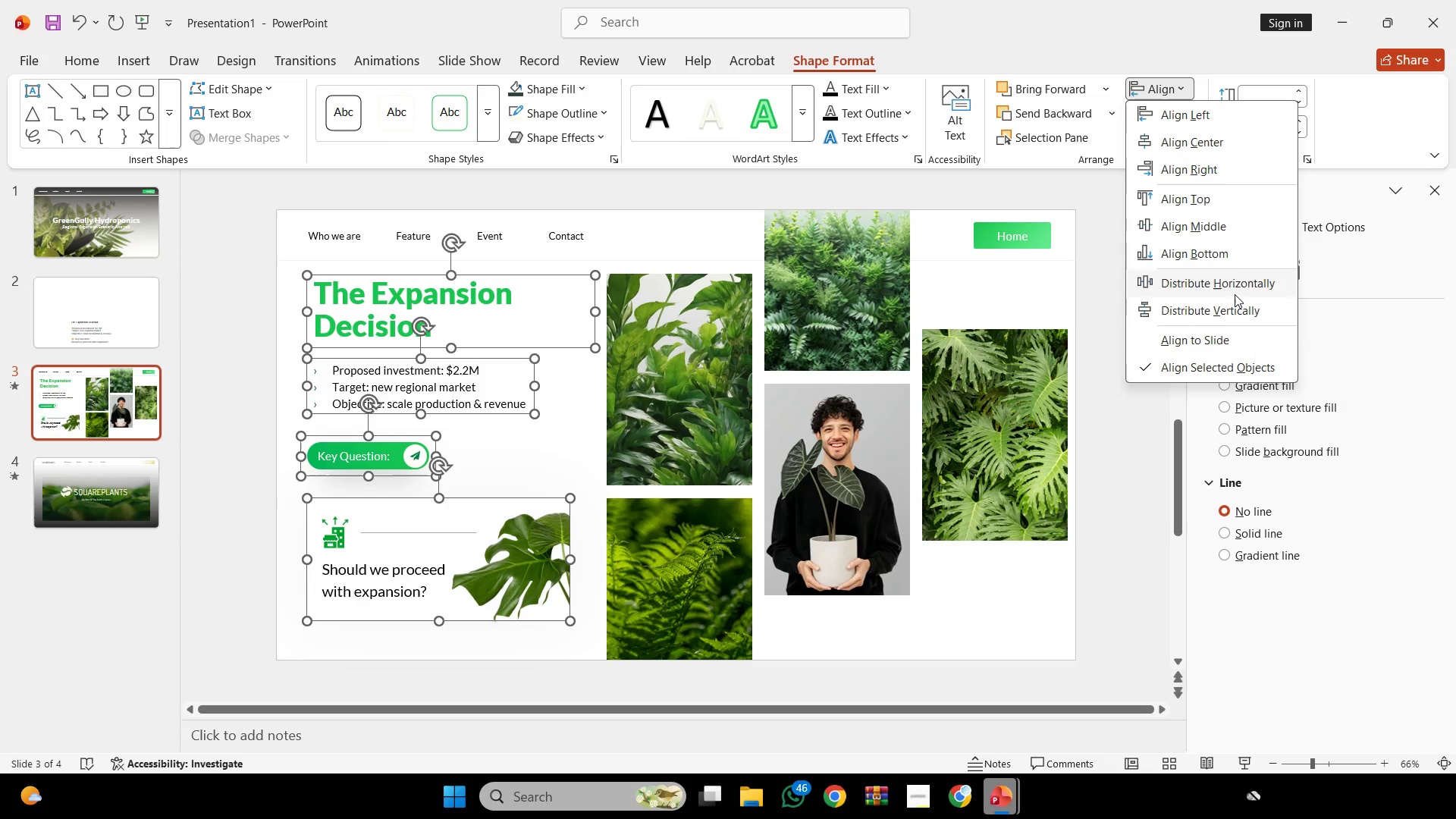 
left_click([1235, 297])
 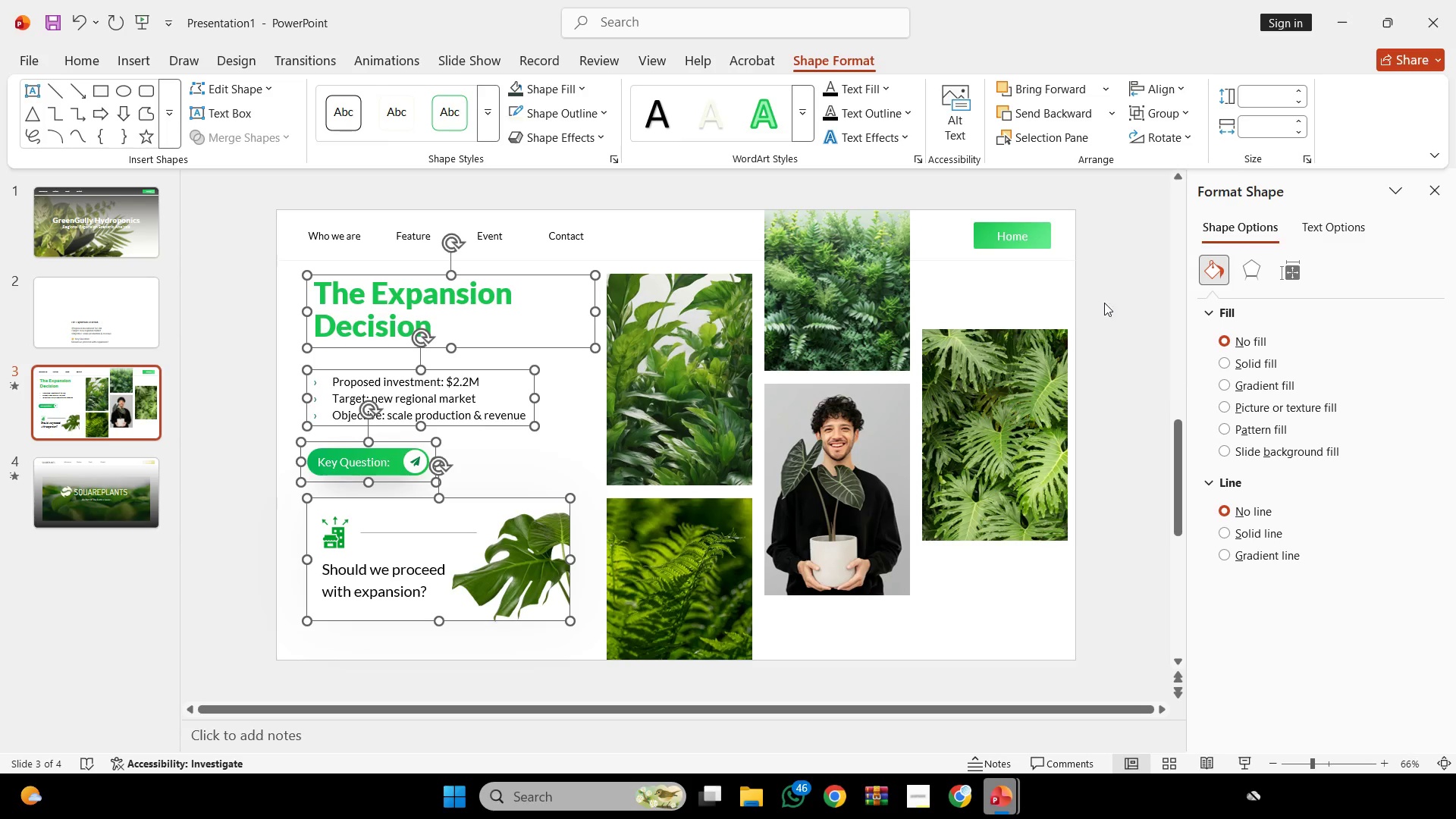 
left_click([1100, 288])
 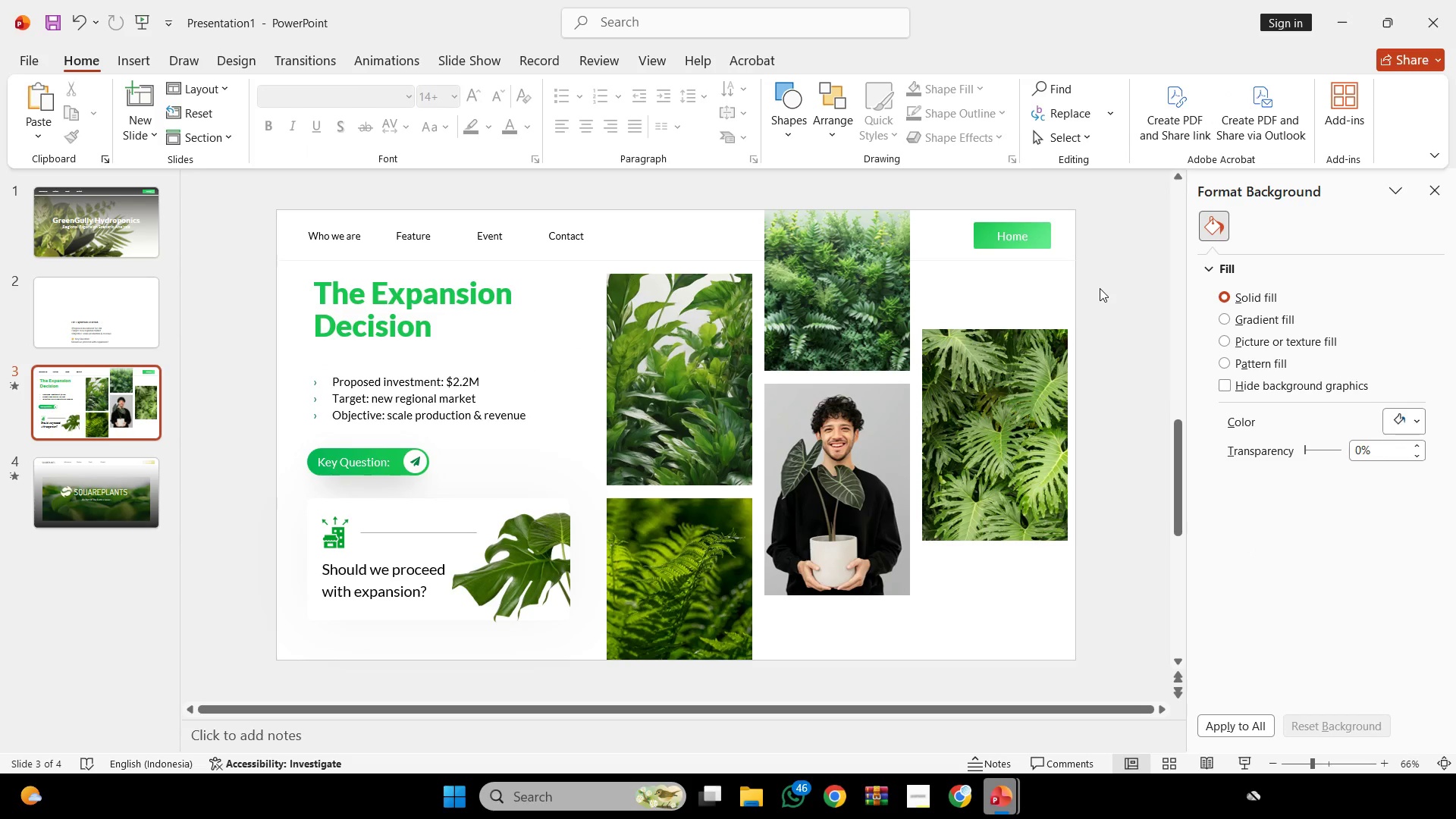 
key(Control+Z)
 